 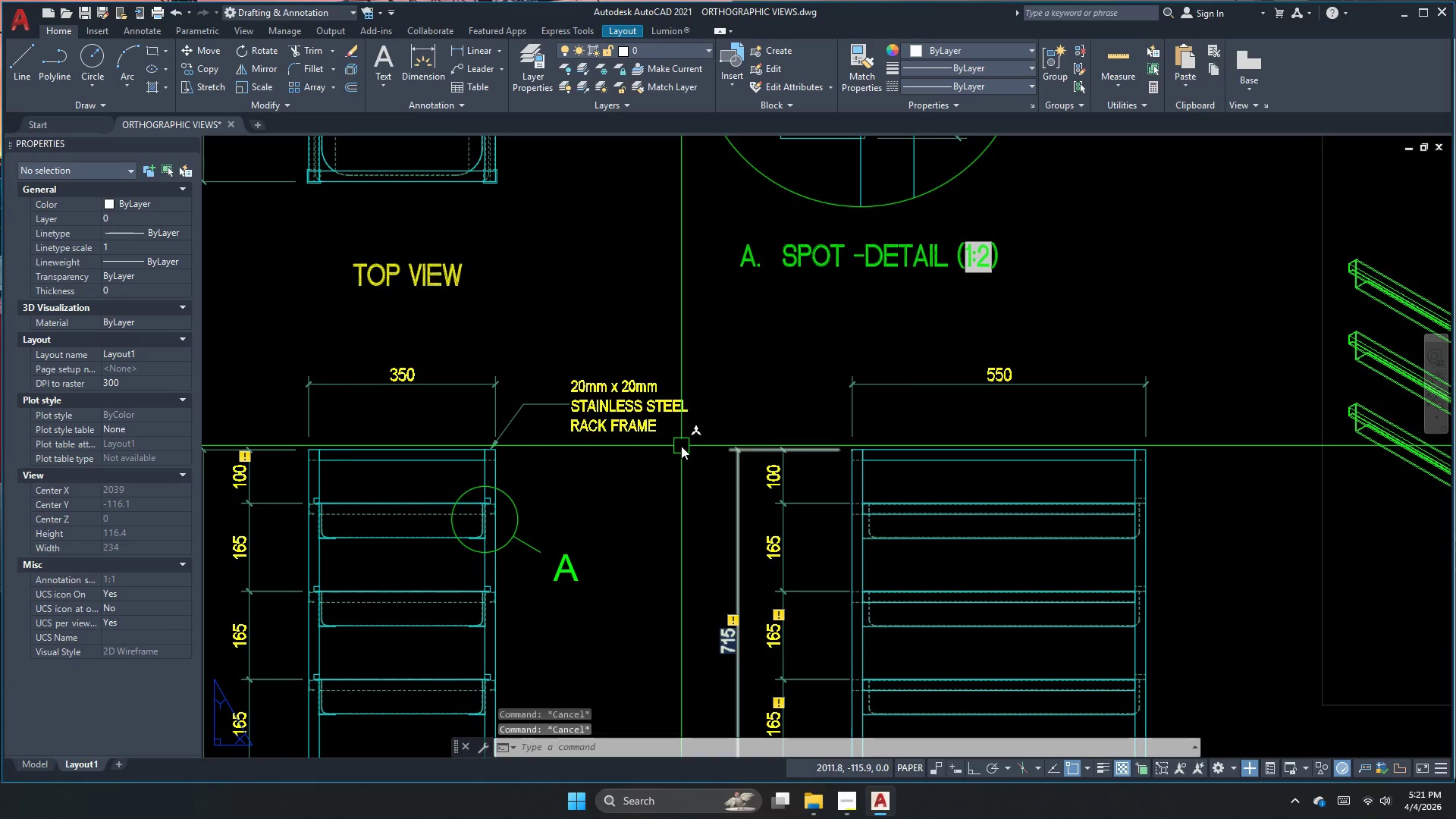 
key(S)
 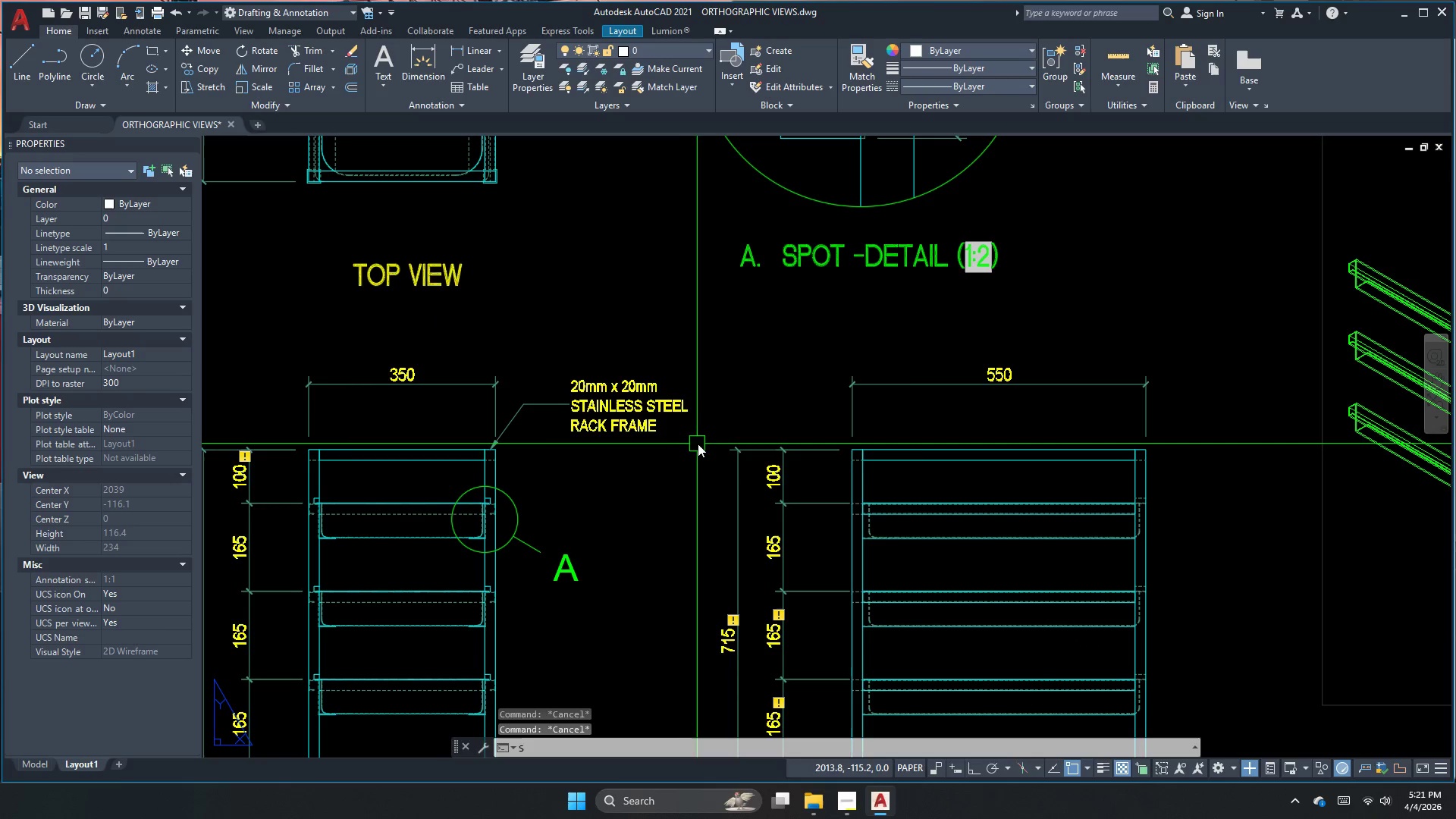 
key(Space)
 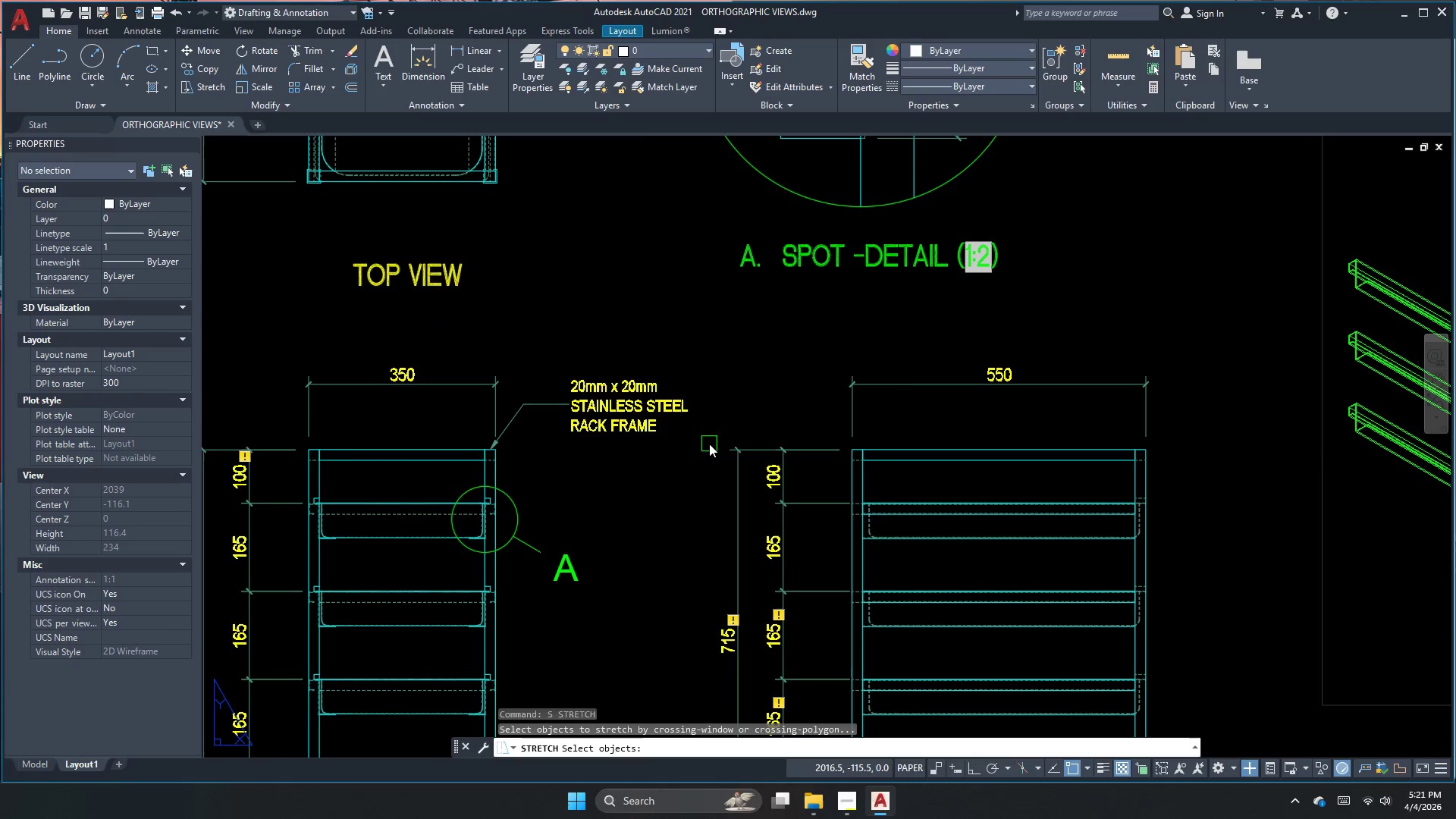 
left_click_drag(start_coordinate=[709, 444], to_coordinate=[668, 420])
 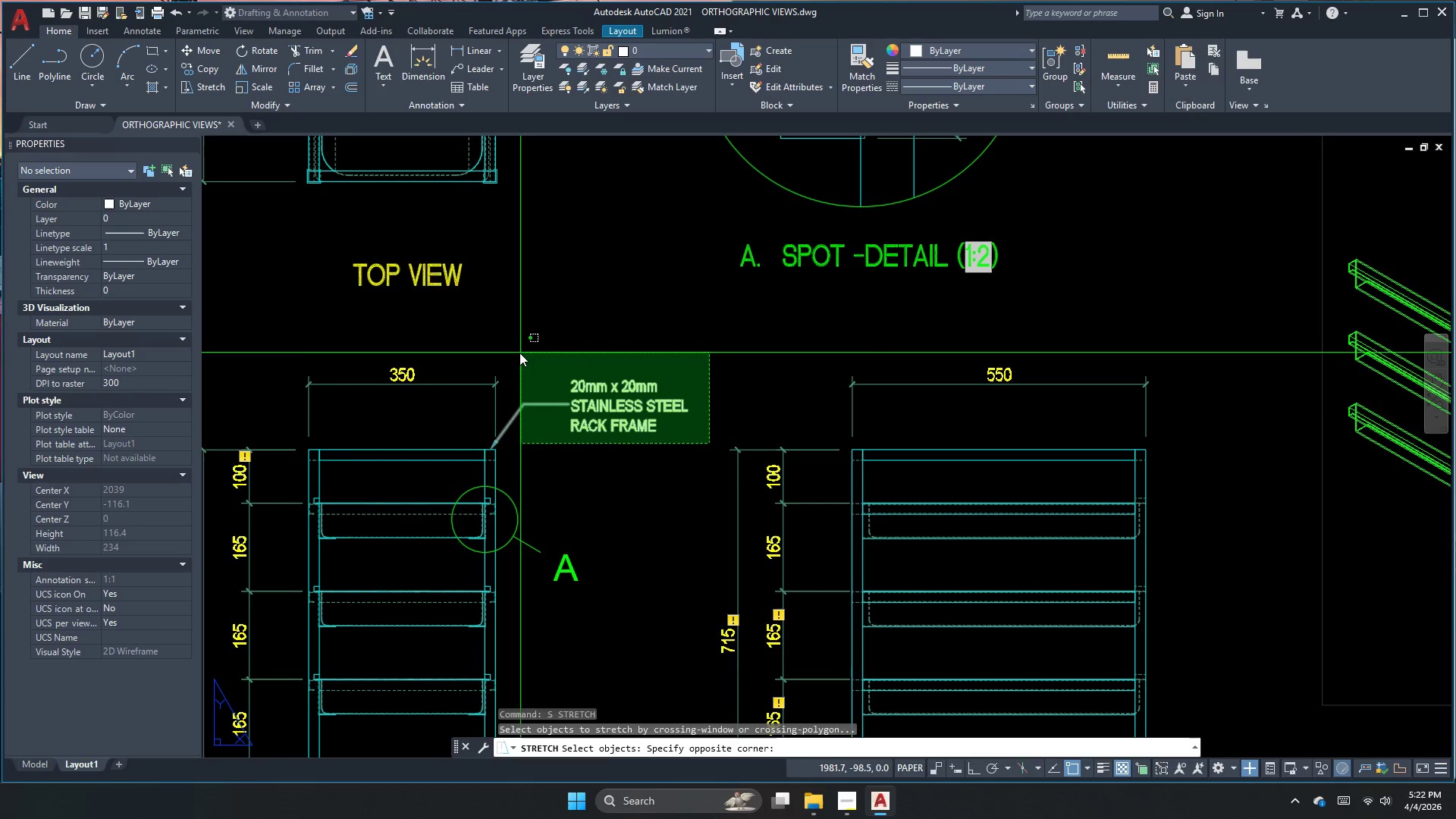 
left_click([519, 353])
 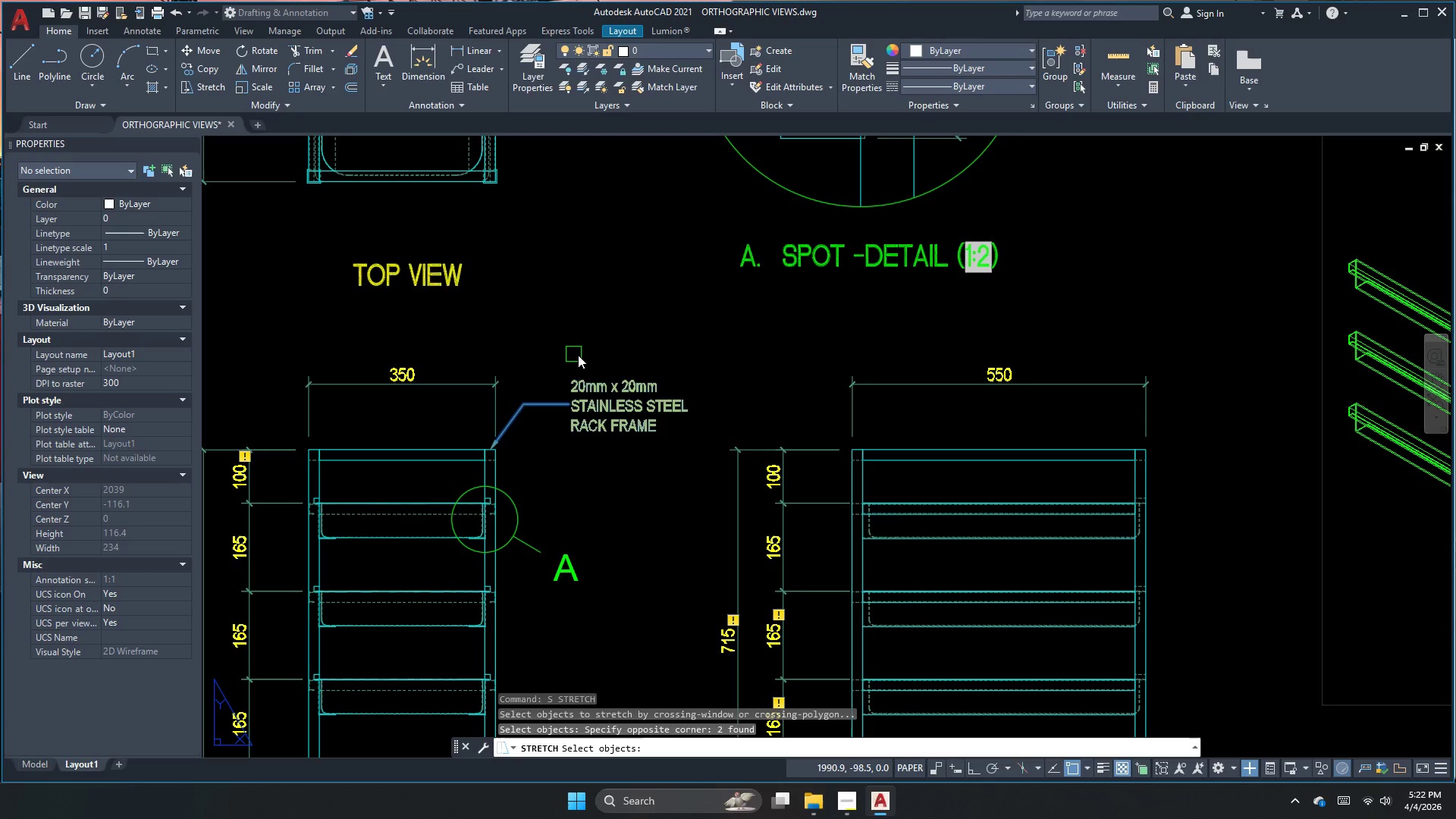 
key(Escape)
 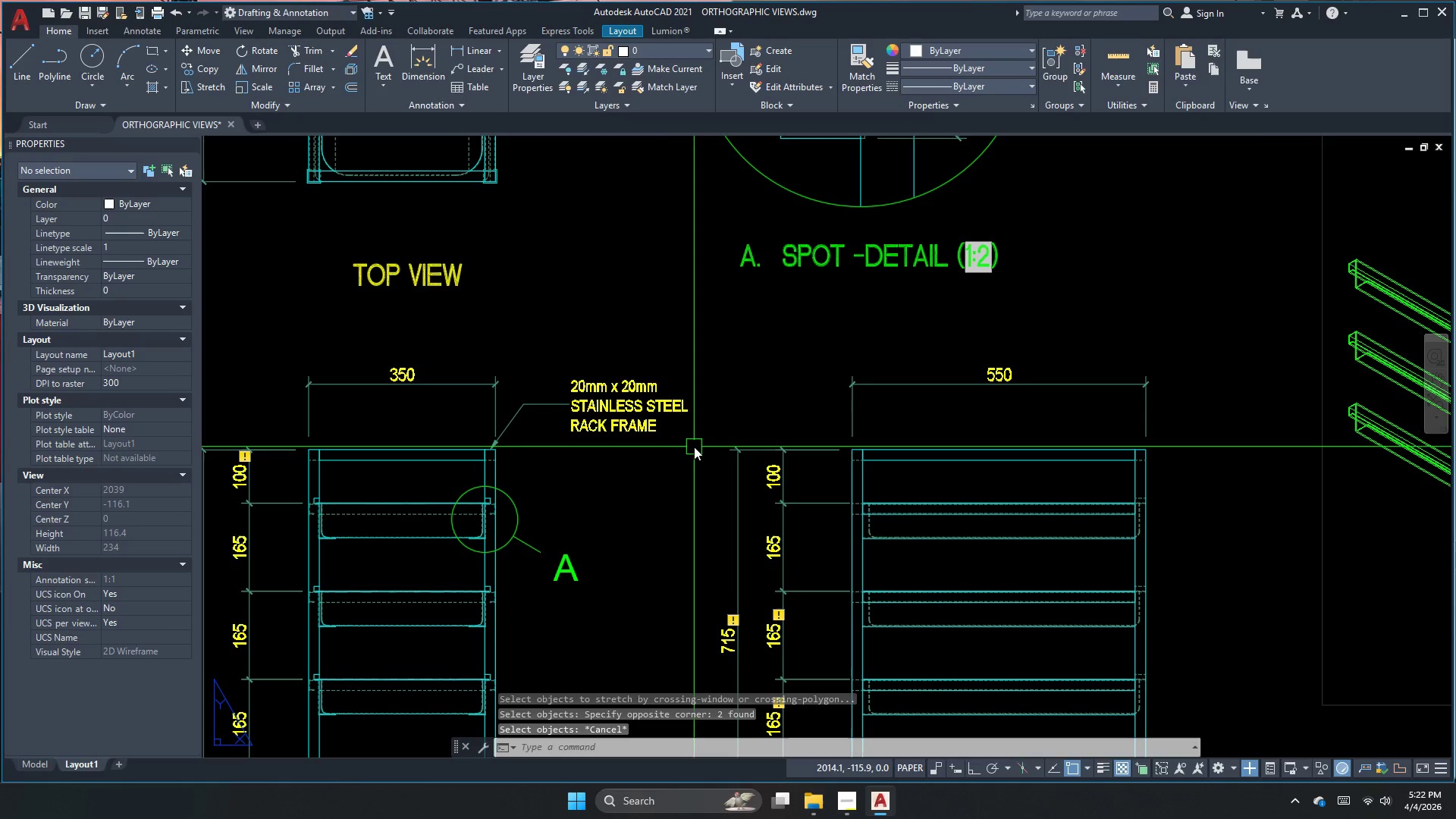 
key(S)
 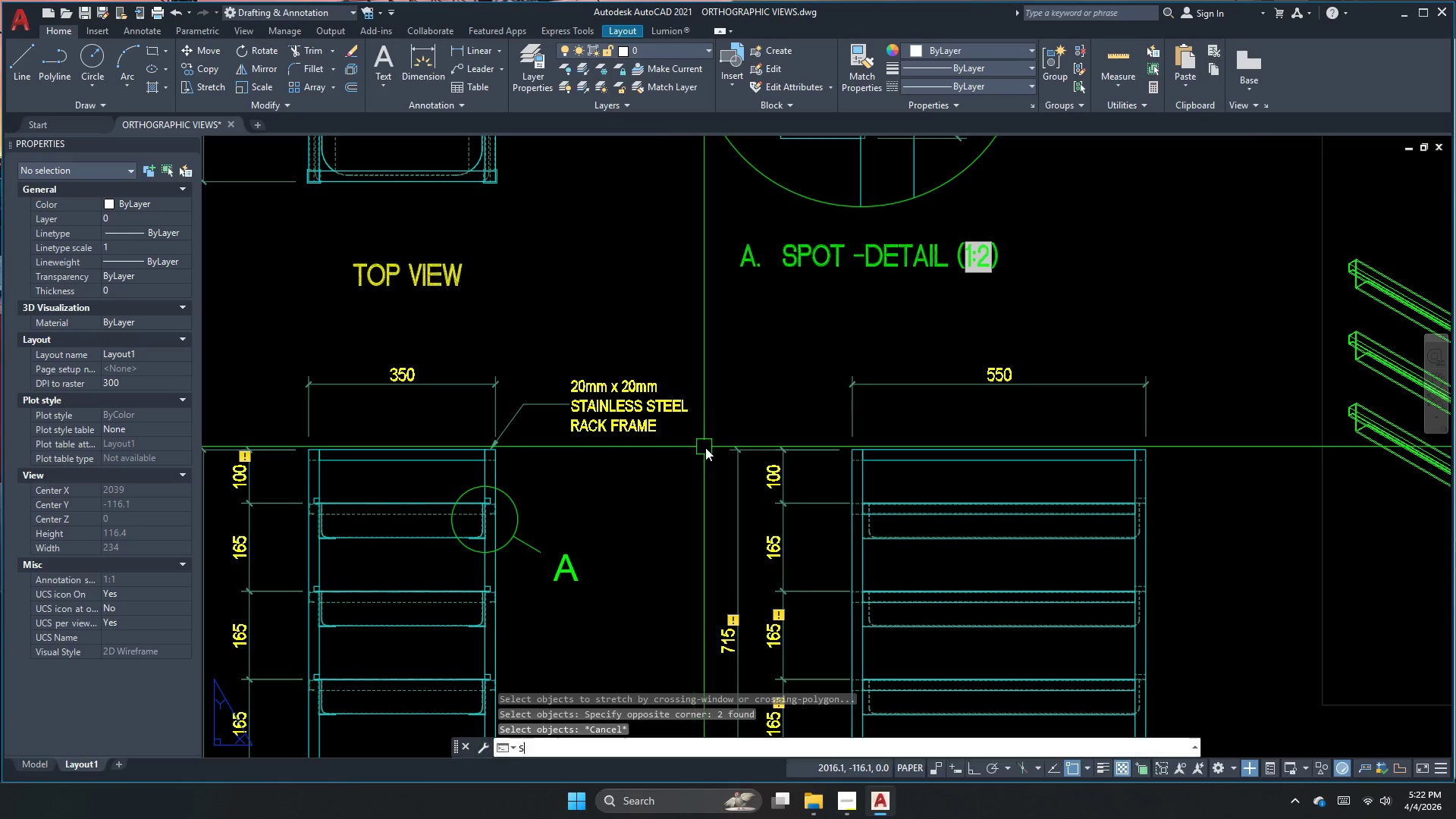 
key(Space)
 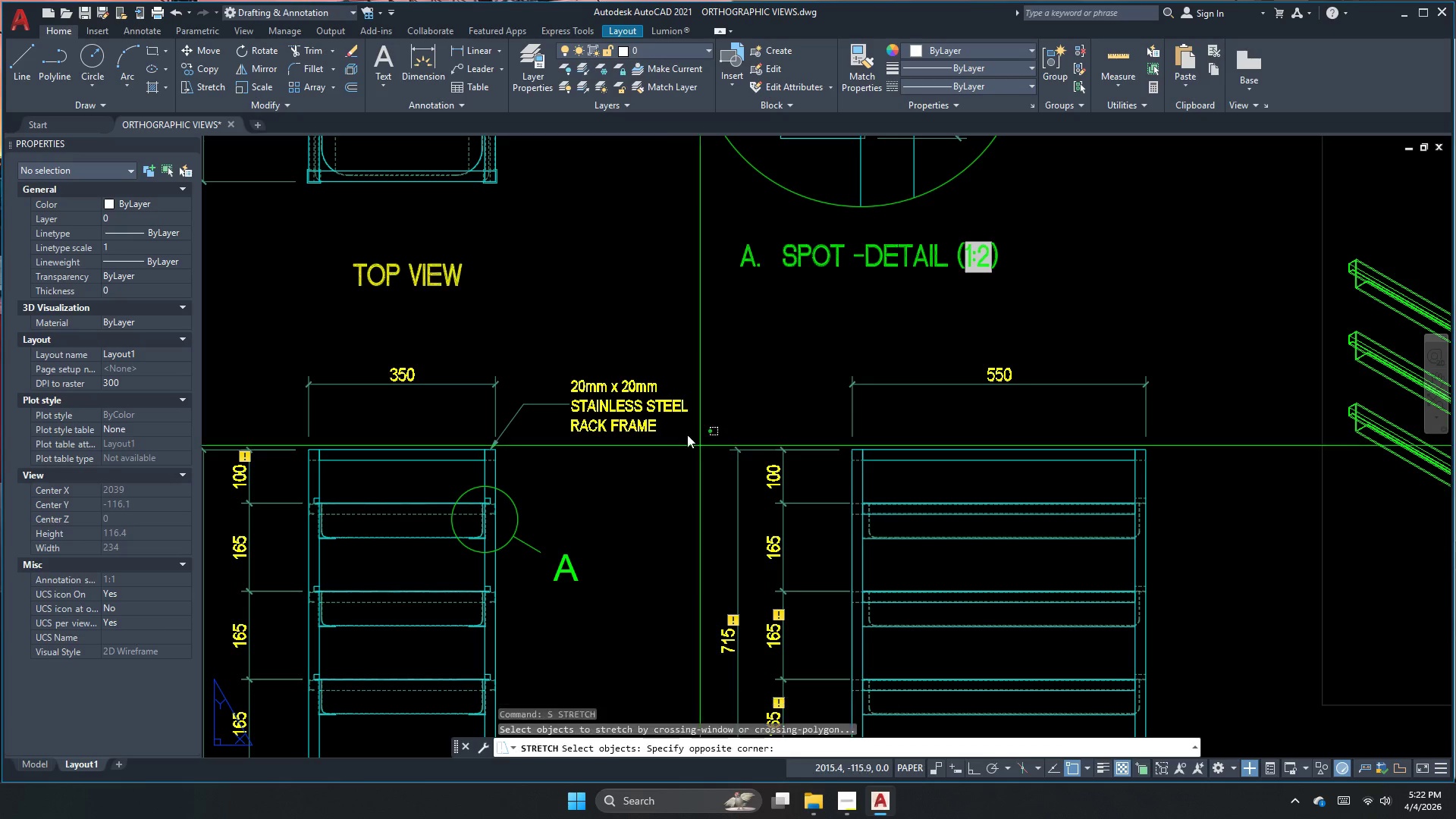 
left_click_drag(start_coordinate=[701, 447], to_coordinate=[676, 426])
 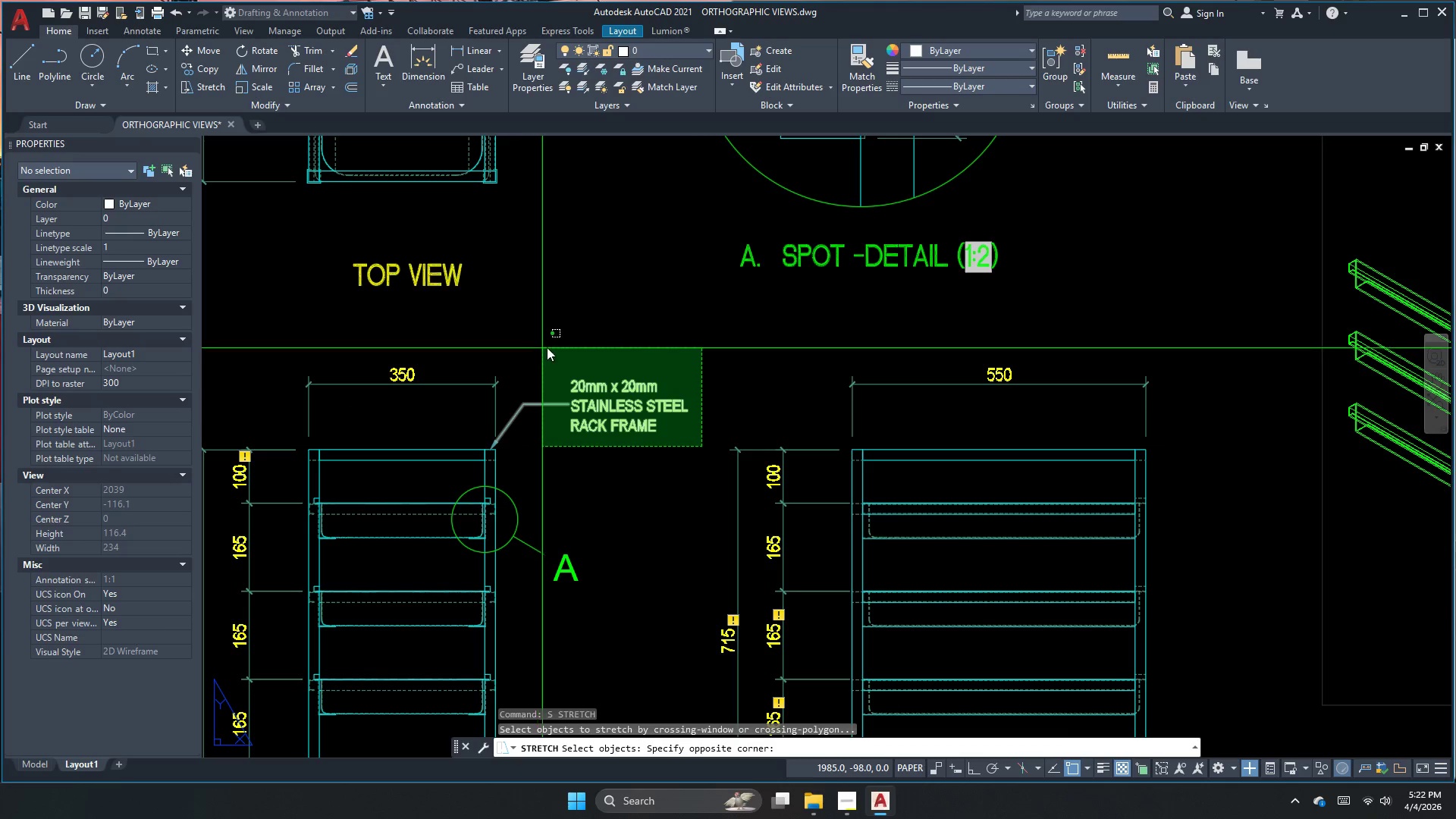 
left_click([549, 347])
 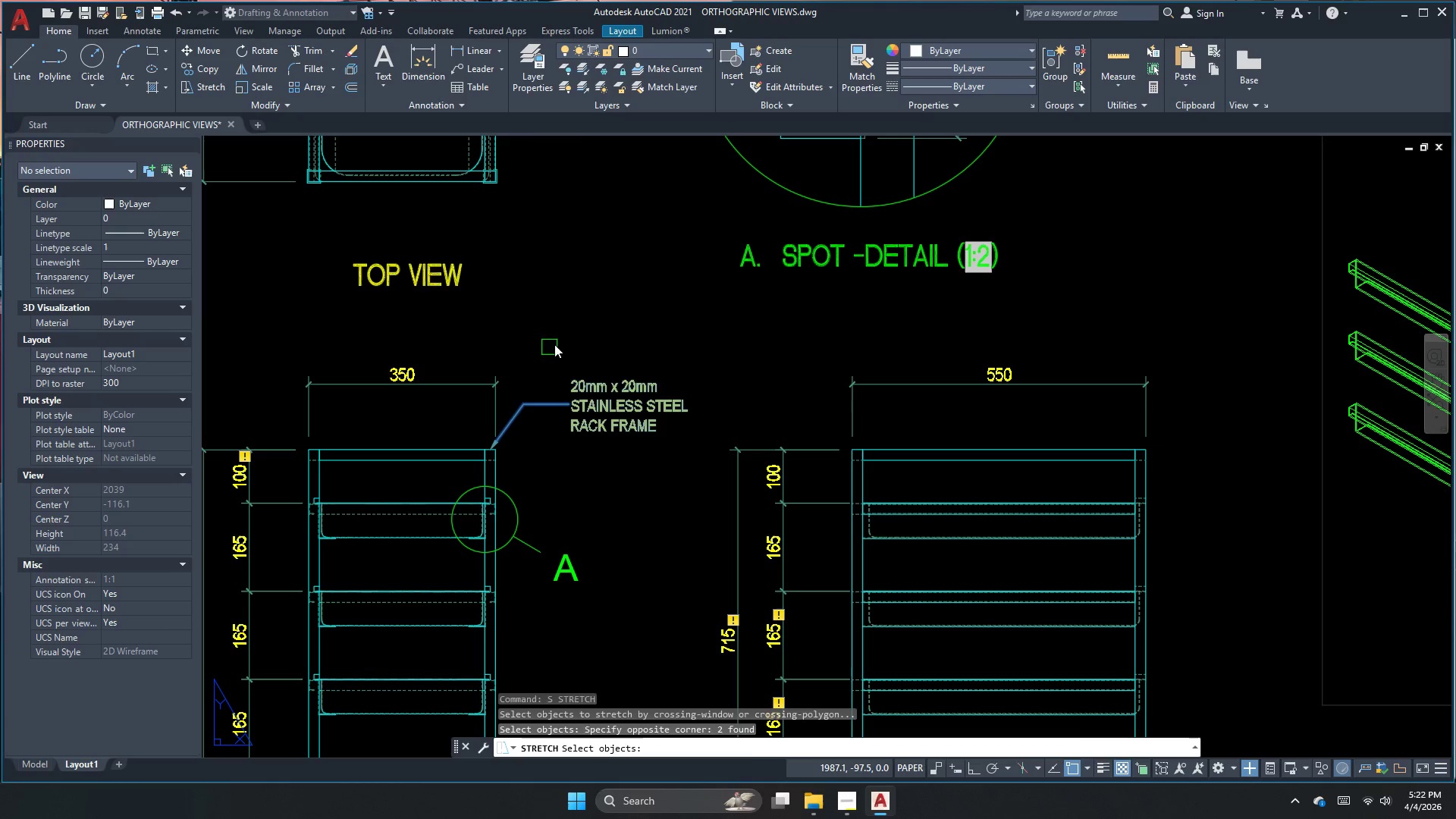 
key(Space)
 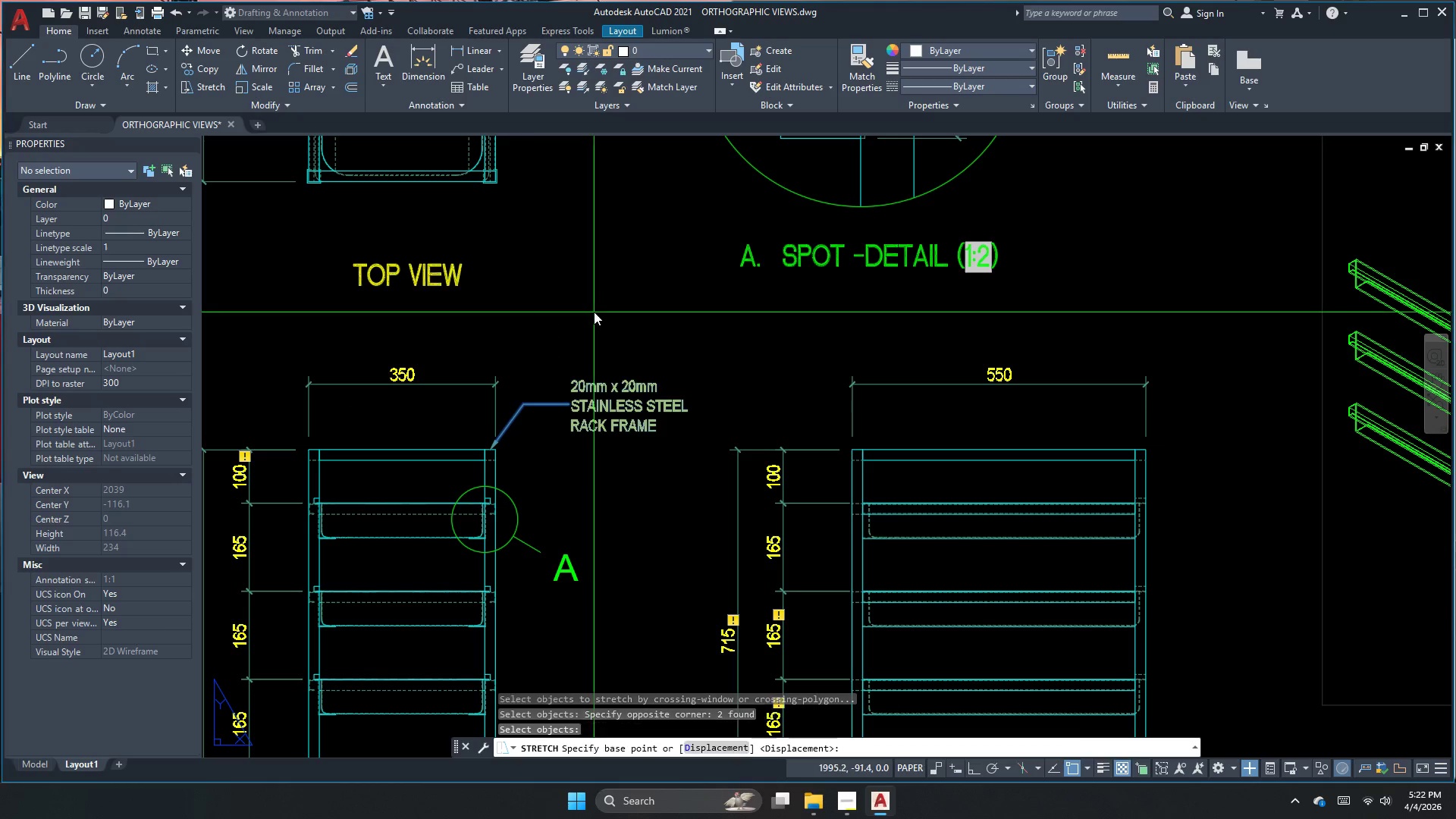 
double_click([592, 312])
 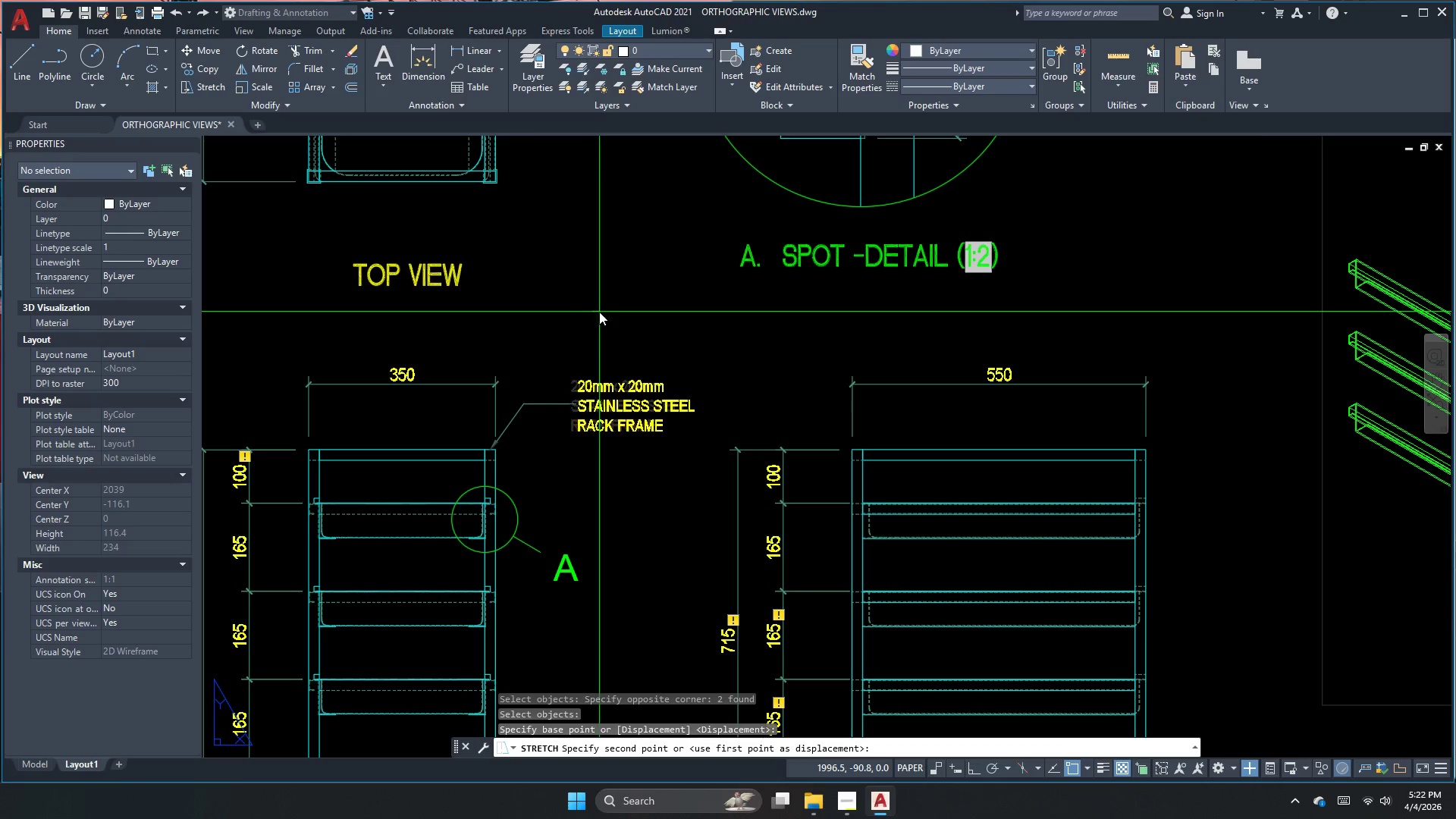 
left_click_drag(start_coordinate=[599, 312], to_coordinate=[599, 315])
 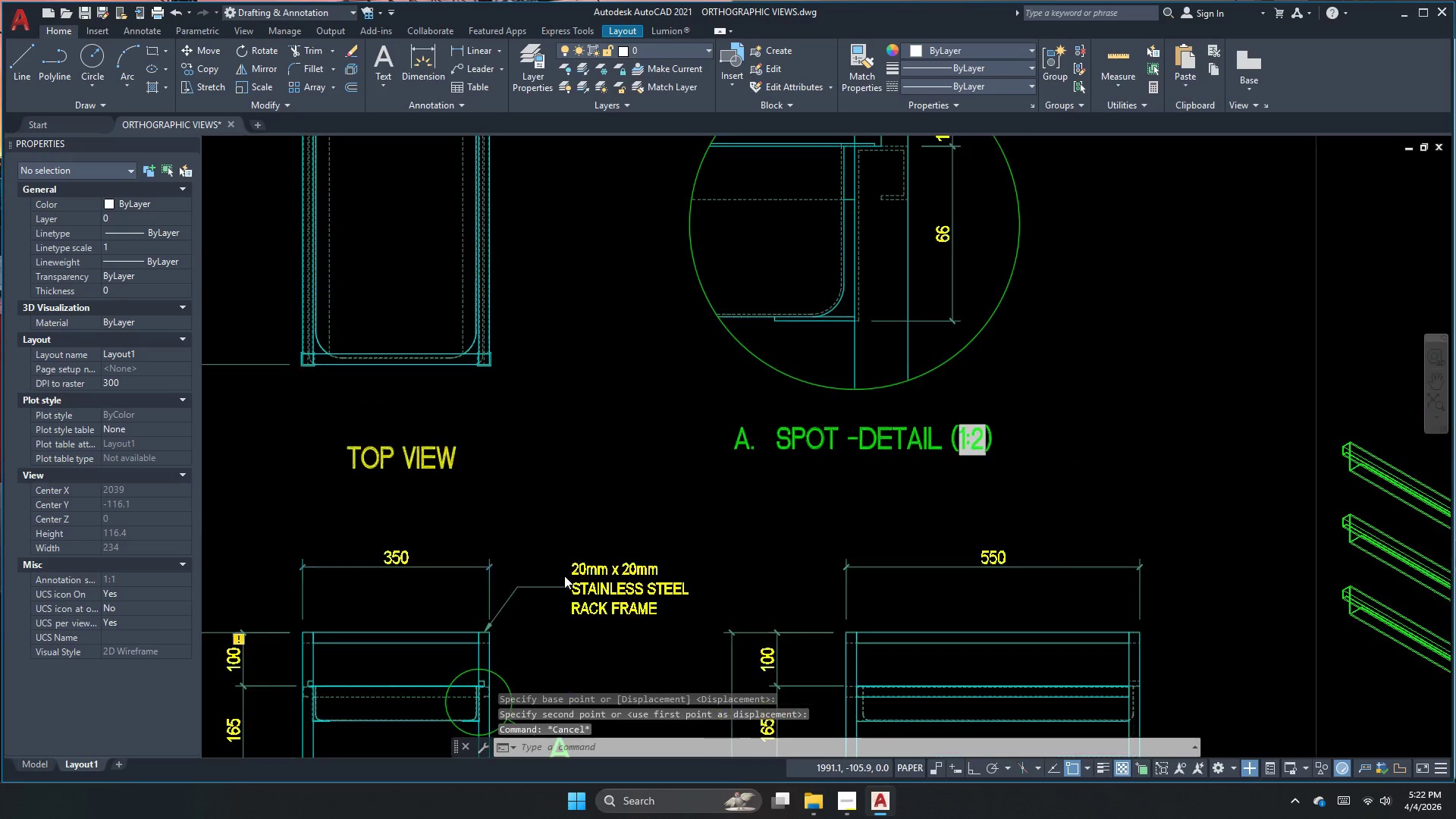 
key(Escape)
 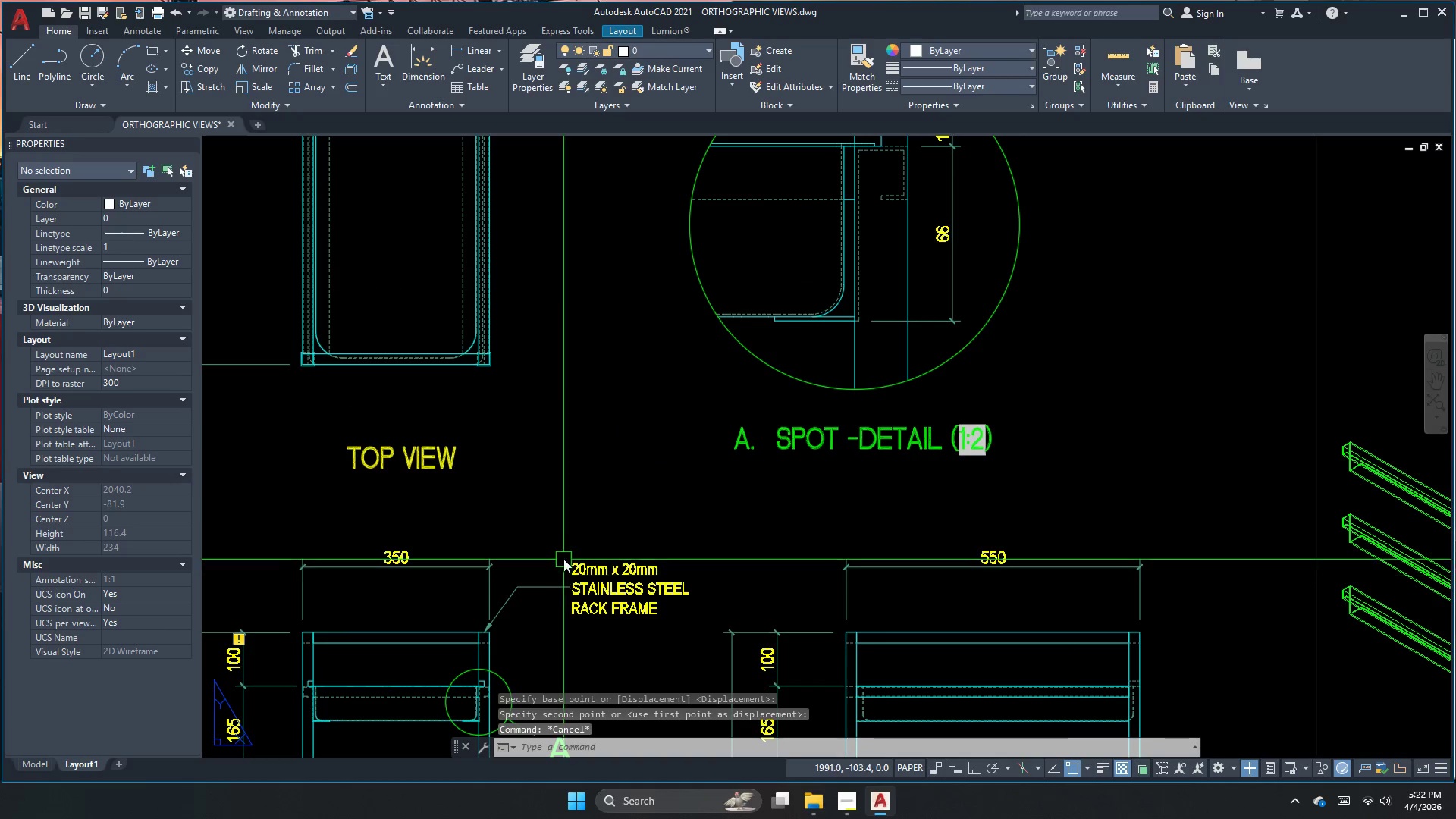 
scroll: coordinate [502, 328], scroll_direction: down, amount: 1.0
 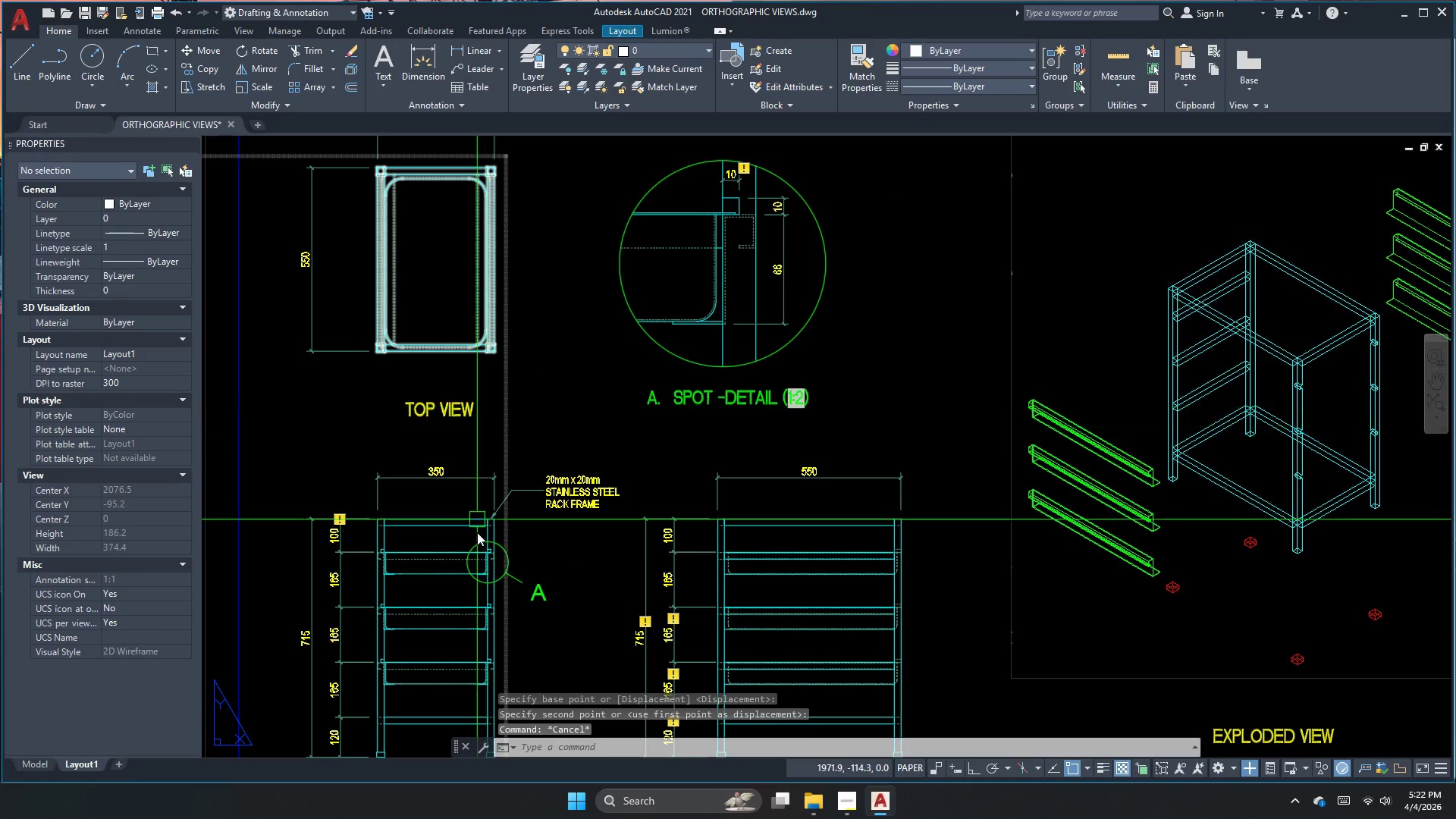 
scroll: coordinate [474, 589], scroll_direction: up, amount: 2.0
 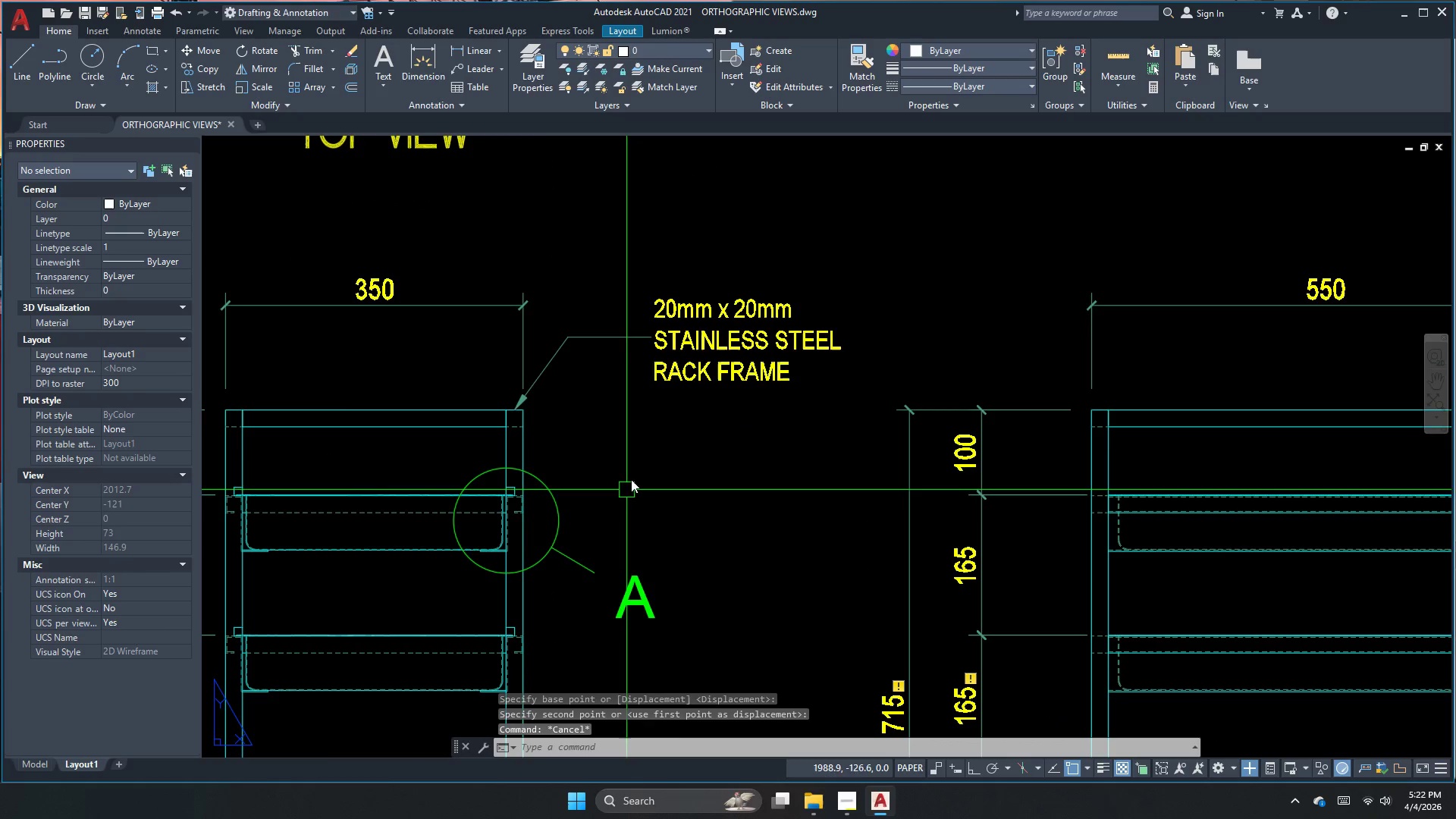 
key(Escape)
 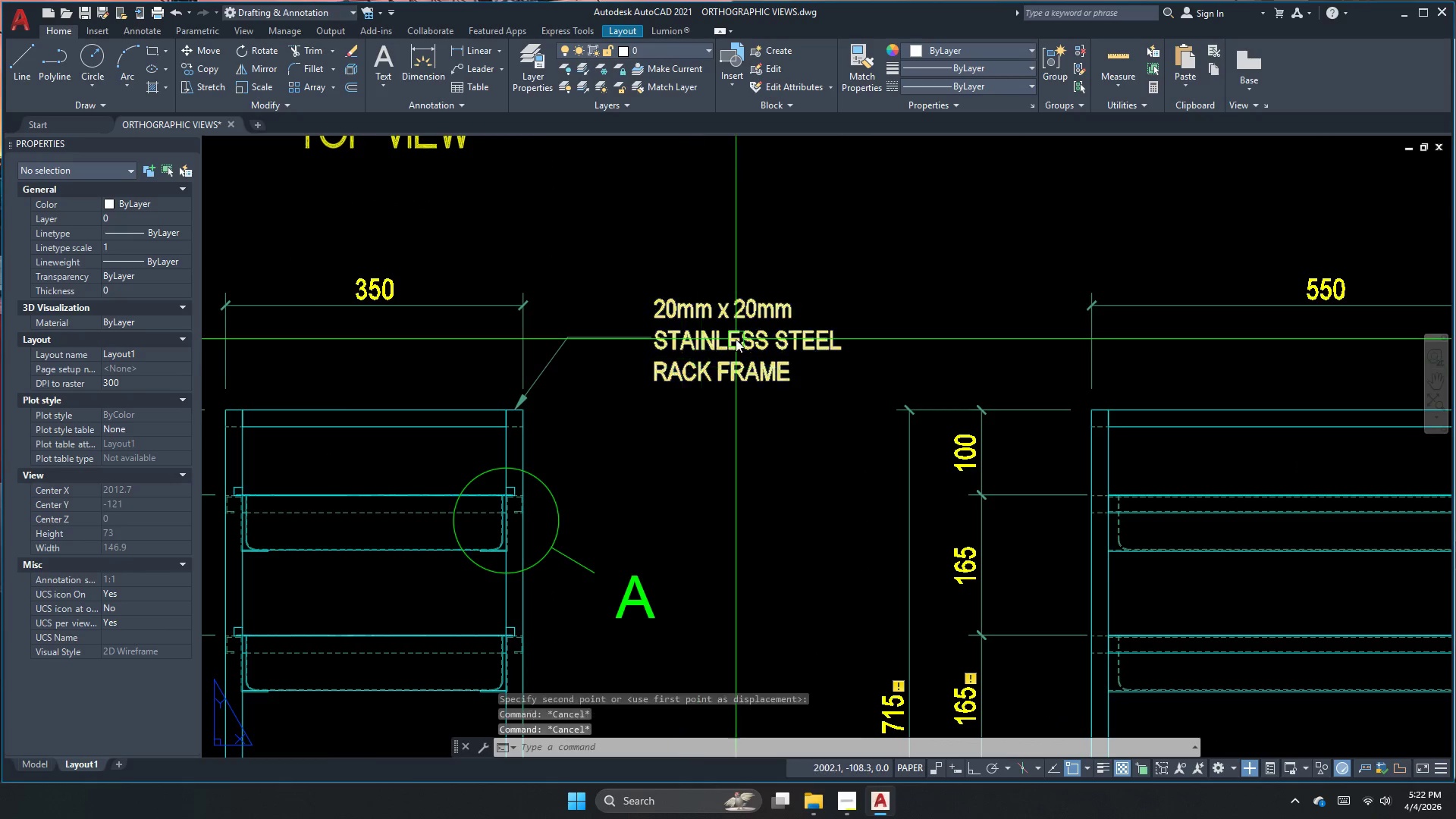 
left_click([736, 339])
 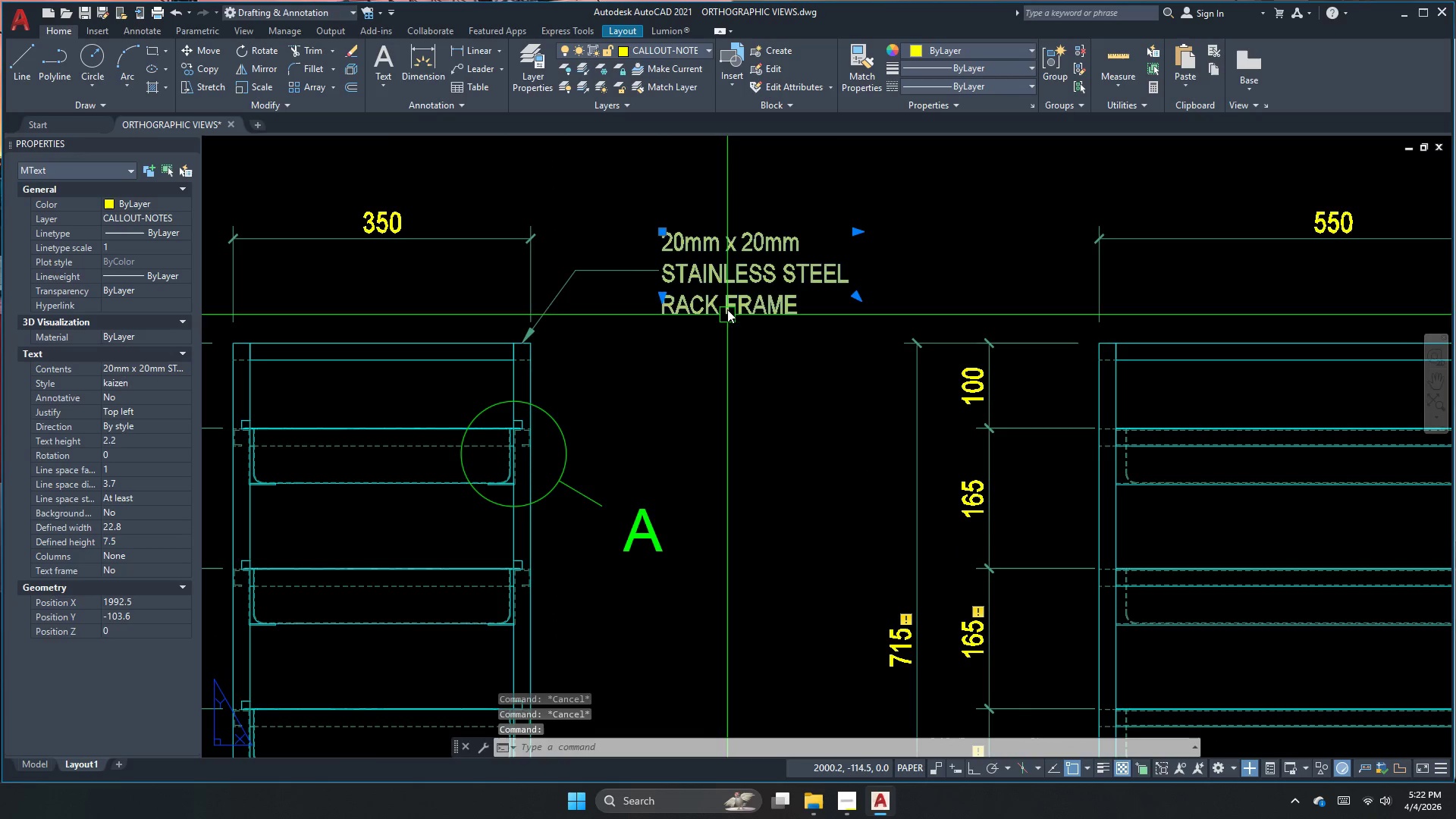 
double_click([728, 298])
 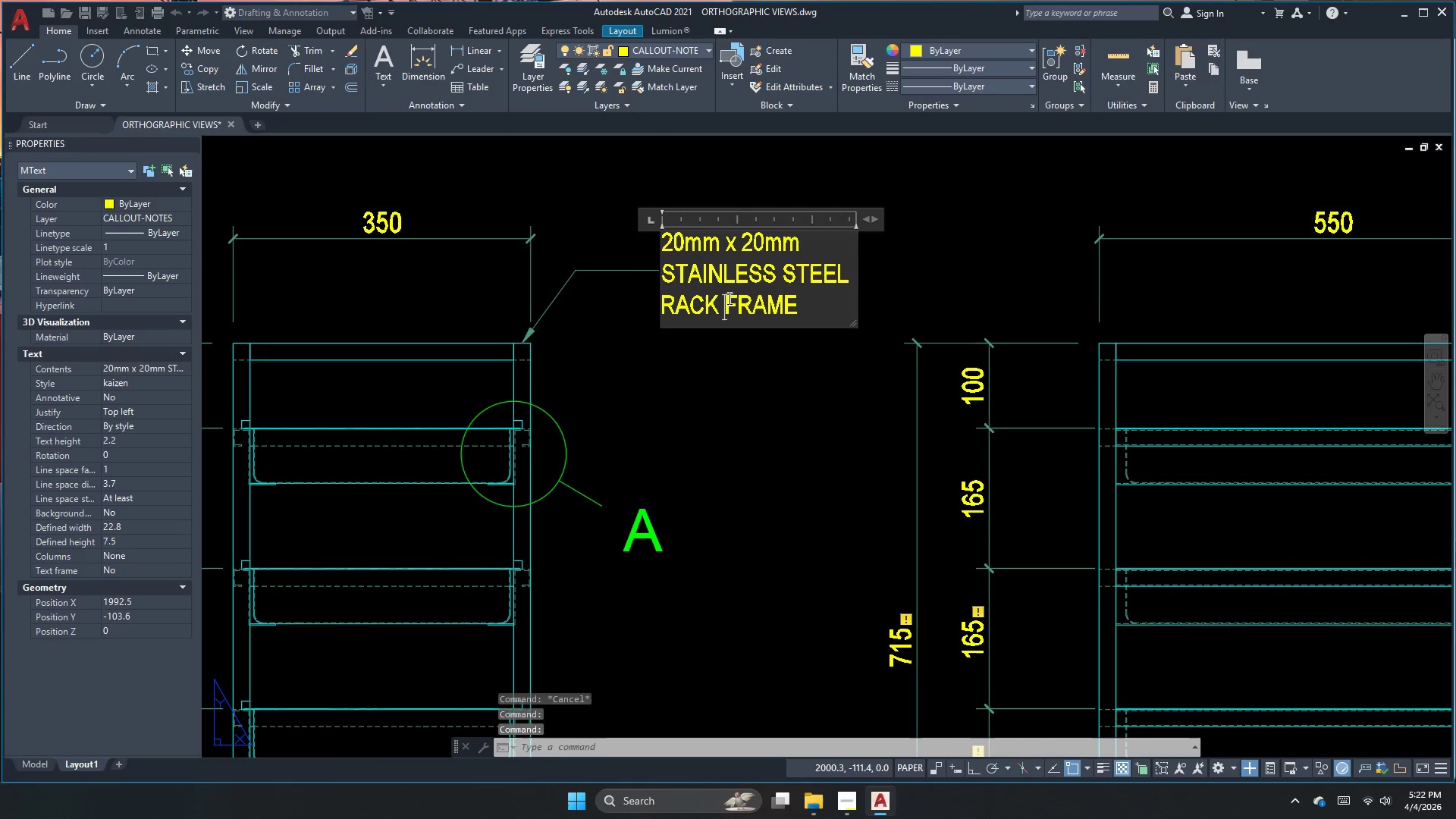 
key(Control+A)
 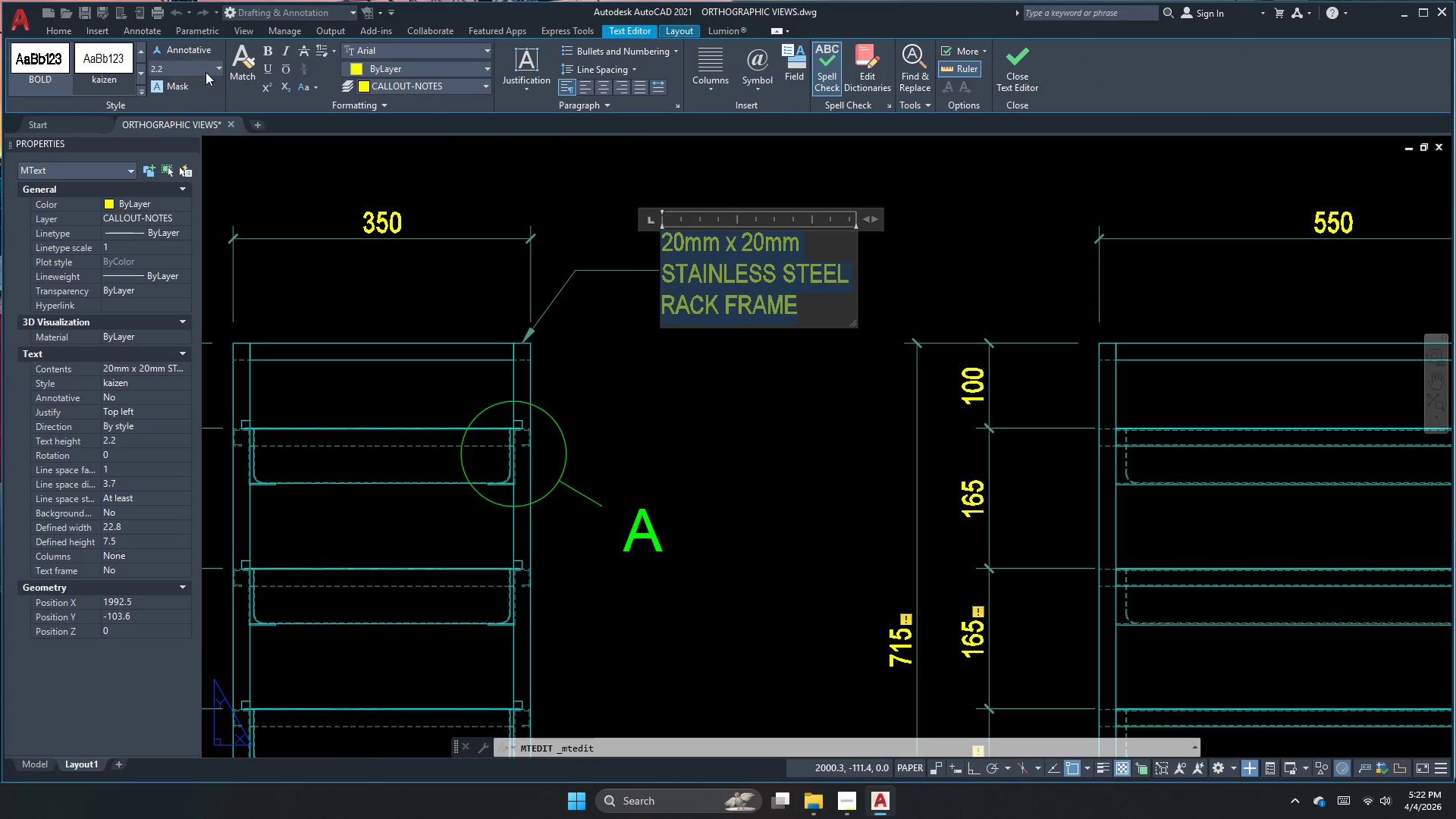 
left_click([195, 71])
 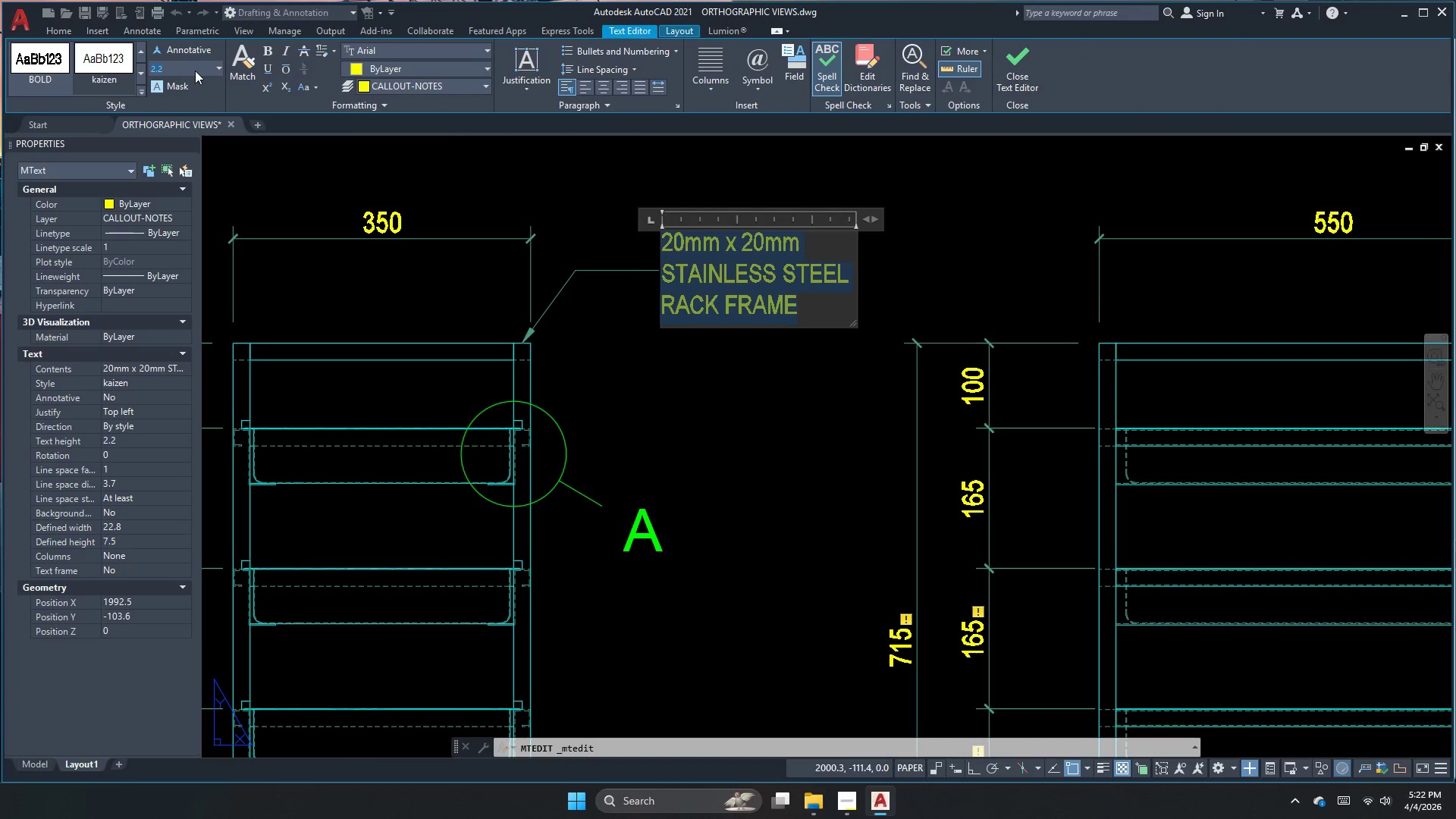 
key(Numpad2)
 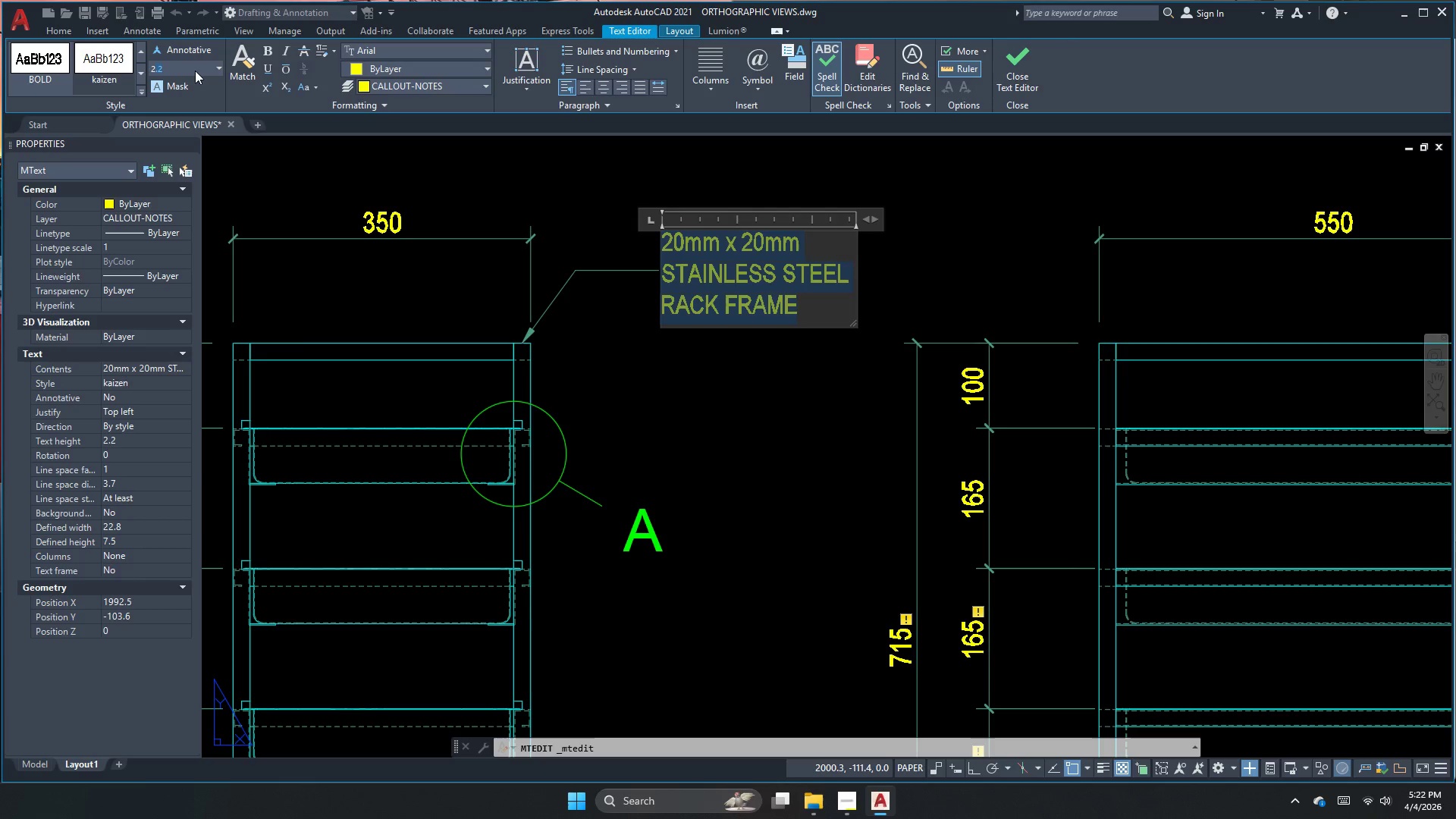 
key(Backspace)
 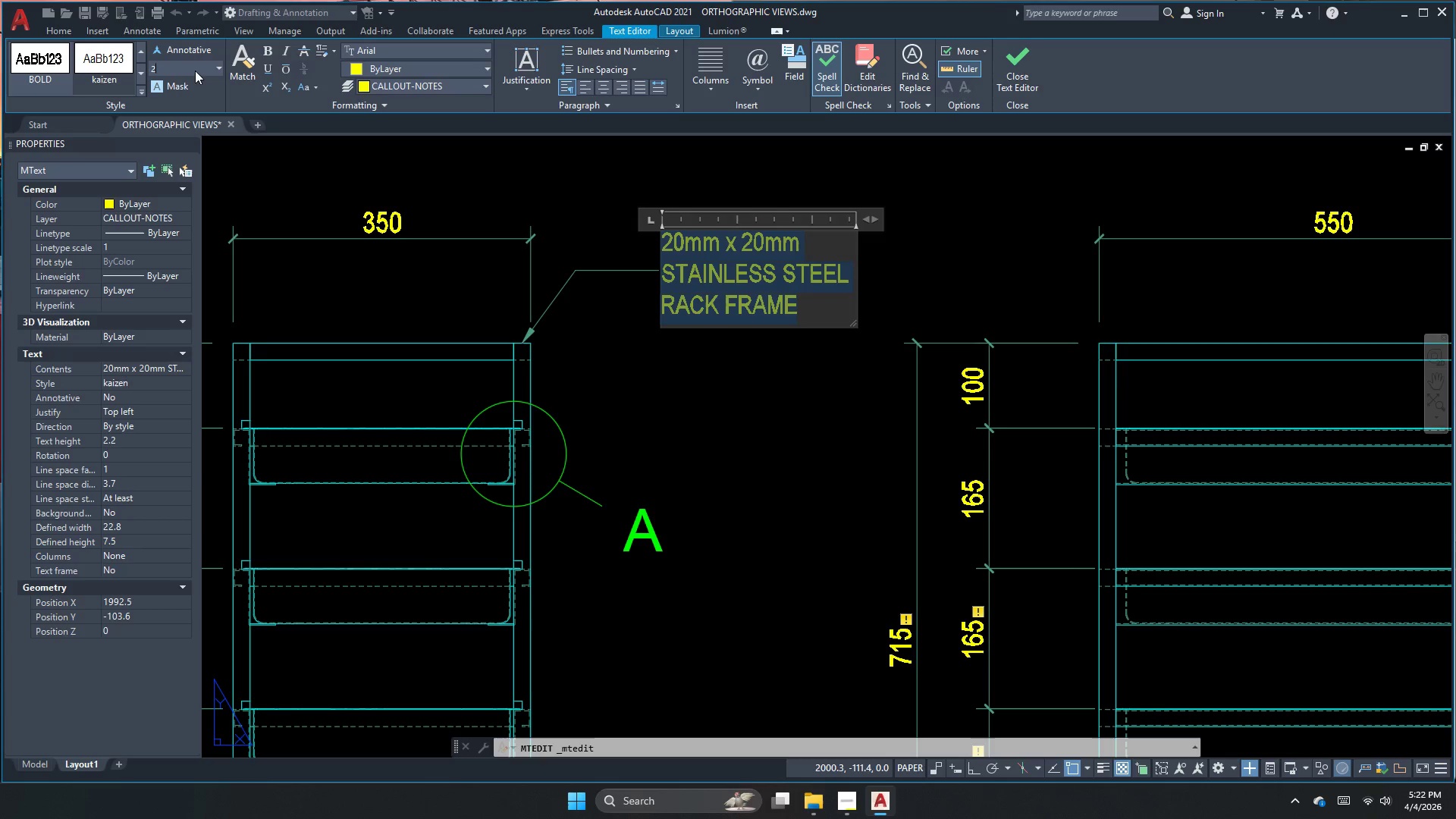 
key(NumpadEnter)
 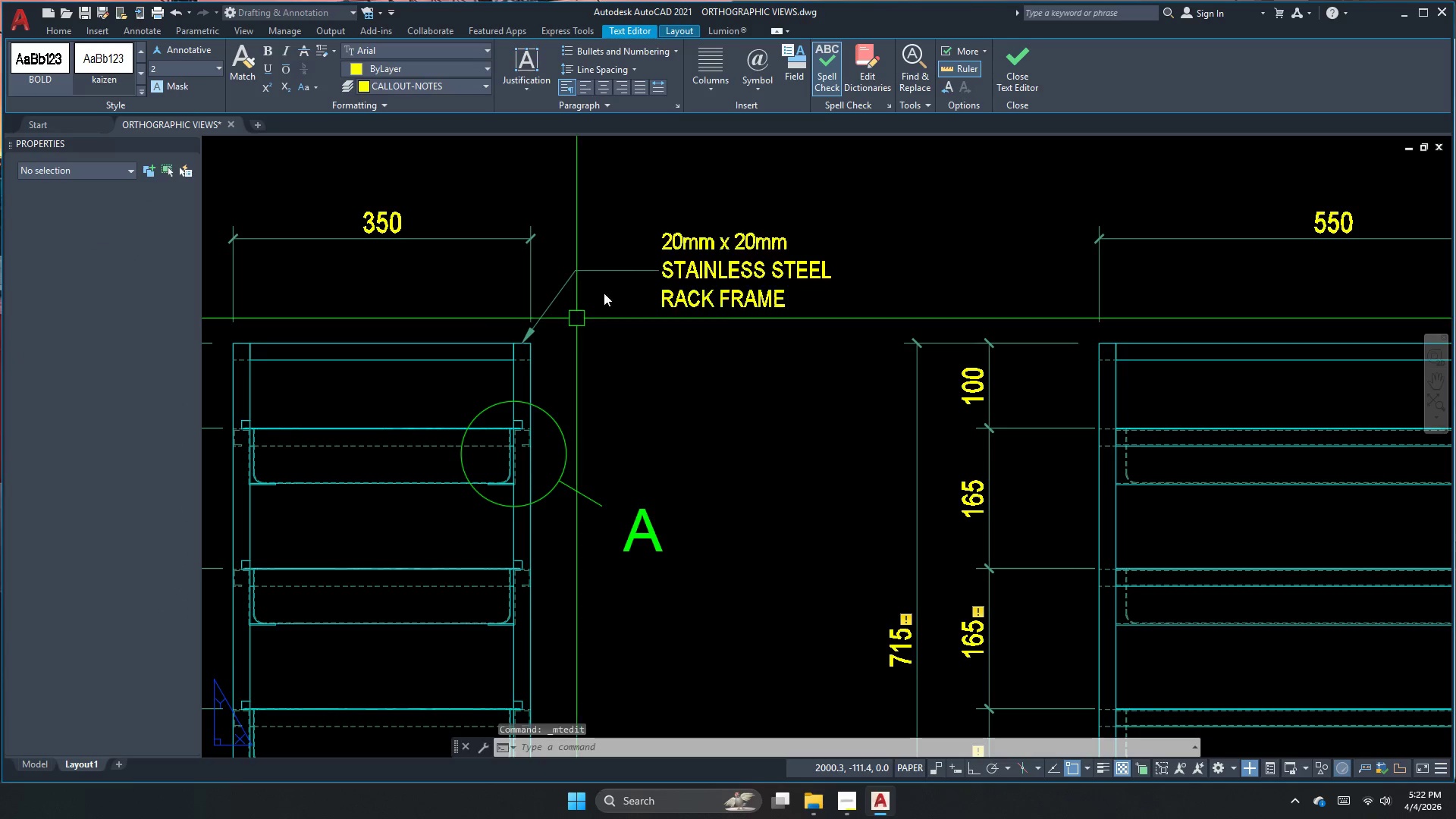 
key(Escape)
 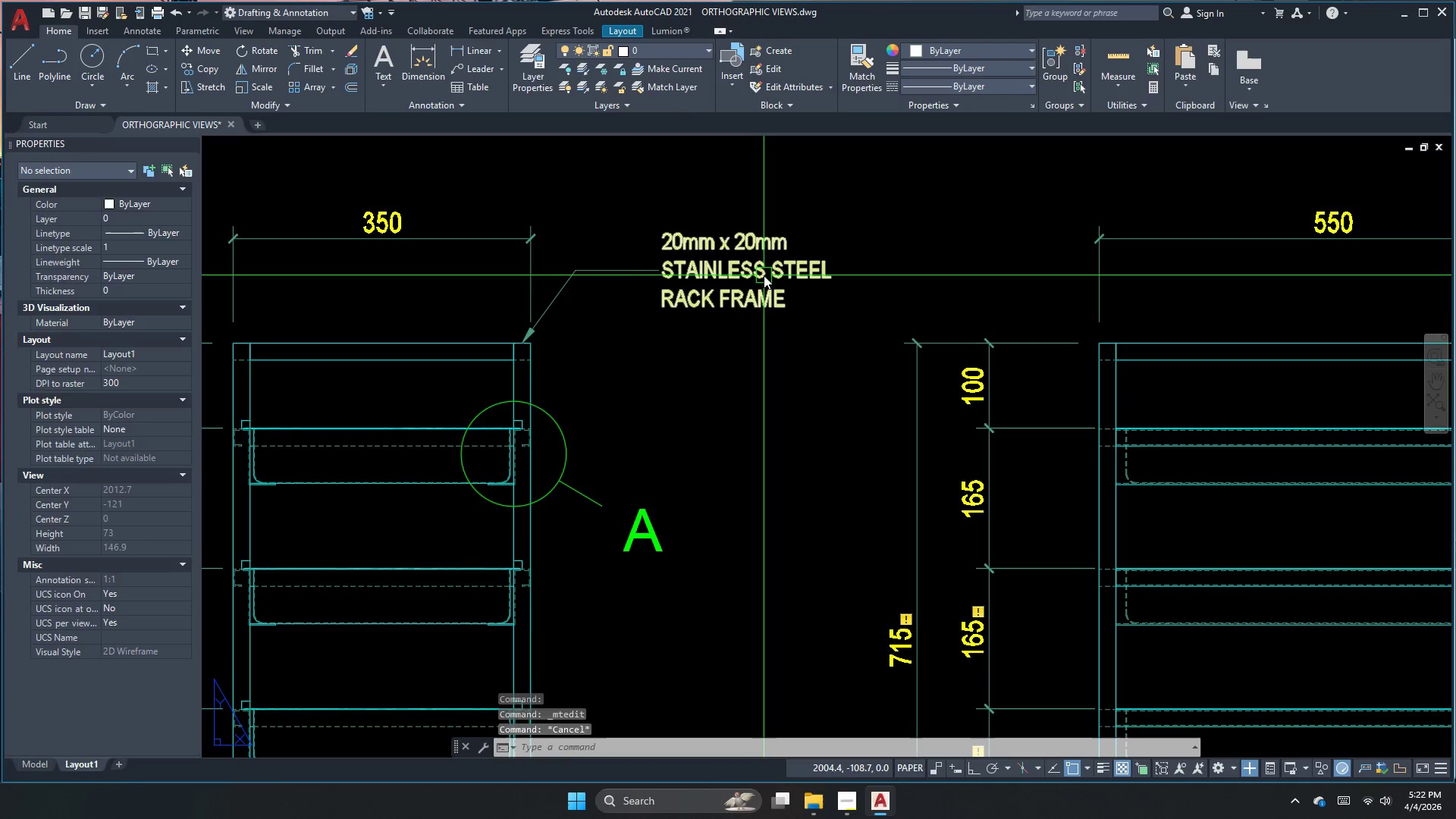 
left_click([764, 275])
 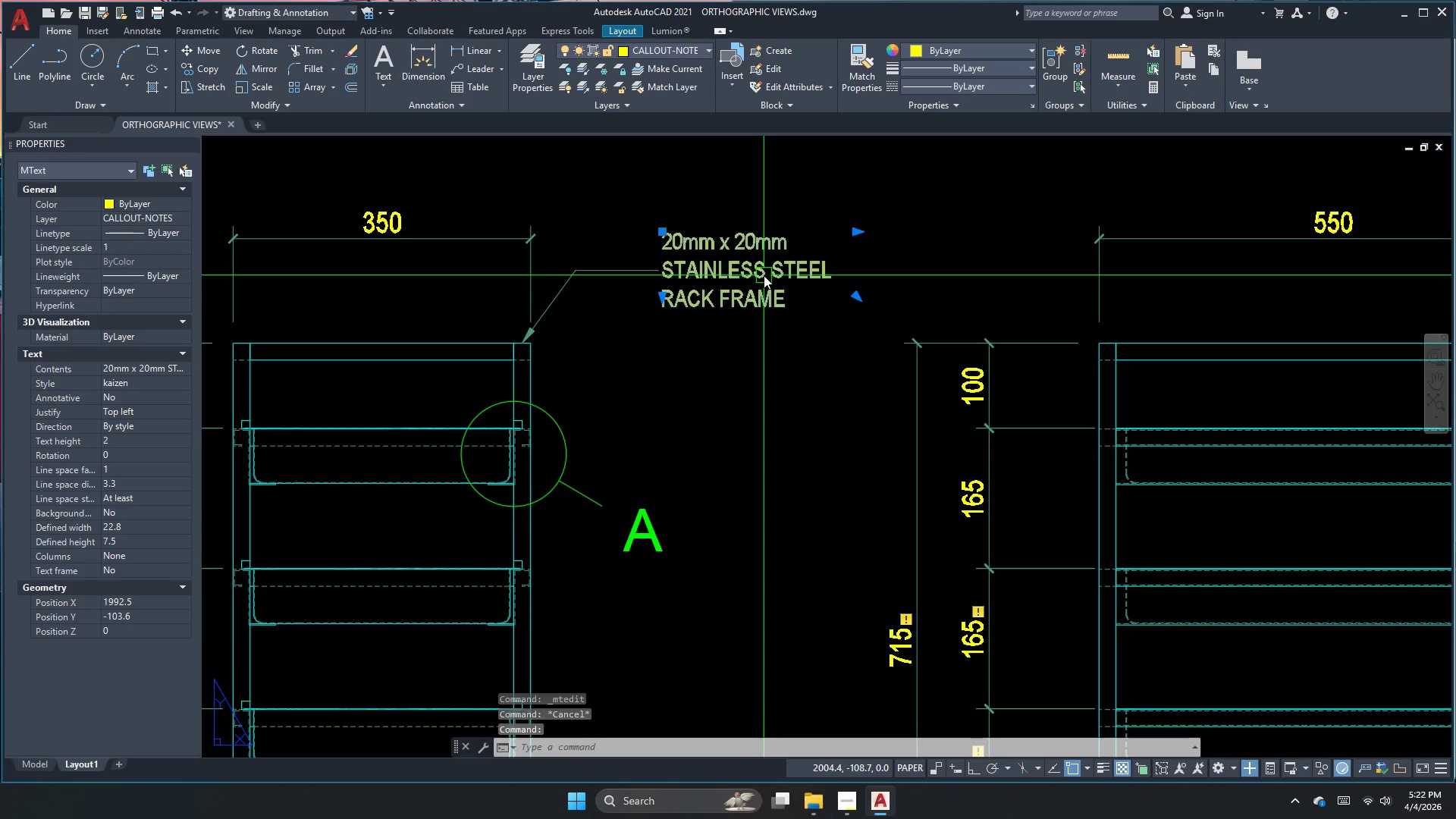 
key(Escape)
 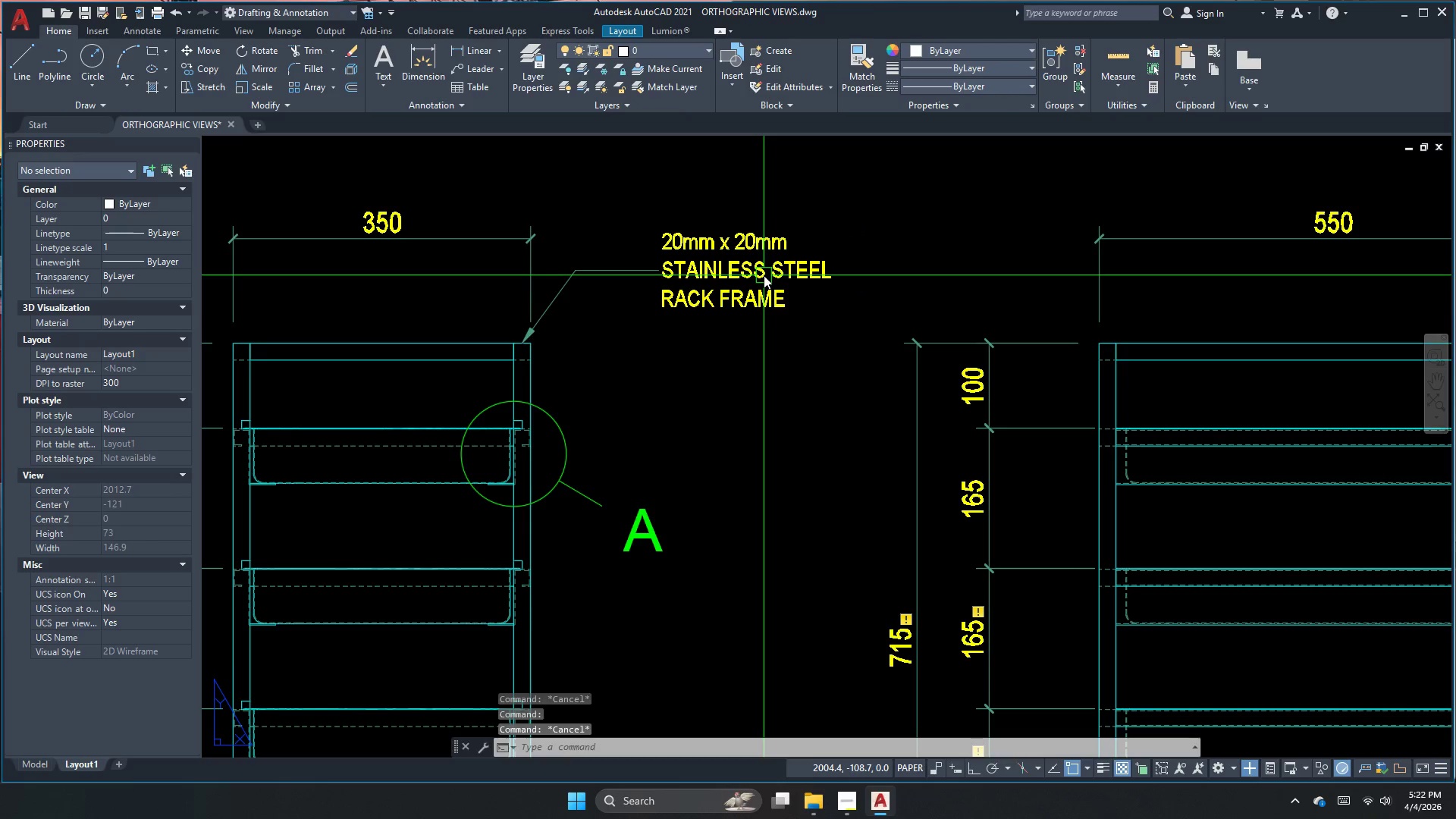 
key(D)
 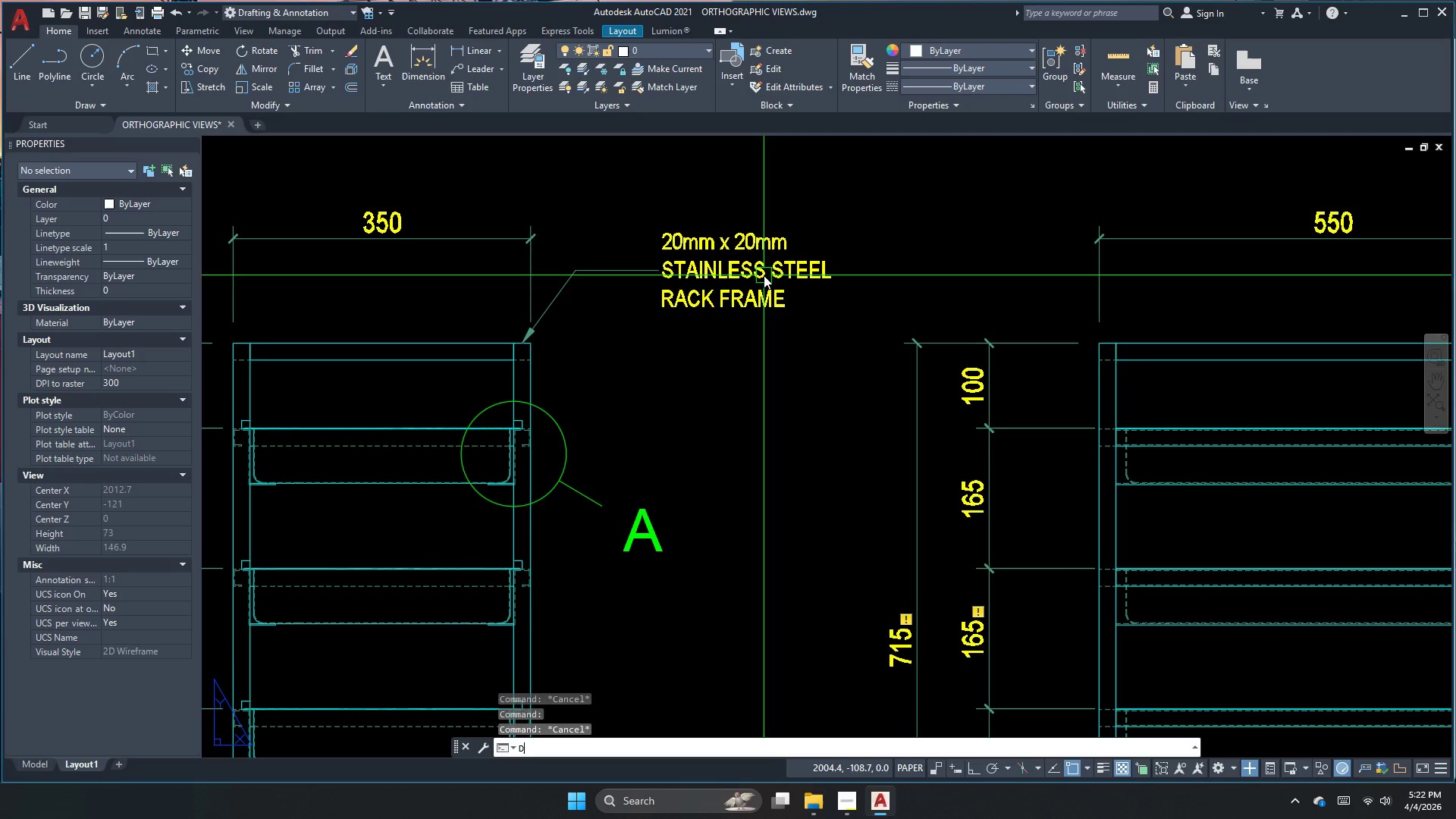 
key(Space)
 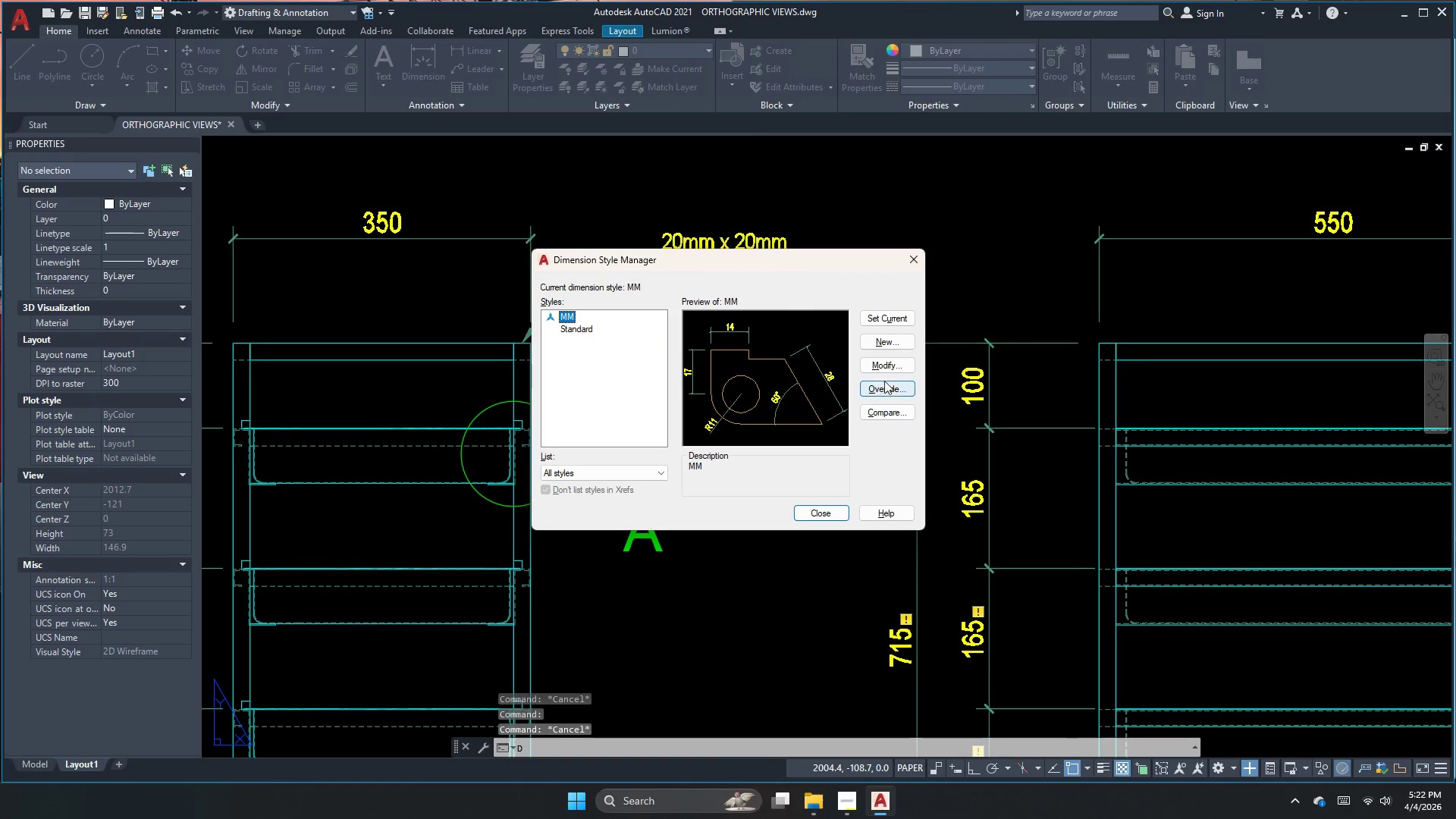 
left_click([896, 368])
 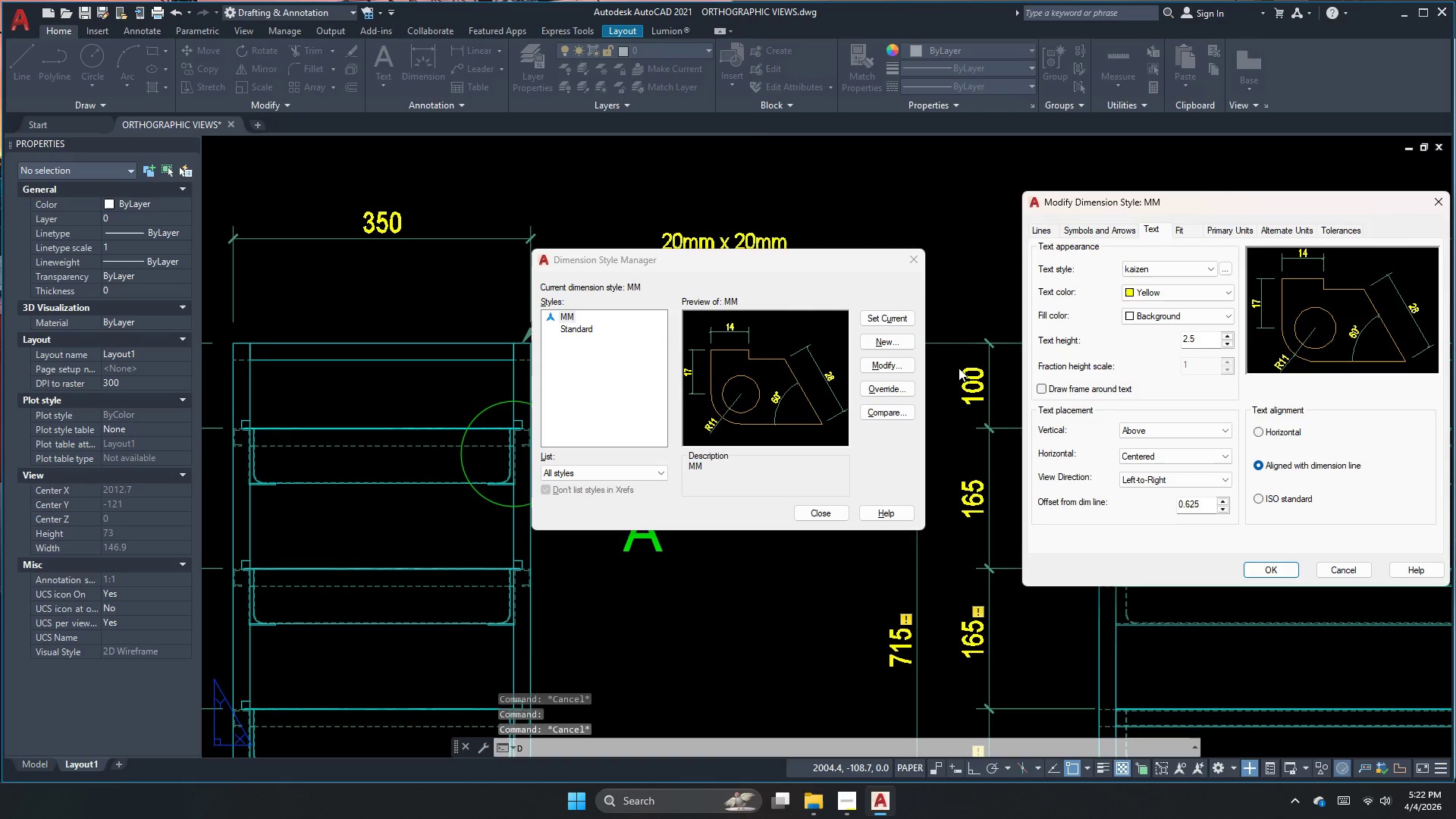 
key(Escape)
 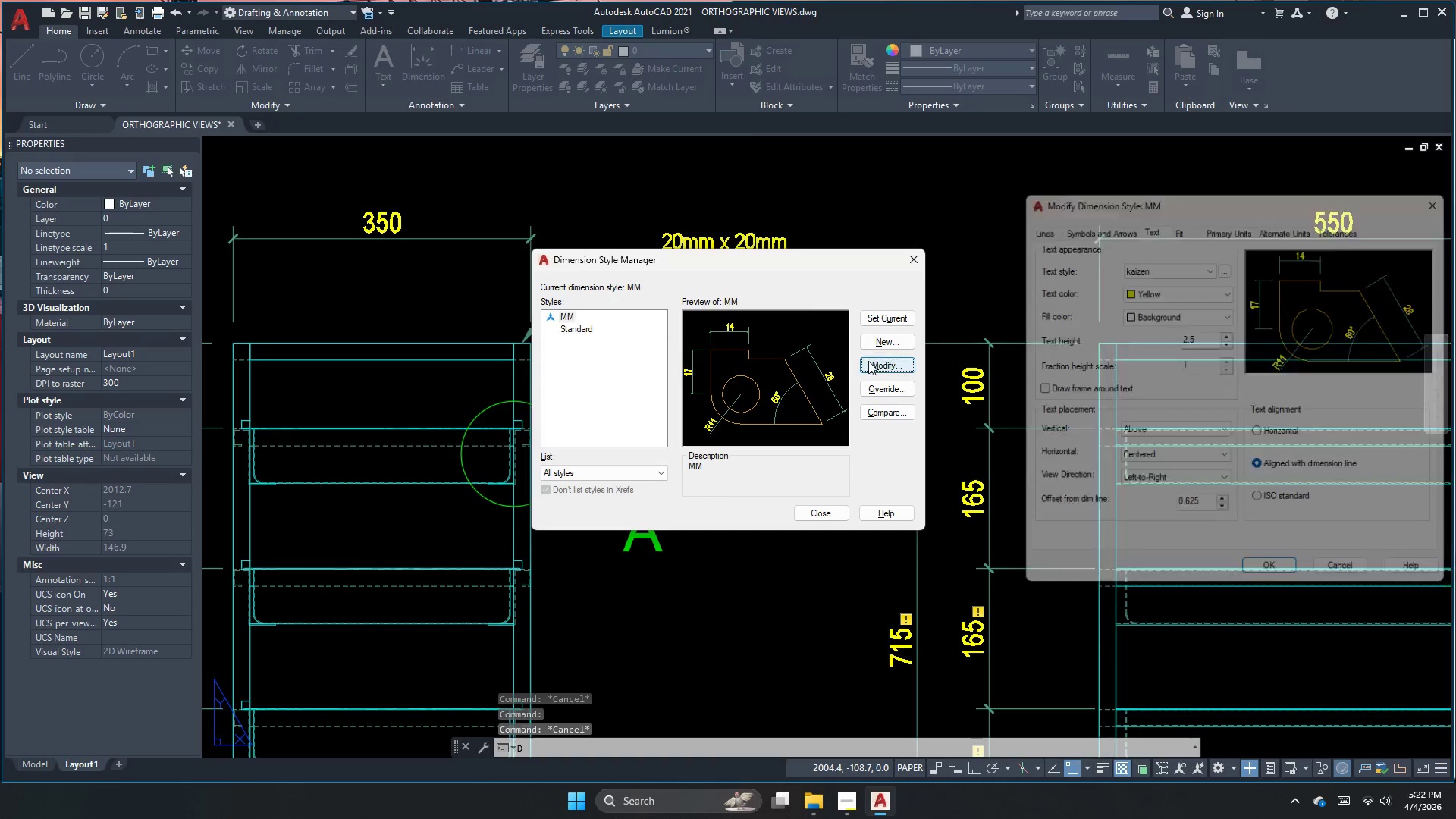 
key(Escape)
 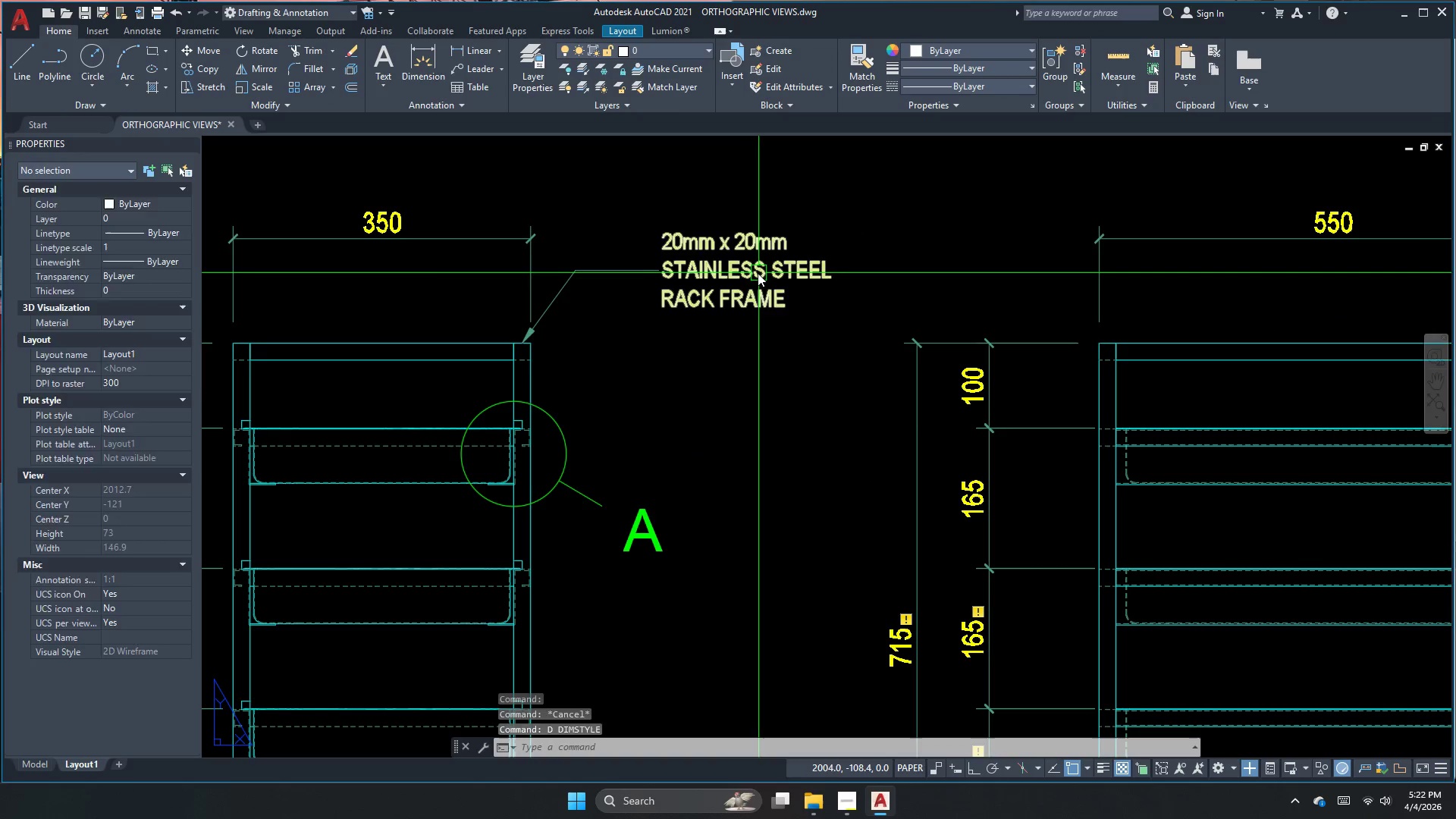 
double_click([757, 273])
 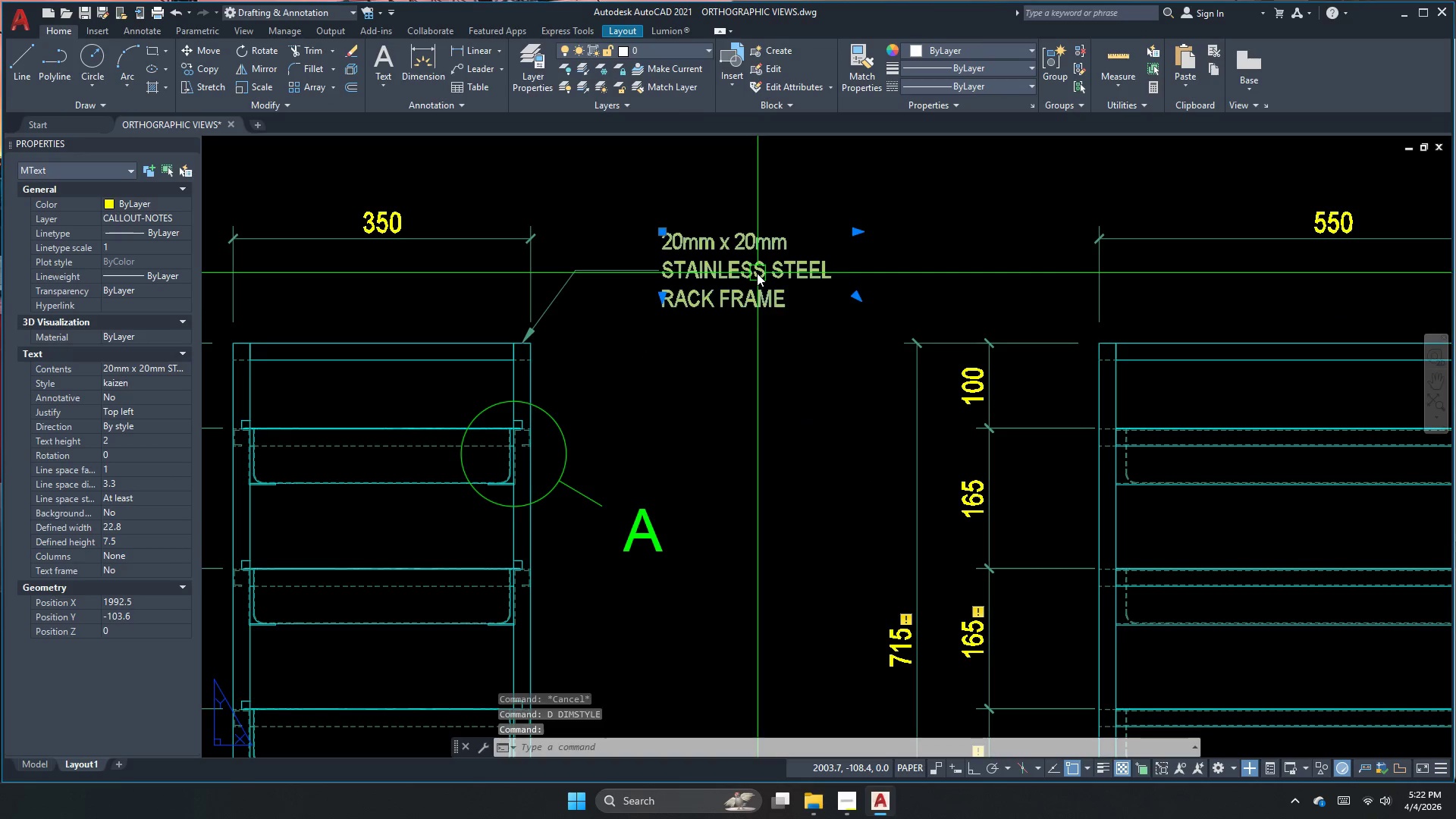 
triple_click([757, 273])
 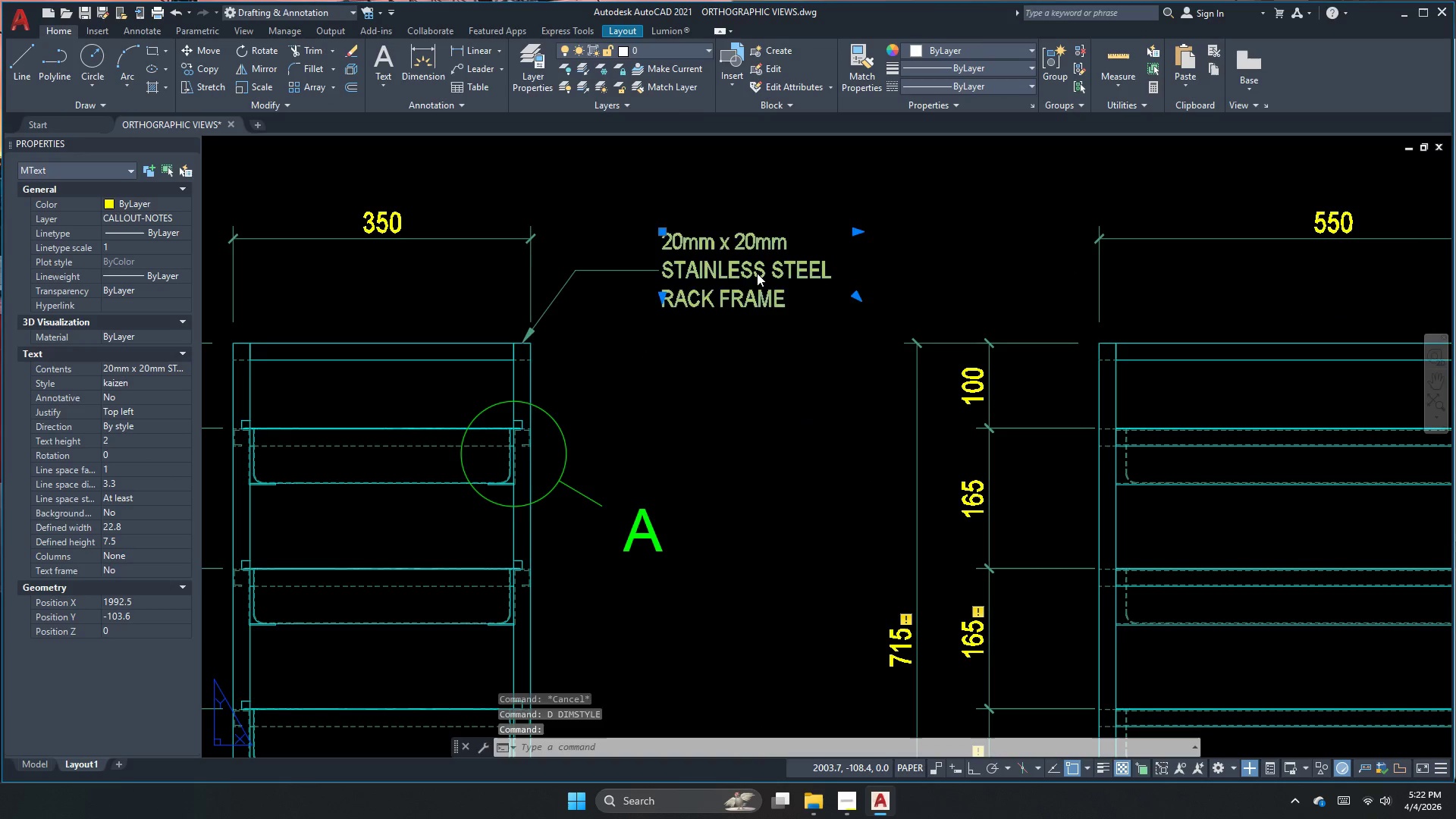 
key(Control+ControlLeft)
 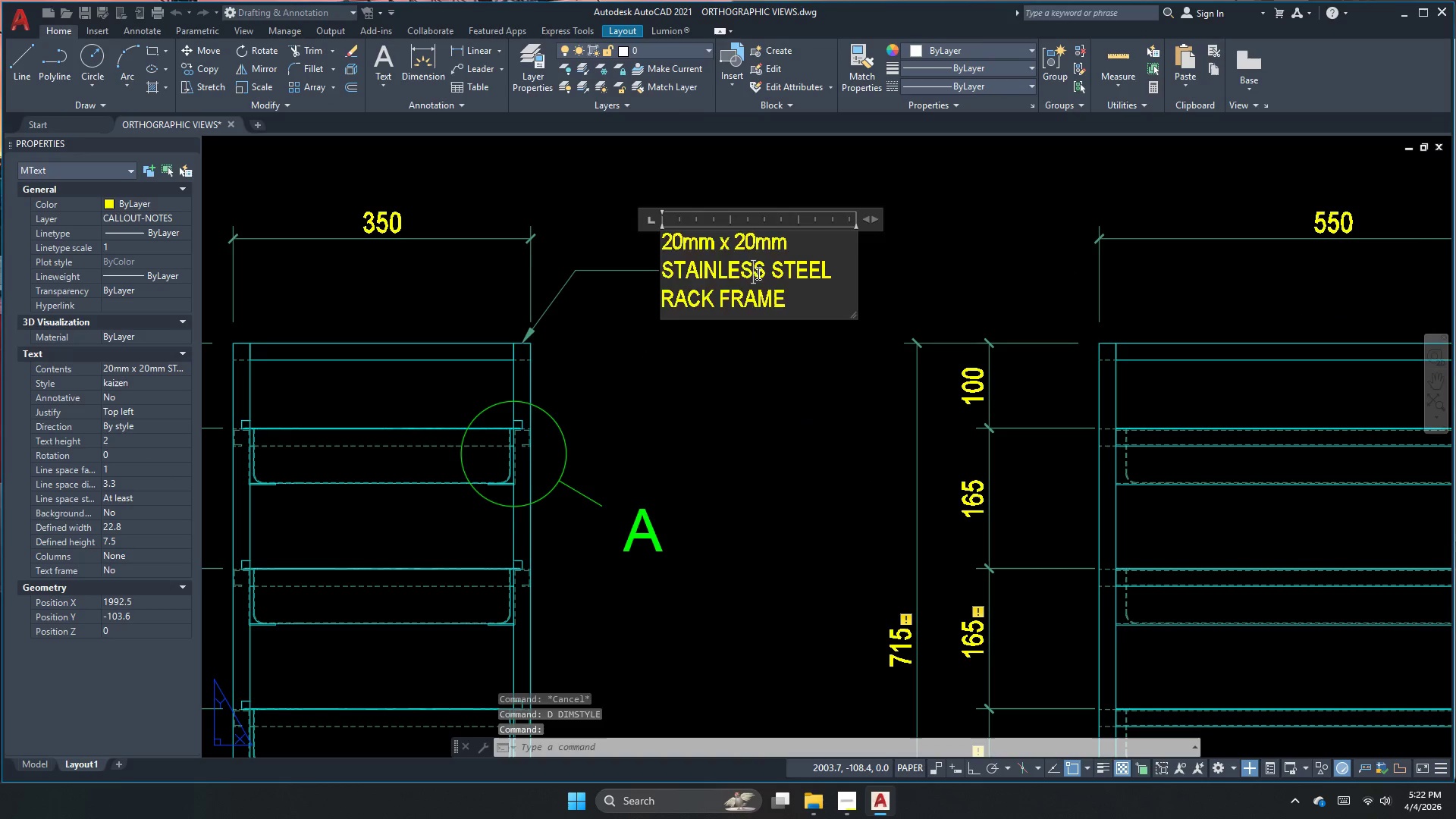 
key(Control+A)
 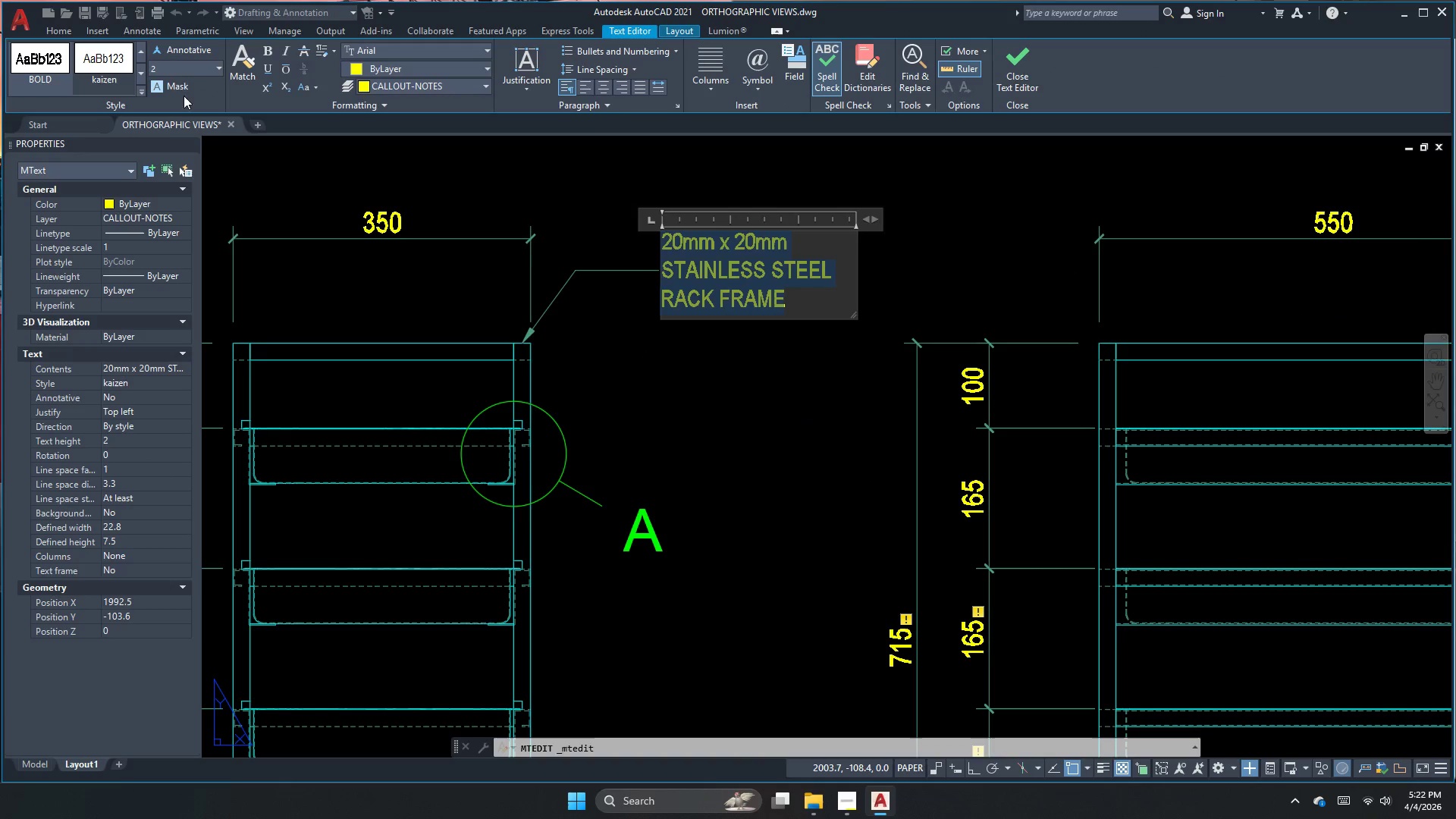 
left_click([174, 74])
 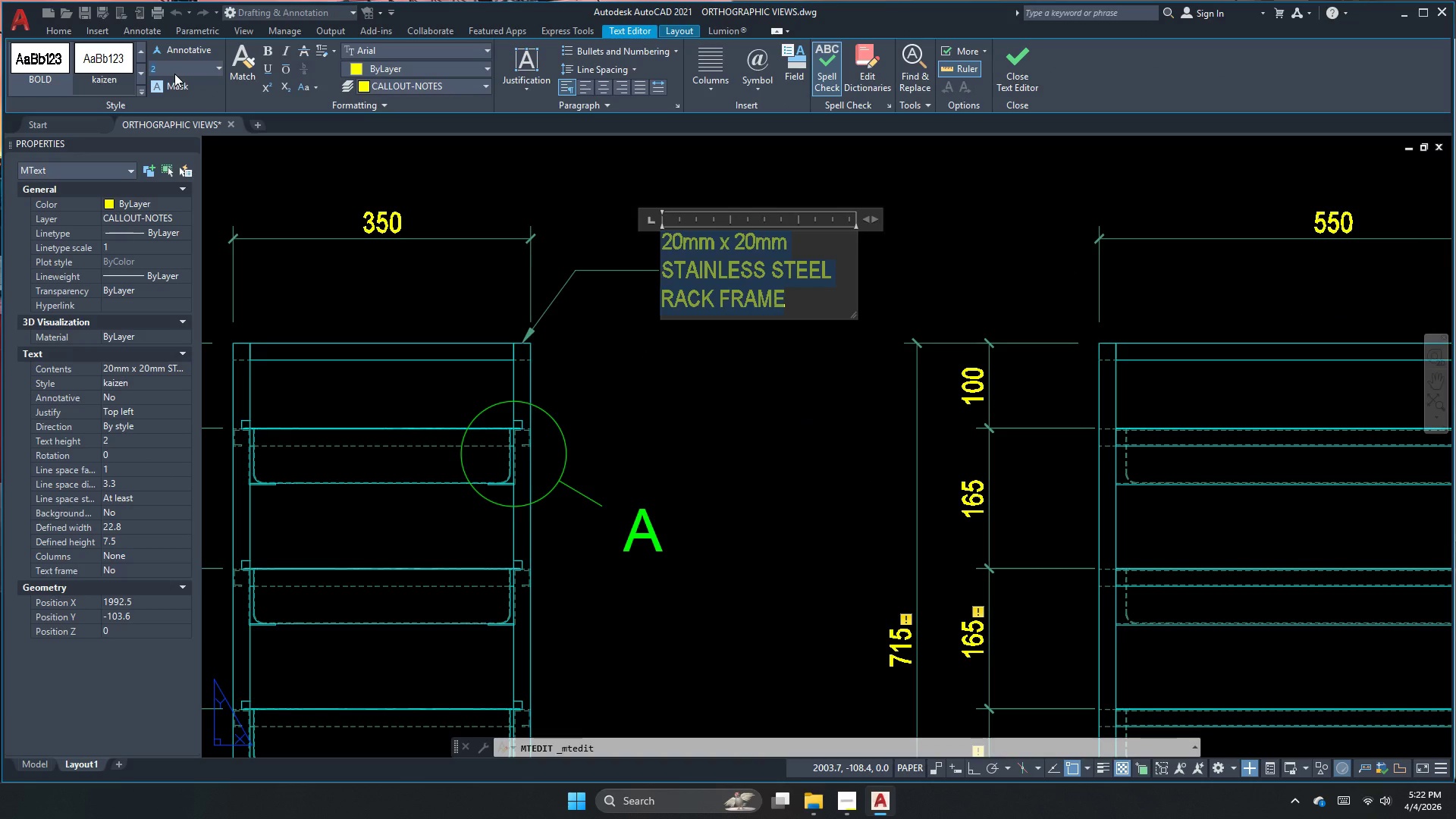 
key(Numpad2)
 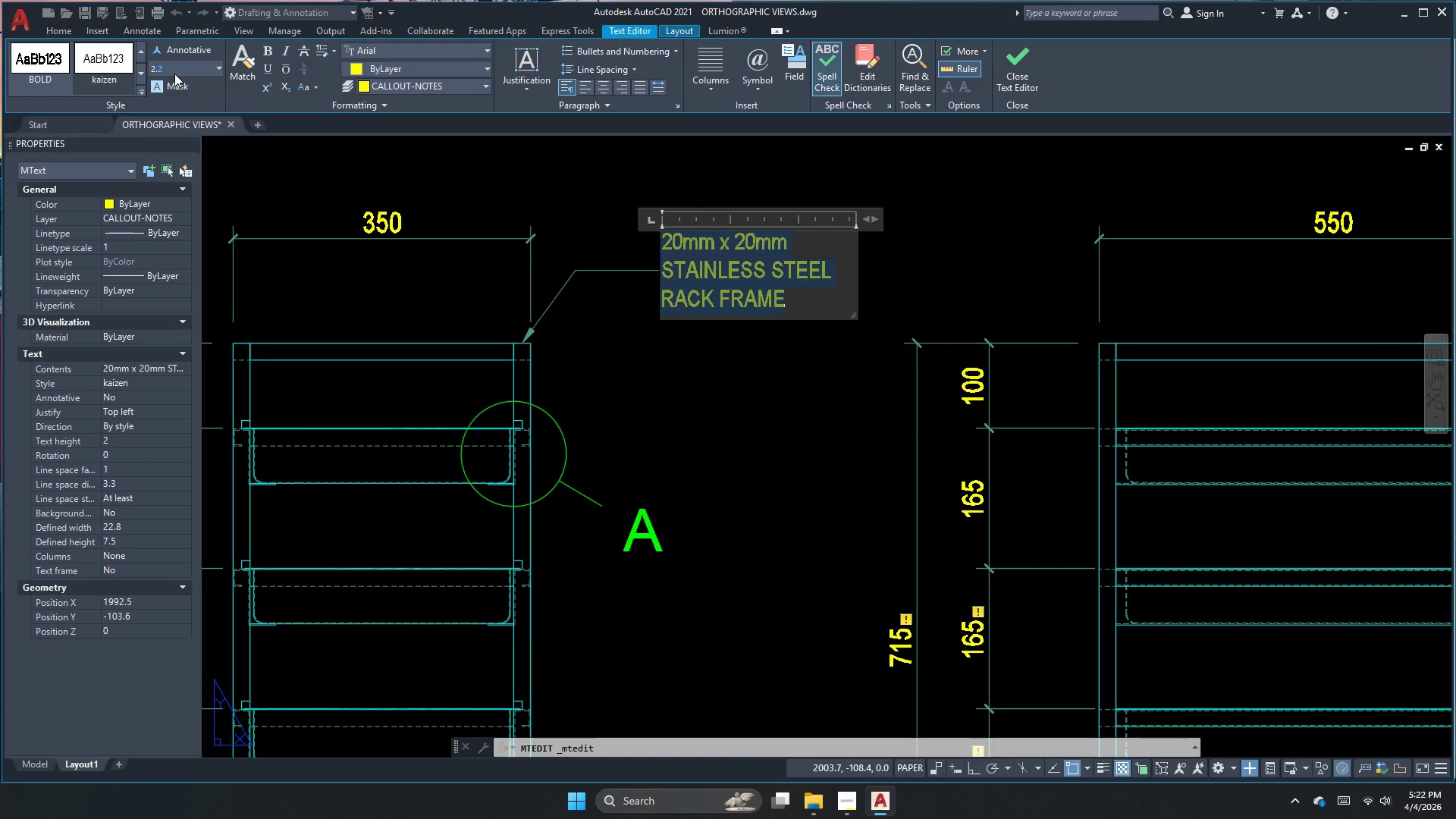 
key(NumpadDecimal)
 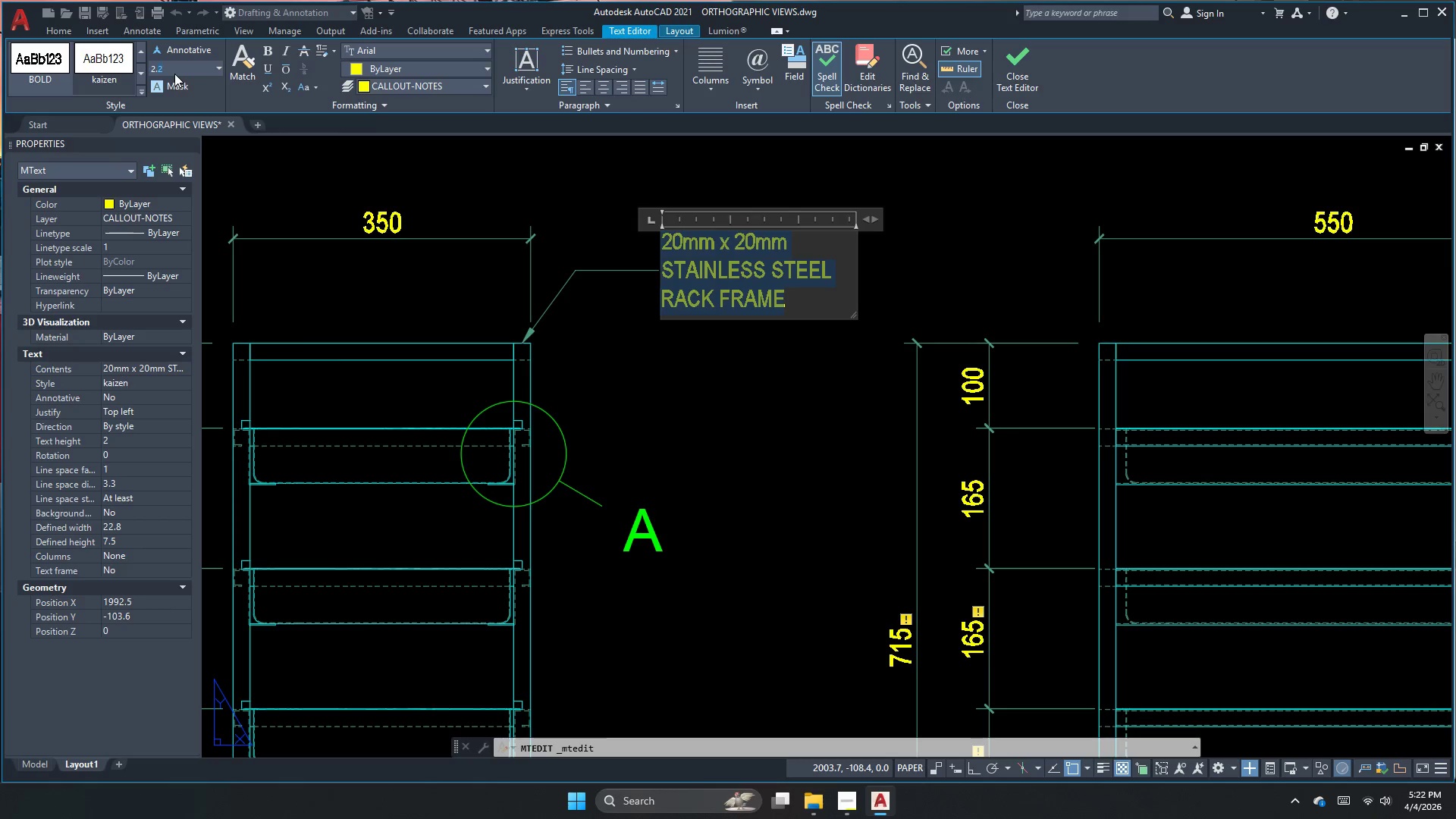 
key(Numpad5)
 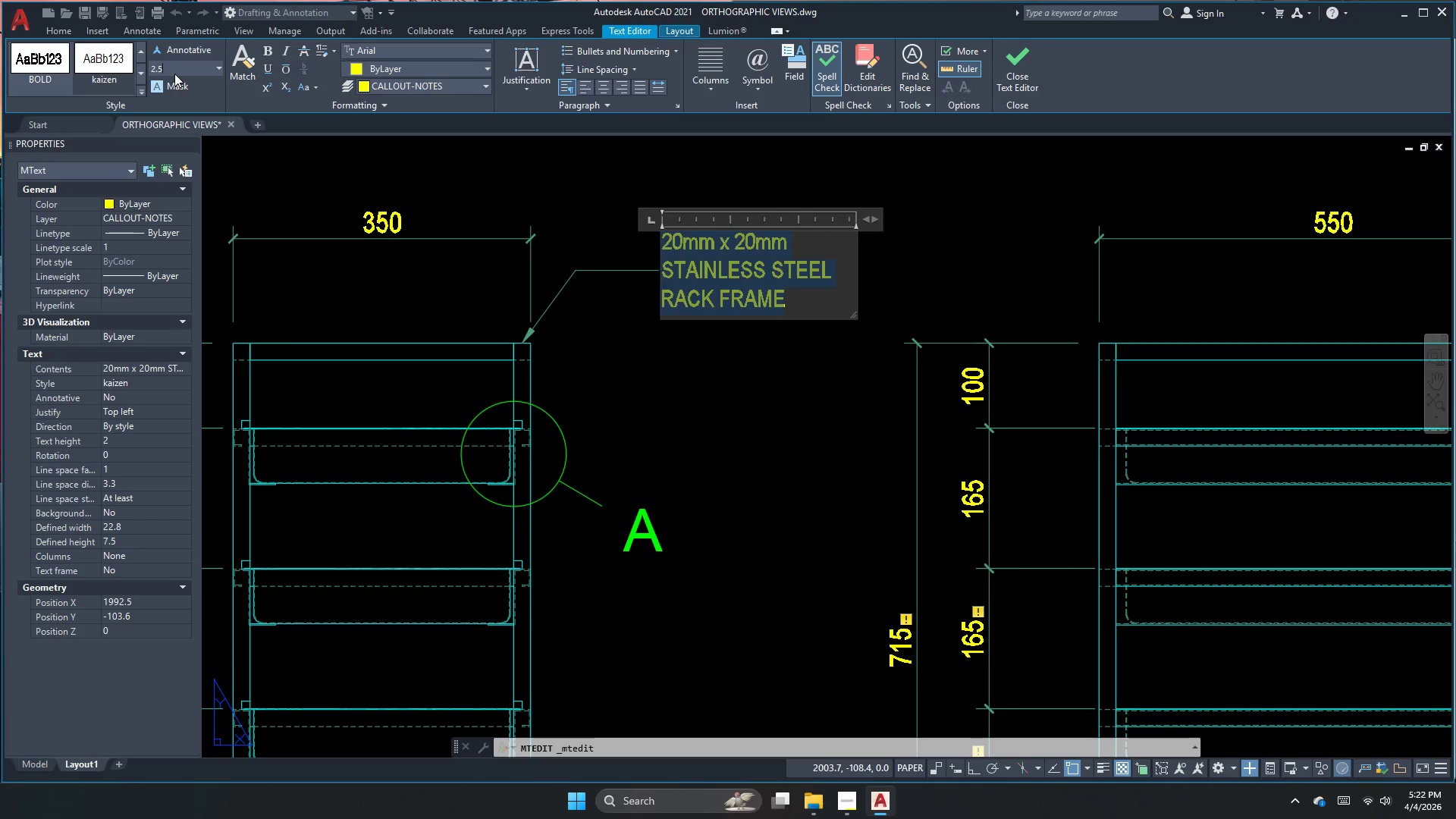 
key(NumpadEnter)
 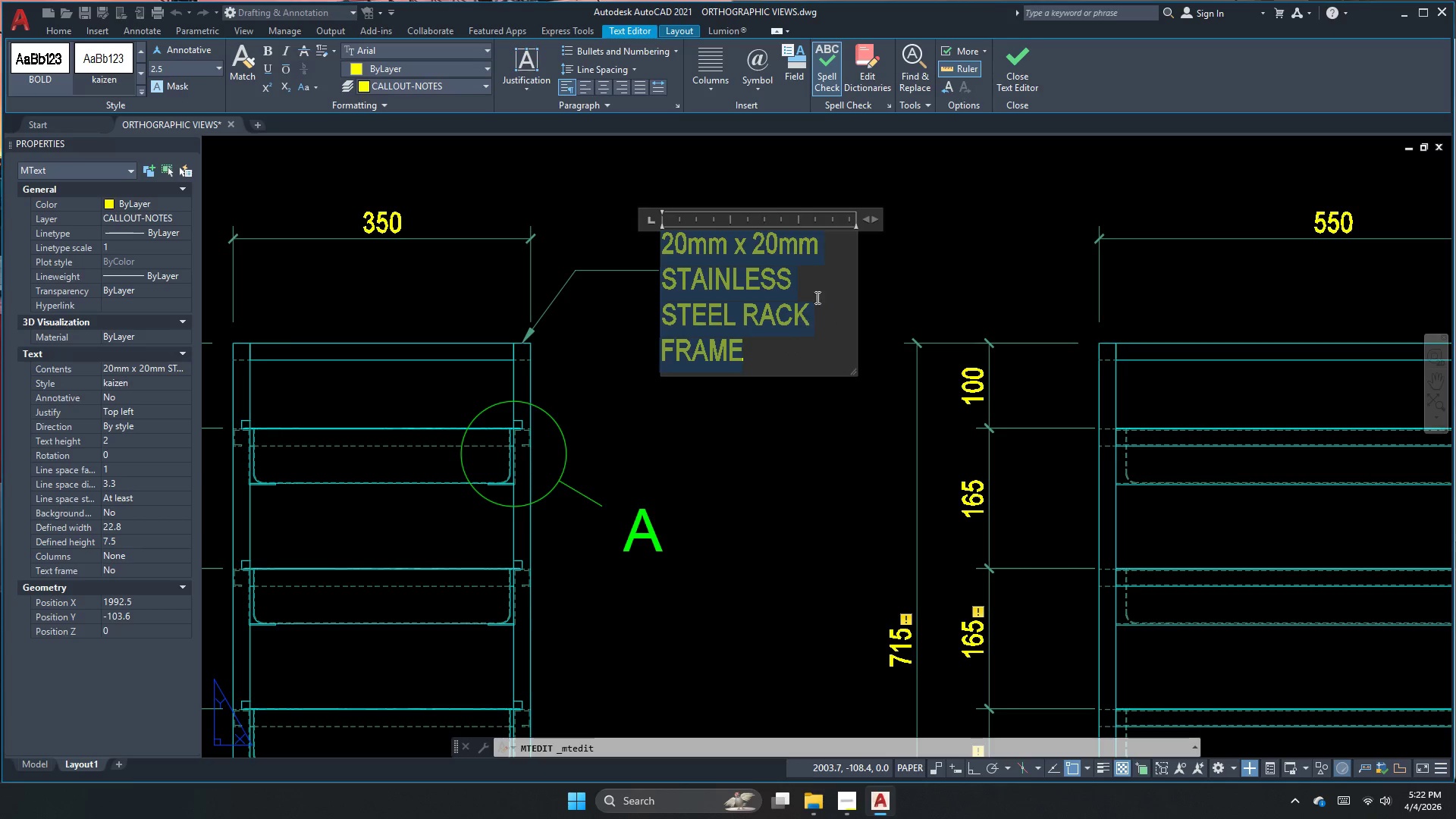 
left_click([942, 228])
 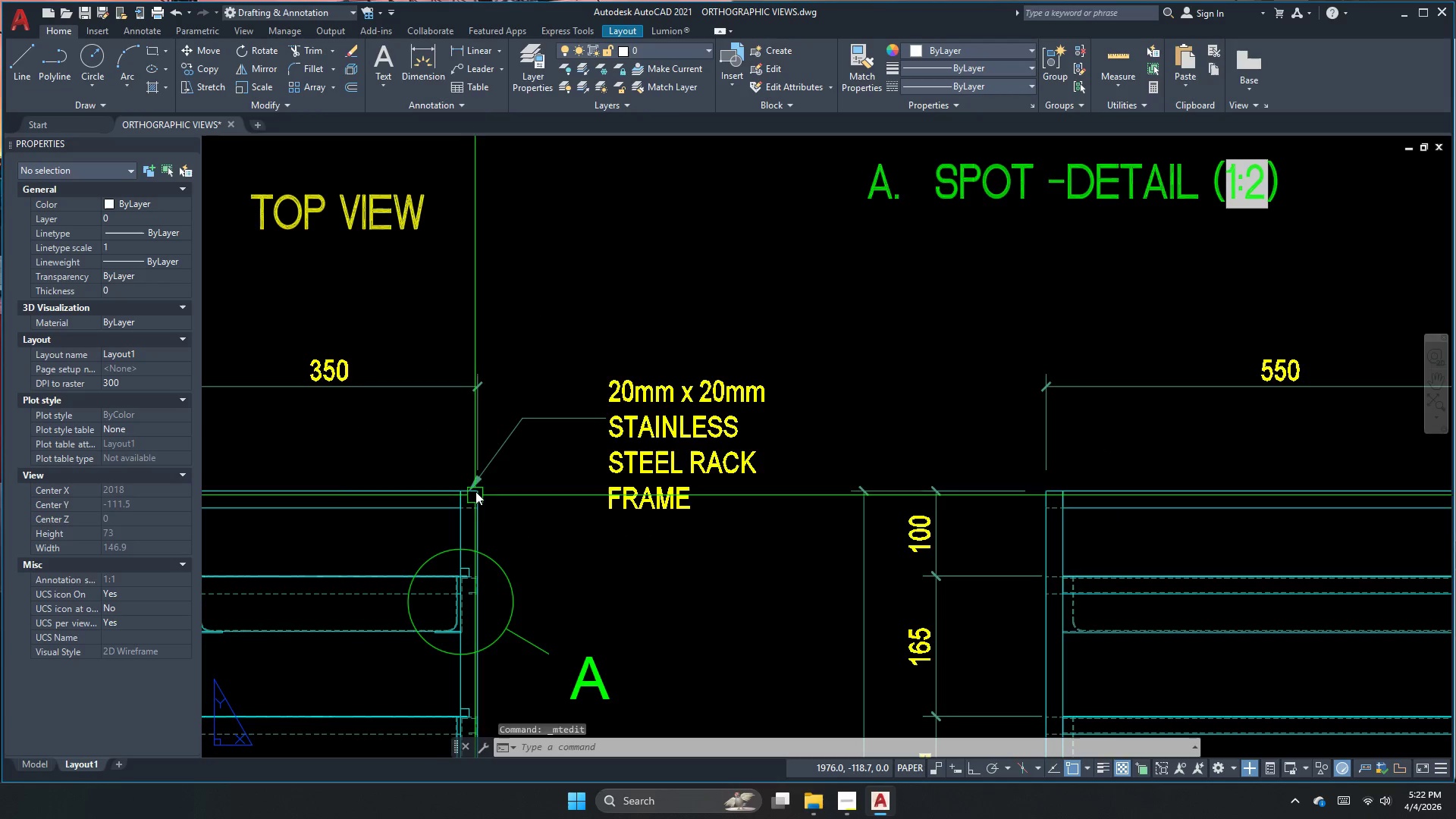 
scroll: coordinate [517, 435], scroll_direction: down, amount: 2.0
 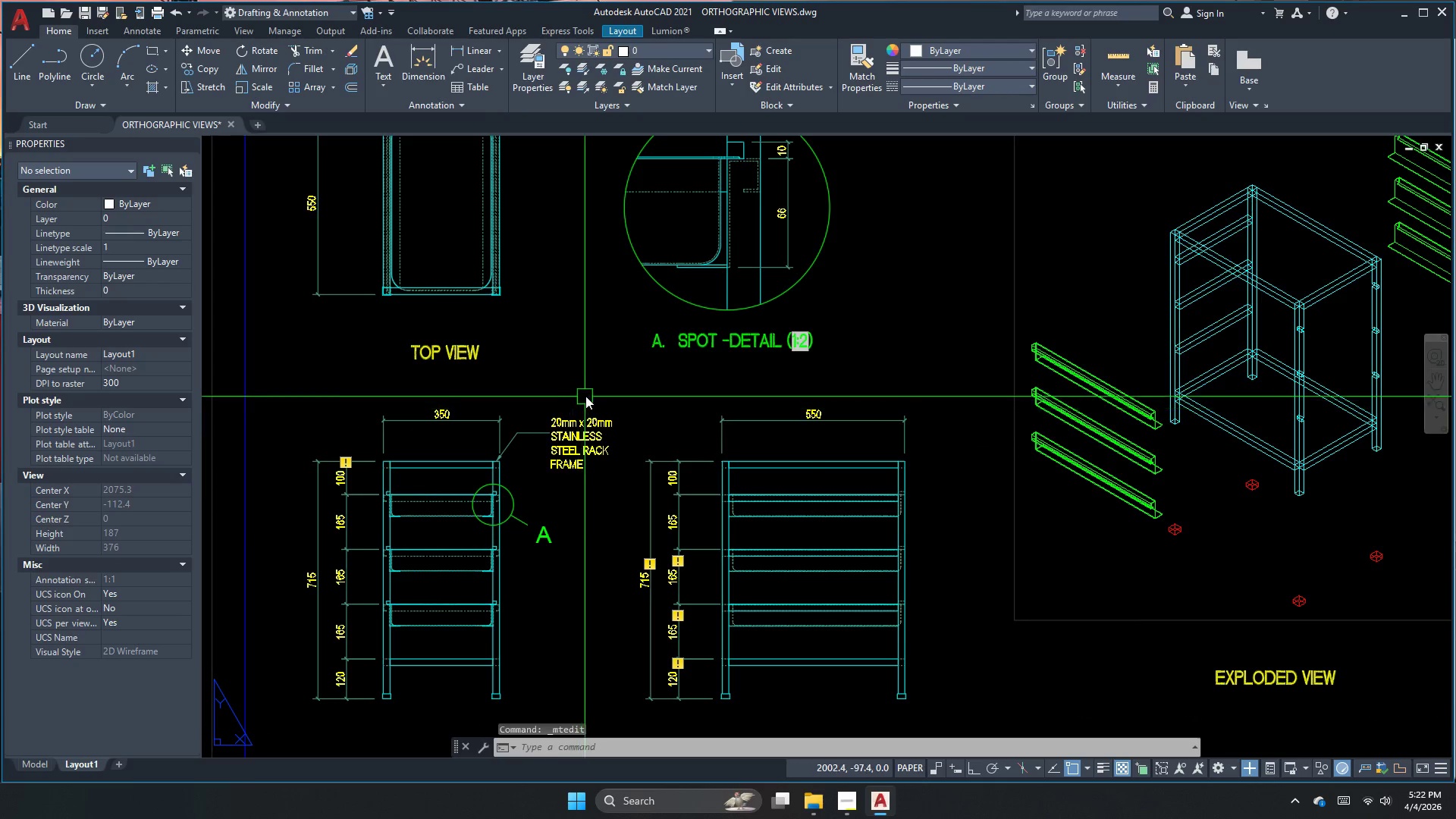 
double_click([613, 430])
 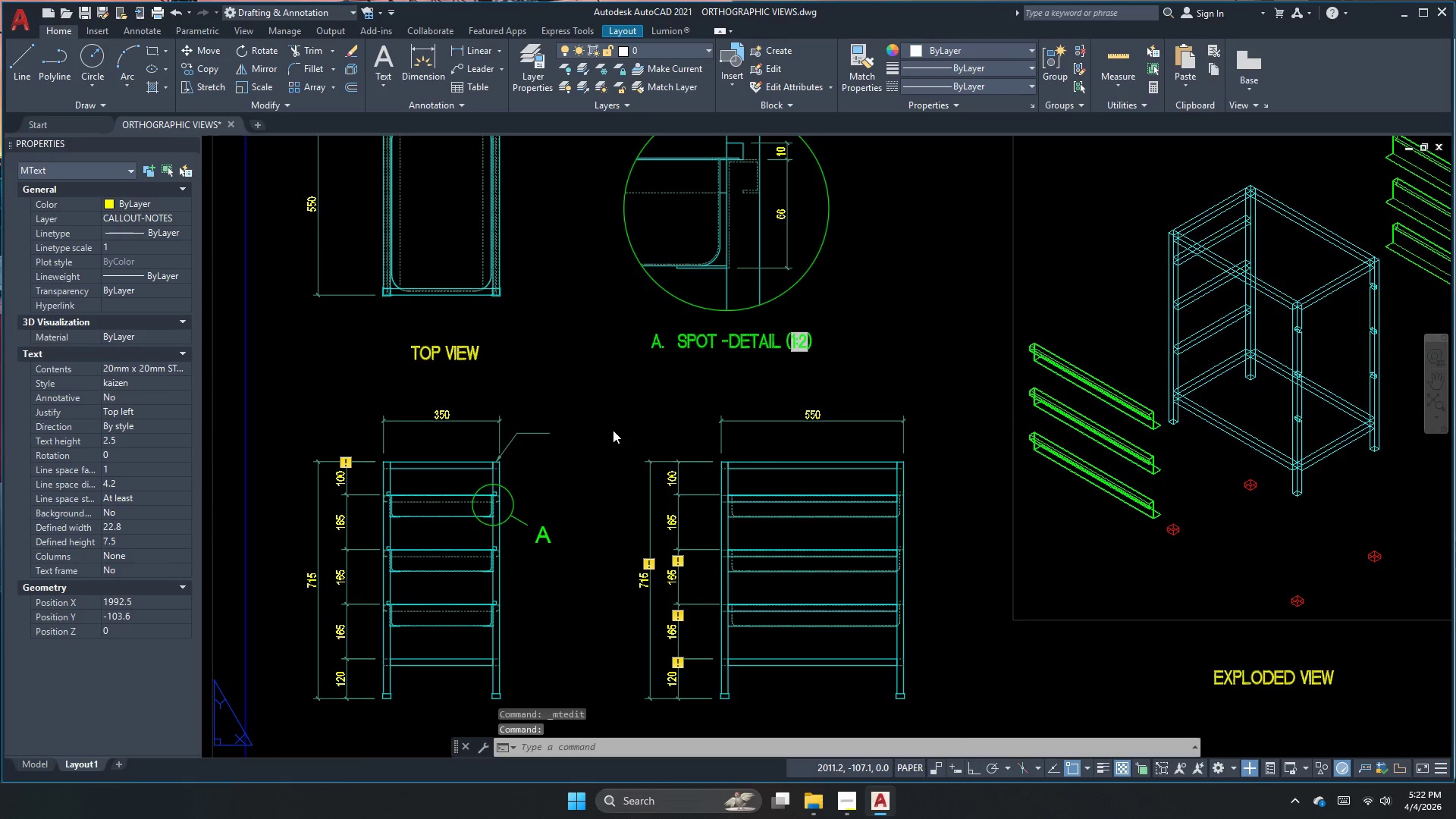 
scroll: coordinate [563, 430], scroll_direction: none, amount: 0.0
 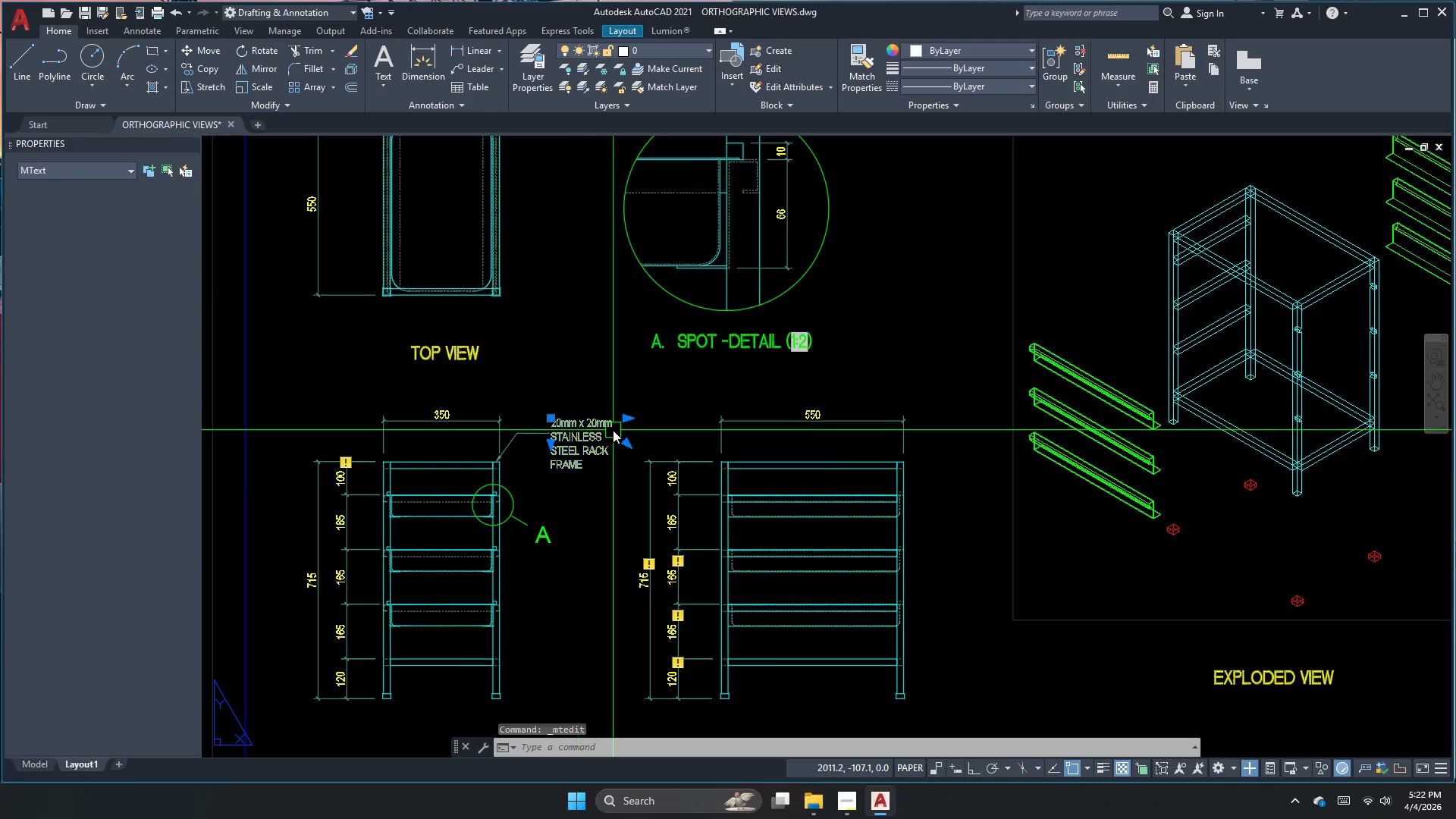 
scroll: coordinate [613, 430], scroll_direction: down, amount: 1.0
 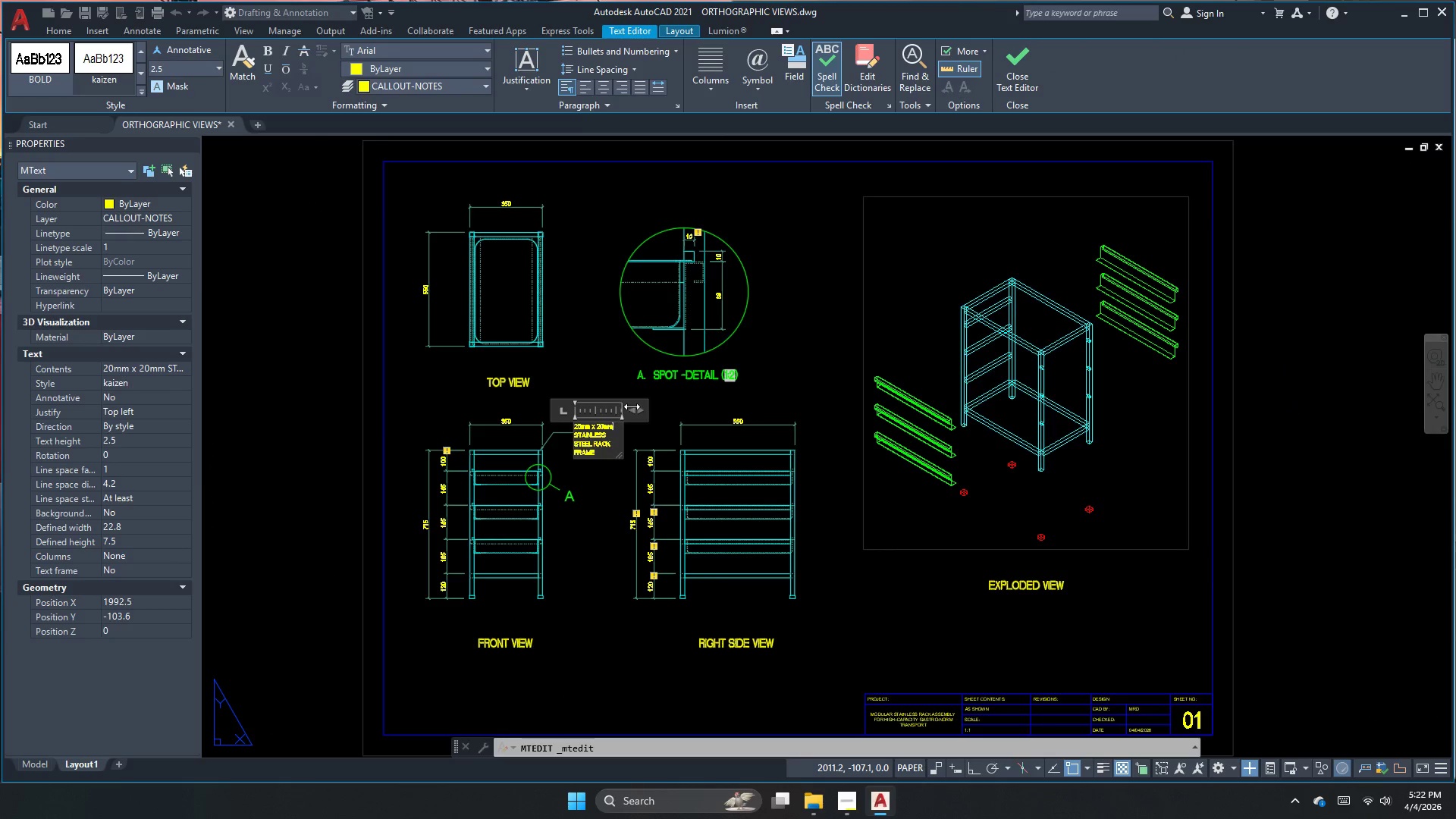 
left_click_drag(start_coordinate=[634, 406], to_coordinate=[639, 407])
 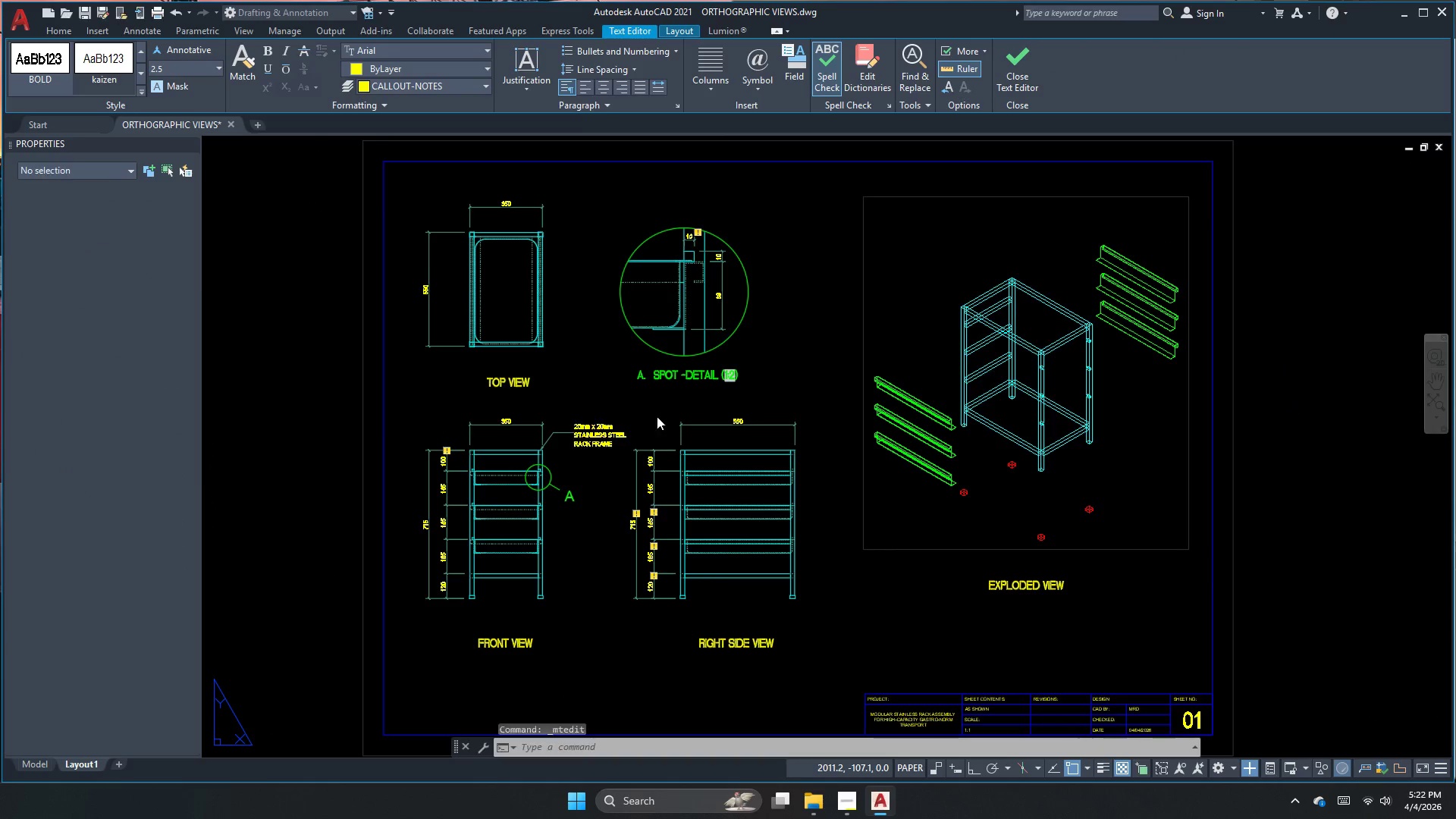 
key(Escape)
 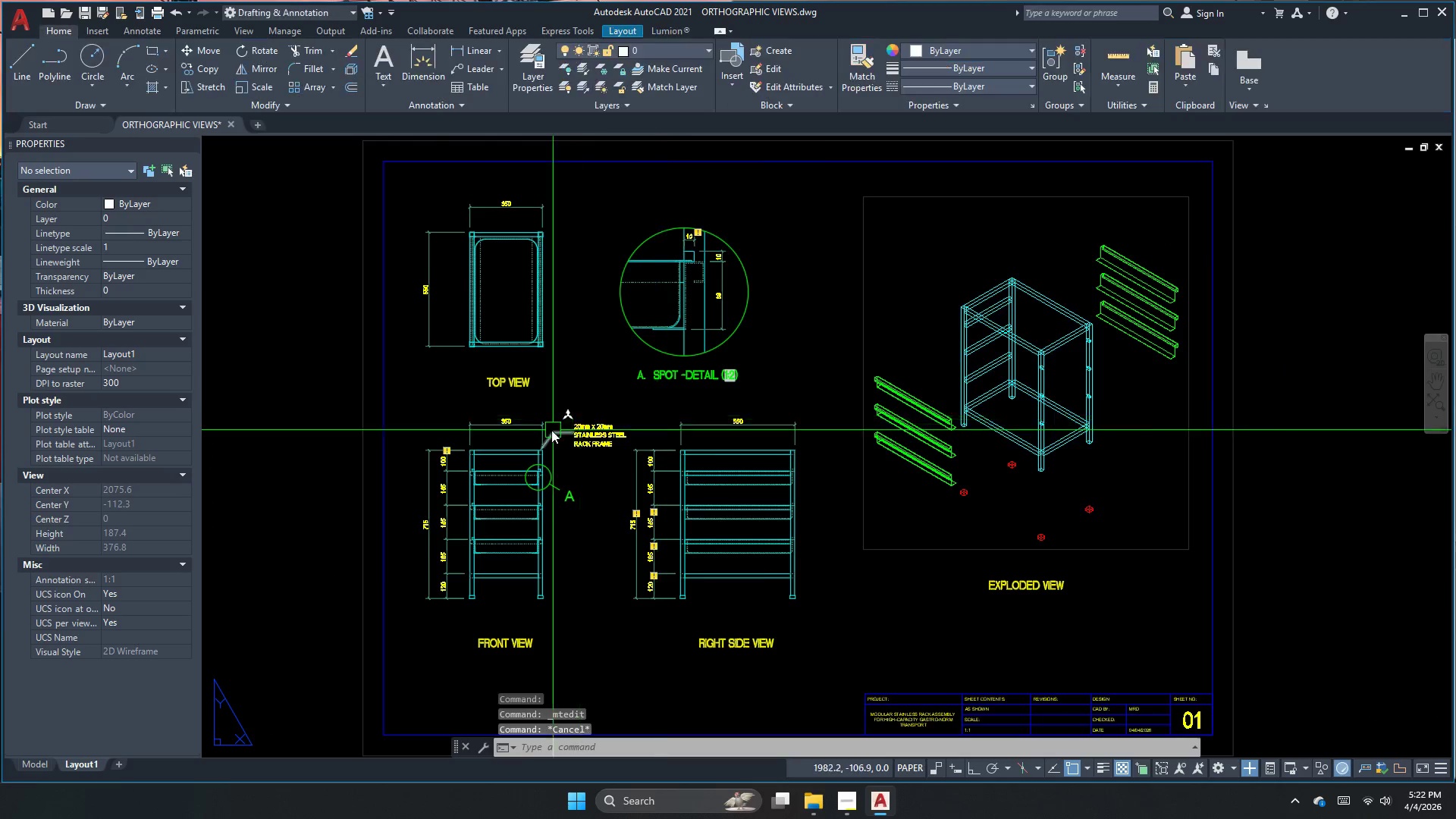 
left_click([613, 441])
 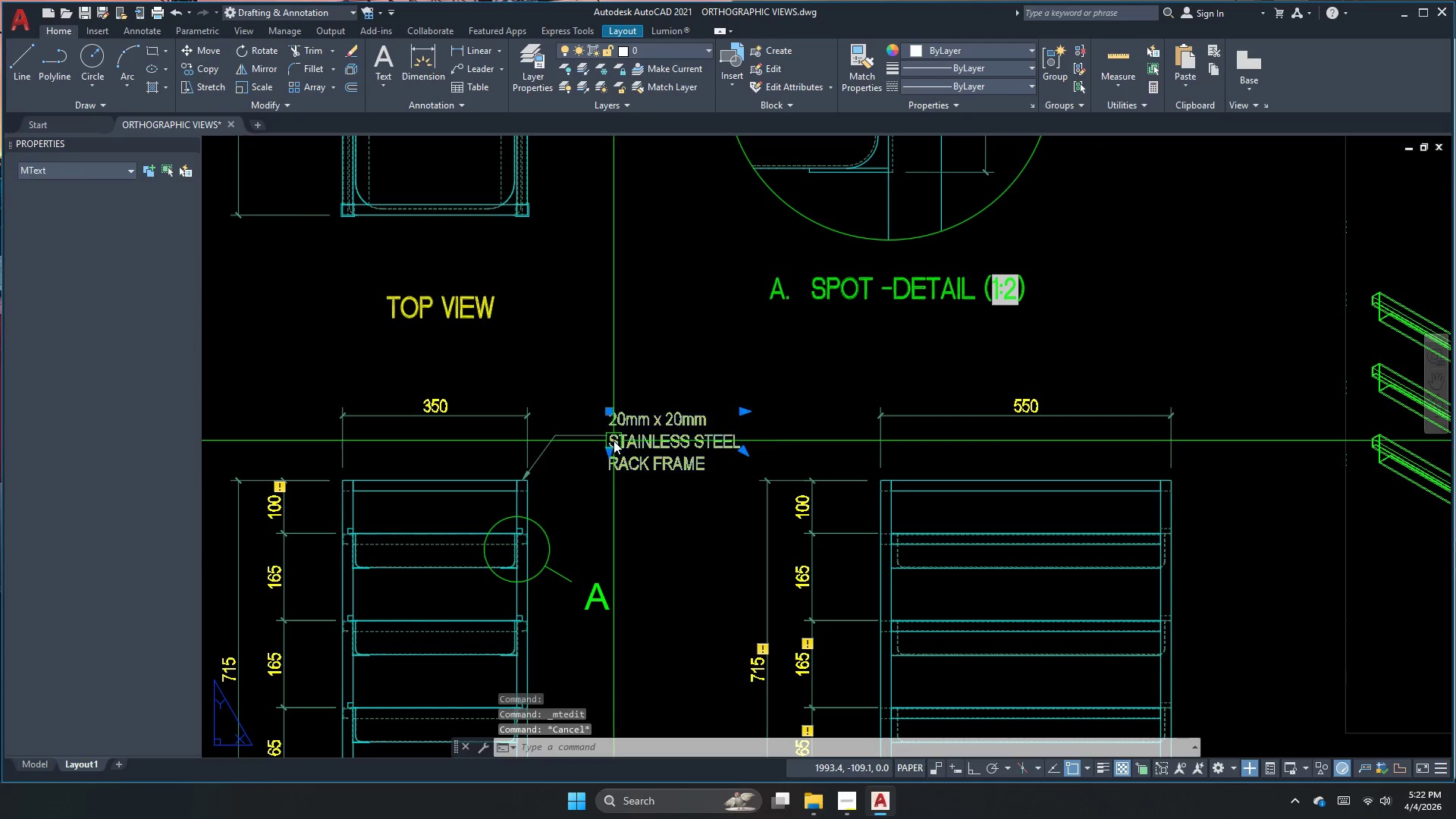 
scroll: coordinate [551, 430], scroll_direction: up, amount: 1.0
 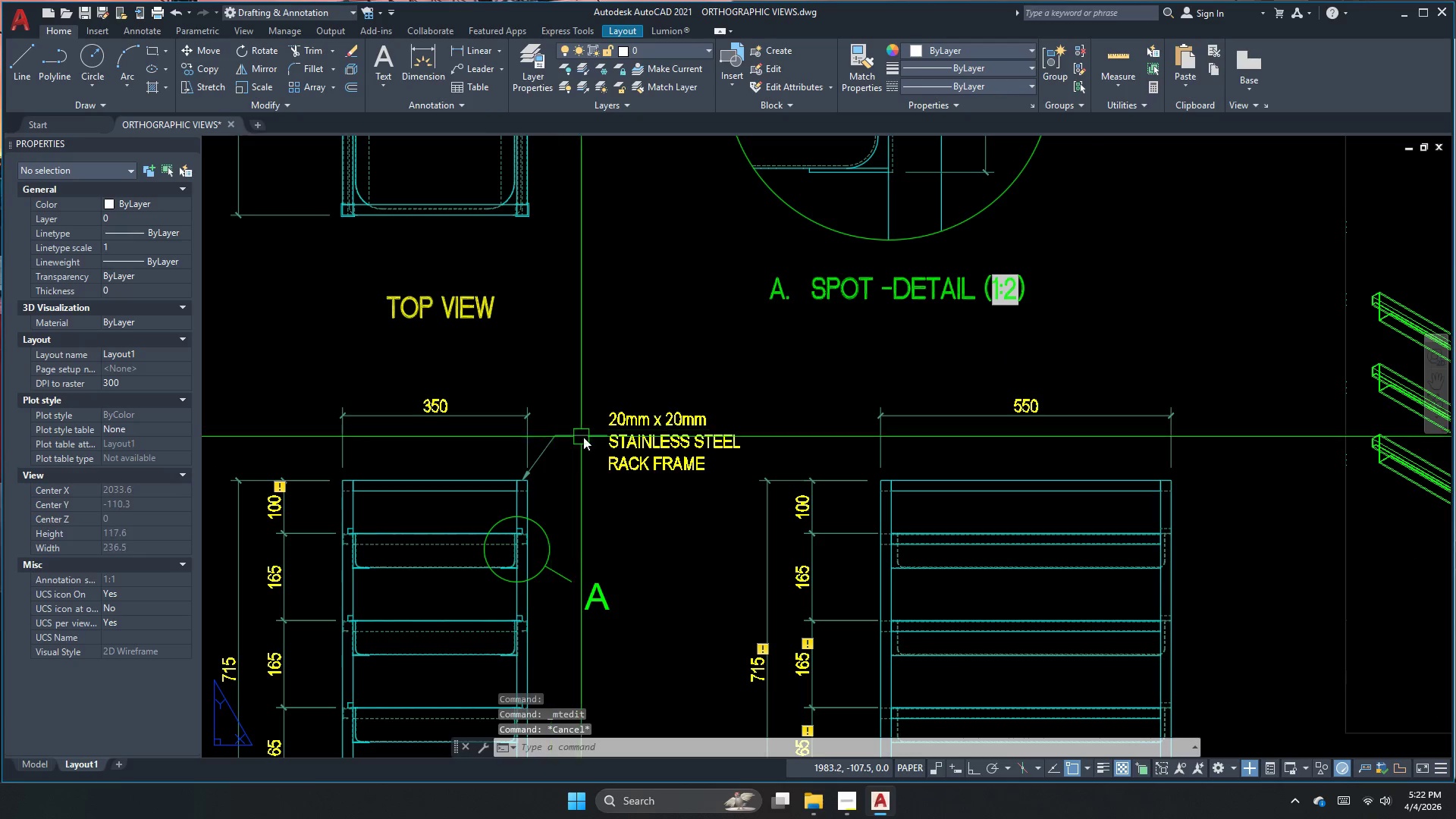 
key(M)
 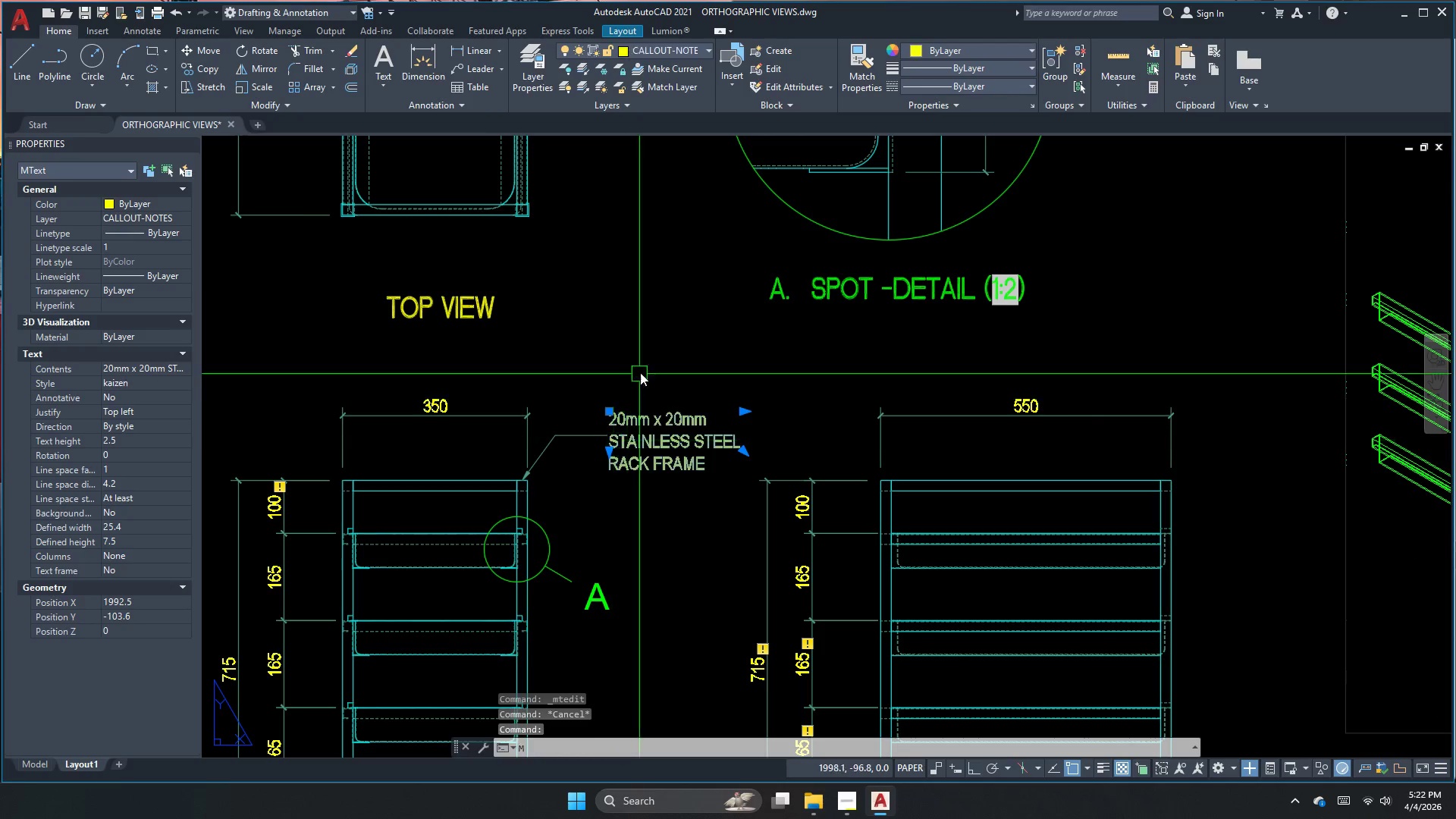 
key(Space)
 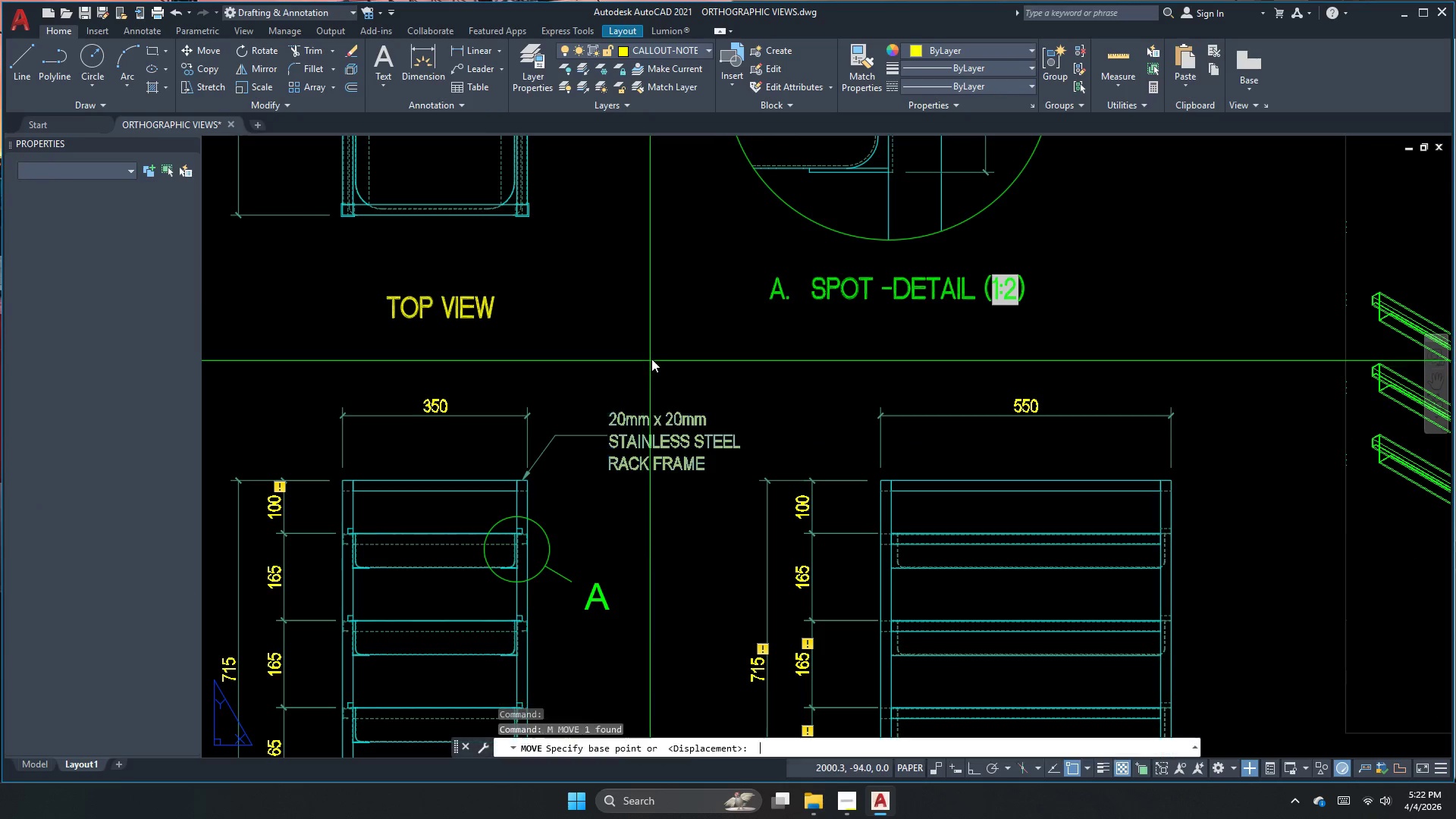 
left_click([651, 359])
 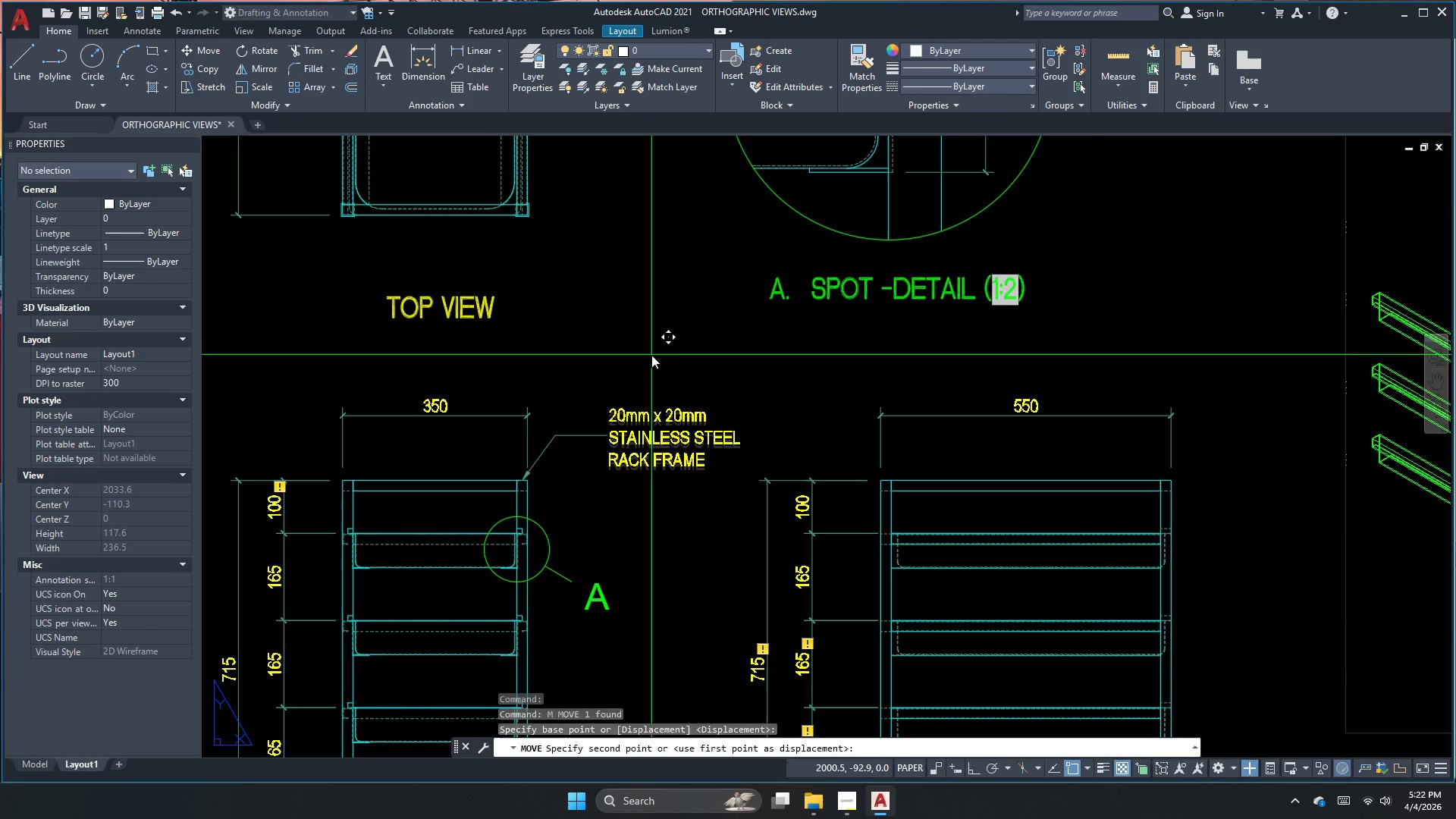 
left_click([651, 355])
 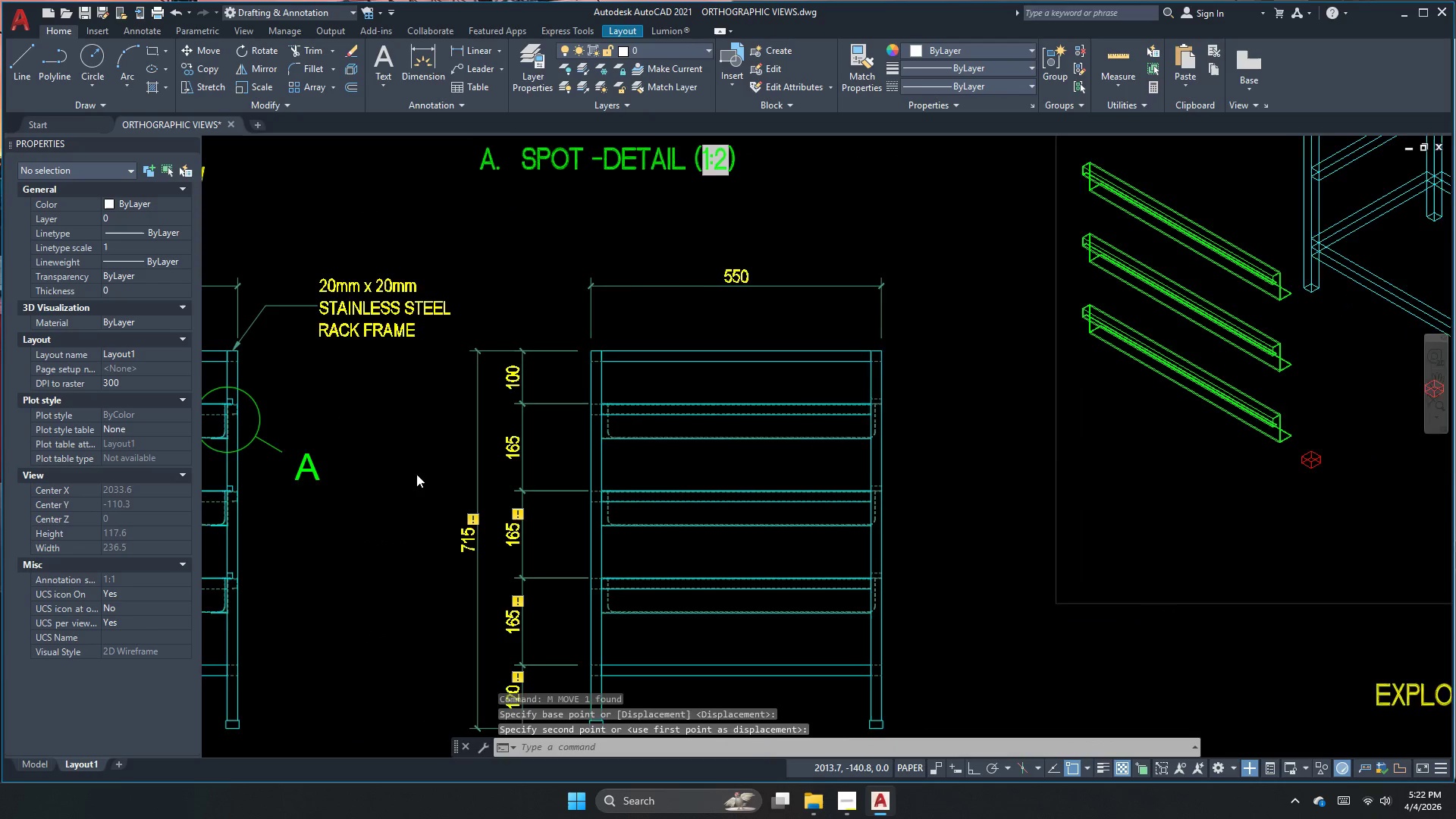 
scroll: coordinate [409, 472], scroll_direction: down, amount: 1.0
 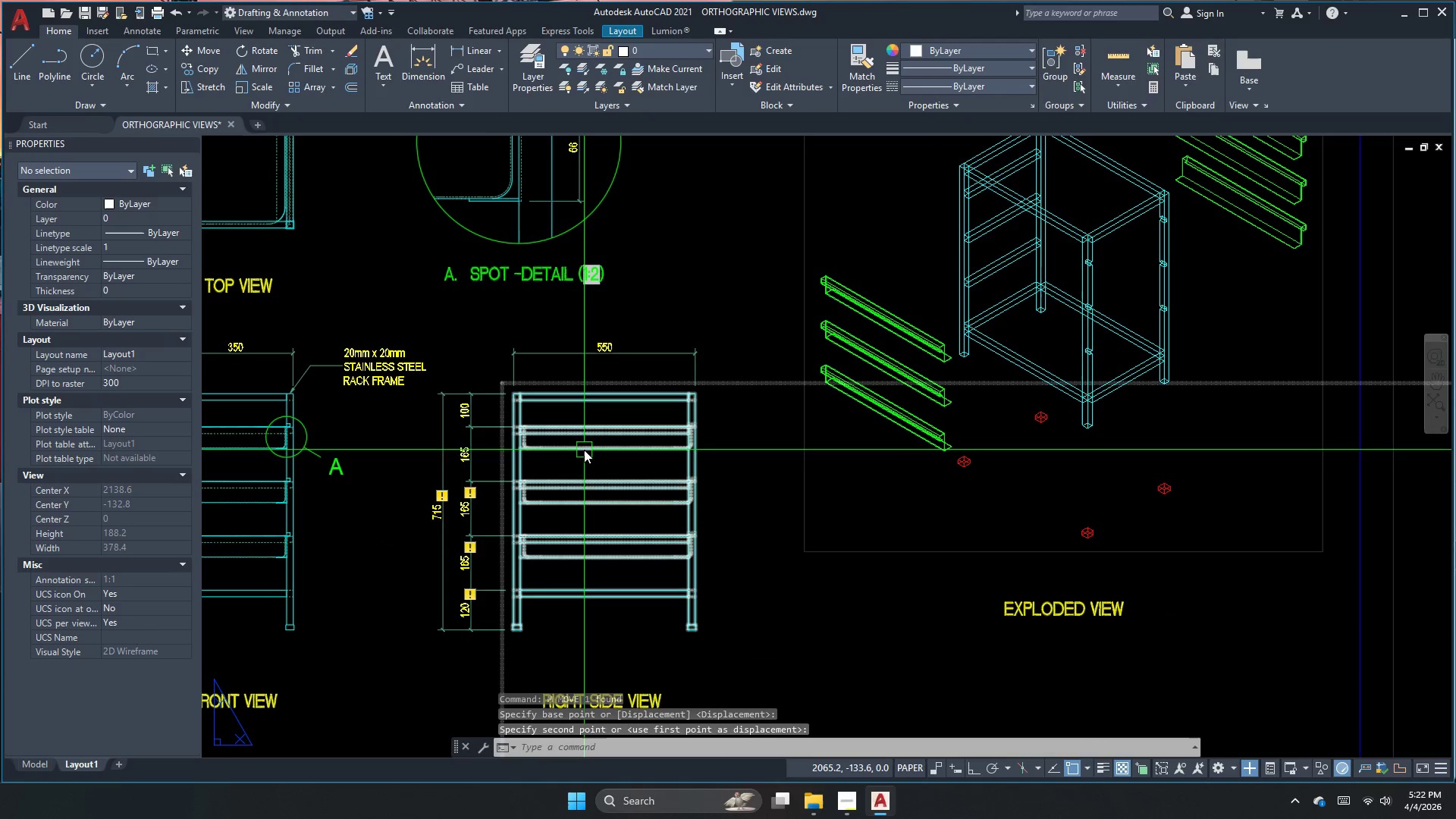 
key(Escape)
 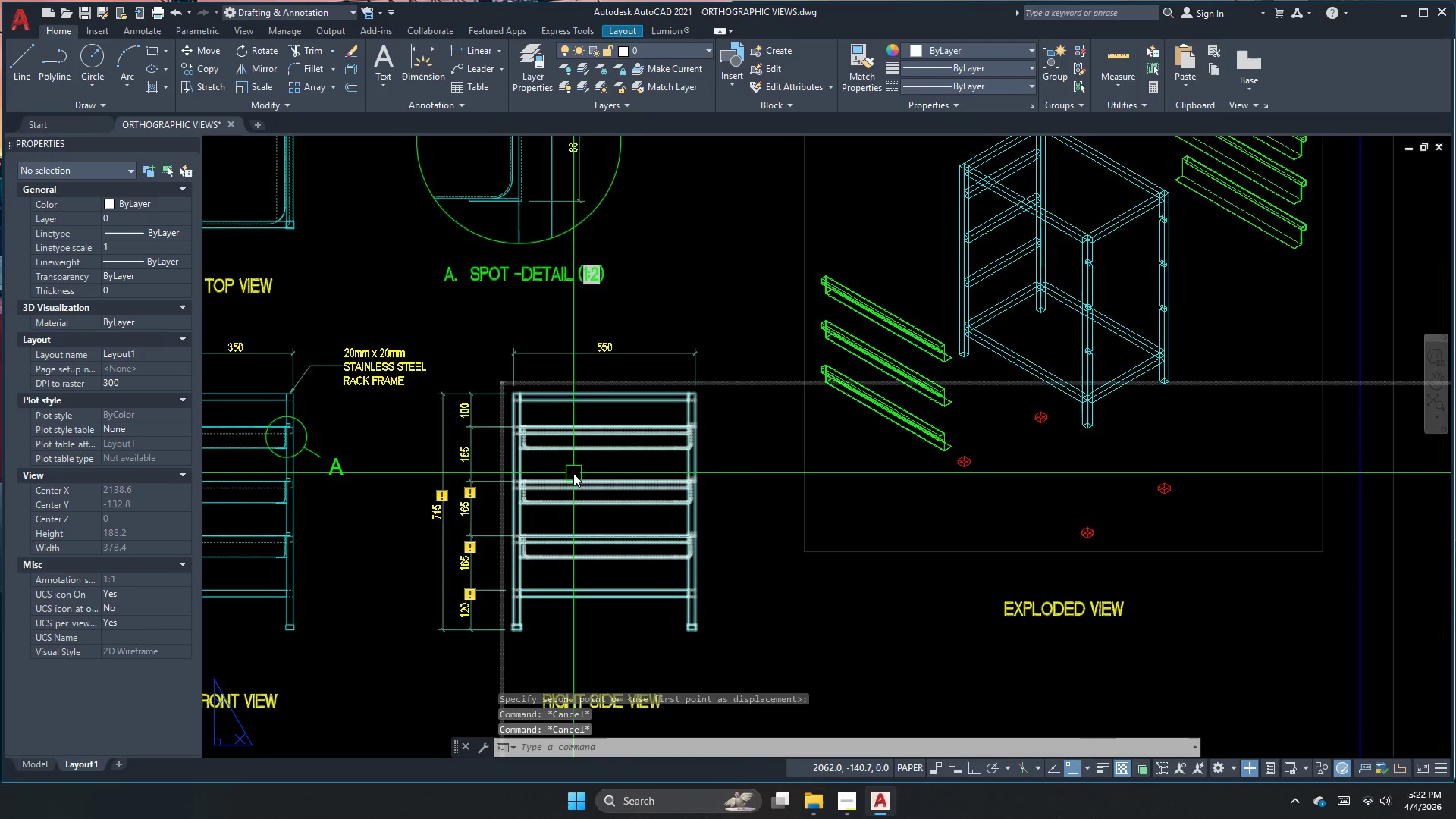 
key(Escape)
 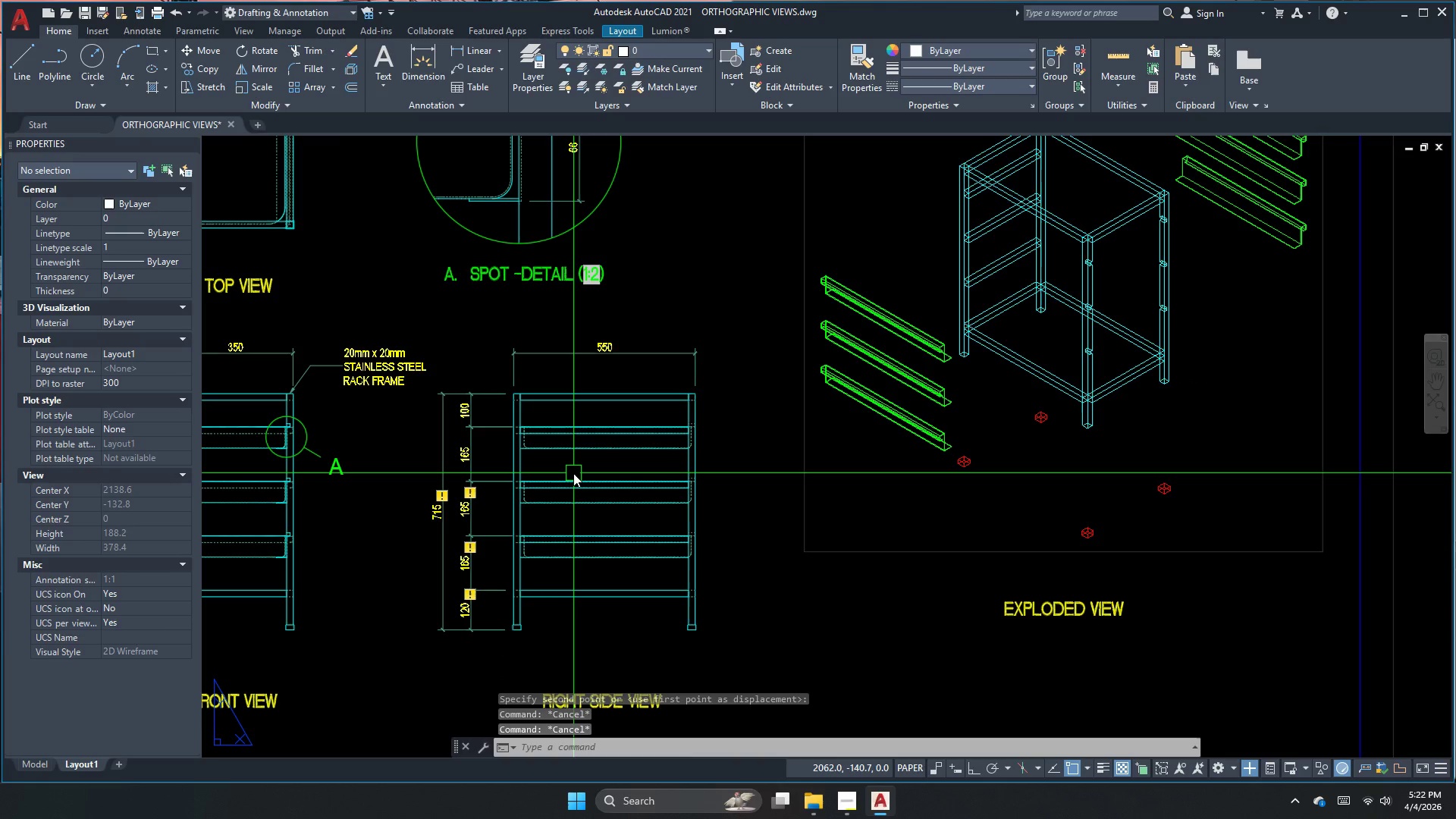 
key(Control+ControlLeft)
 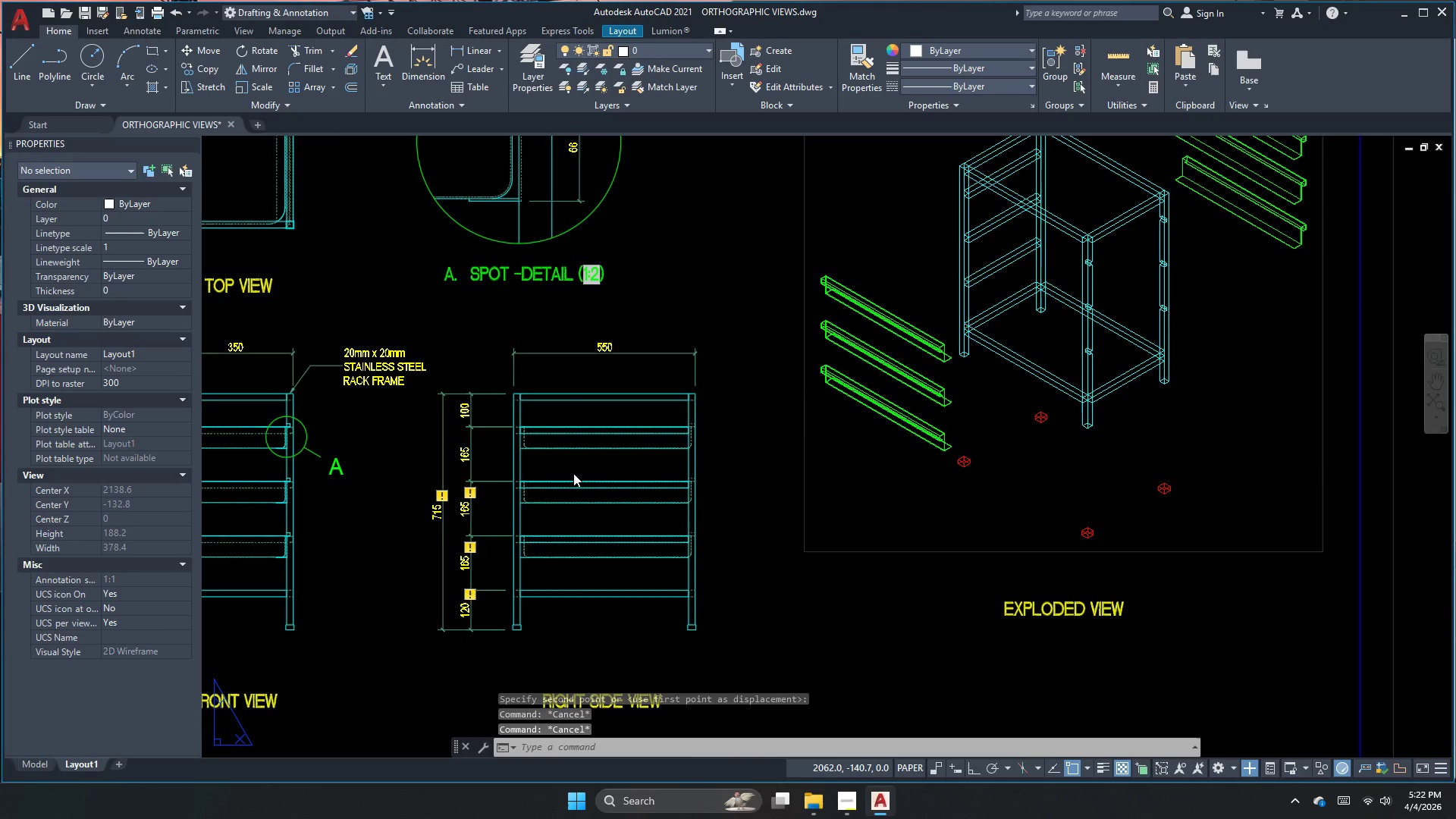 
key(Control+S)
 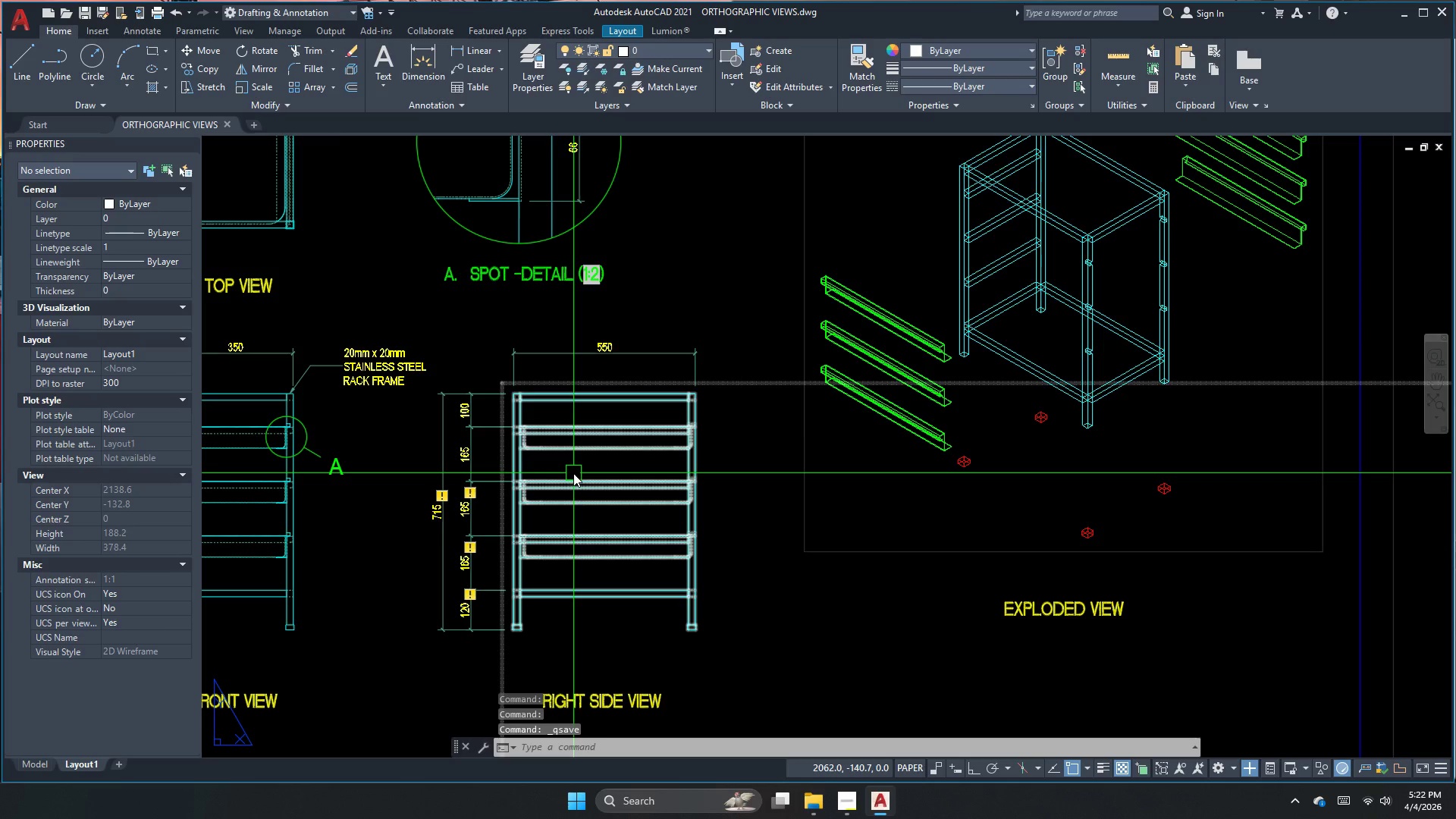 
key(Control+ControlLeft)
 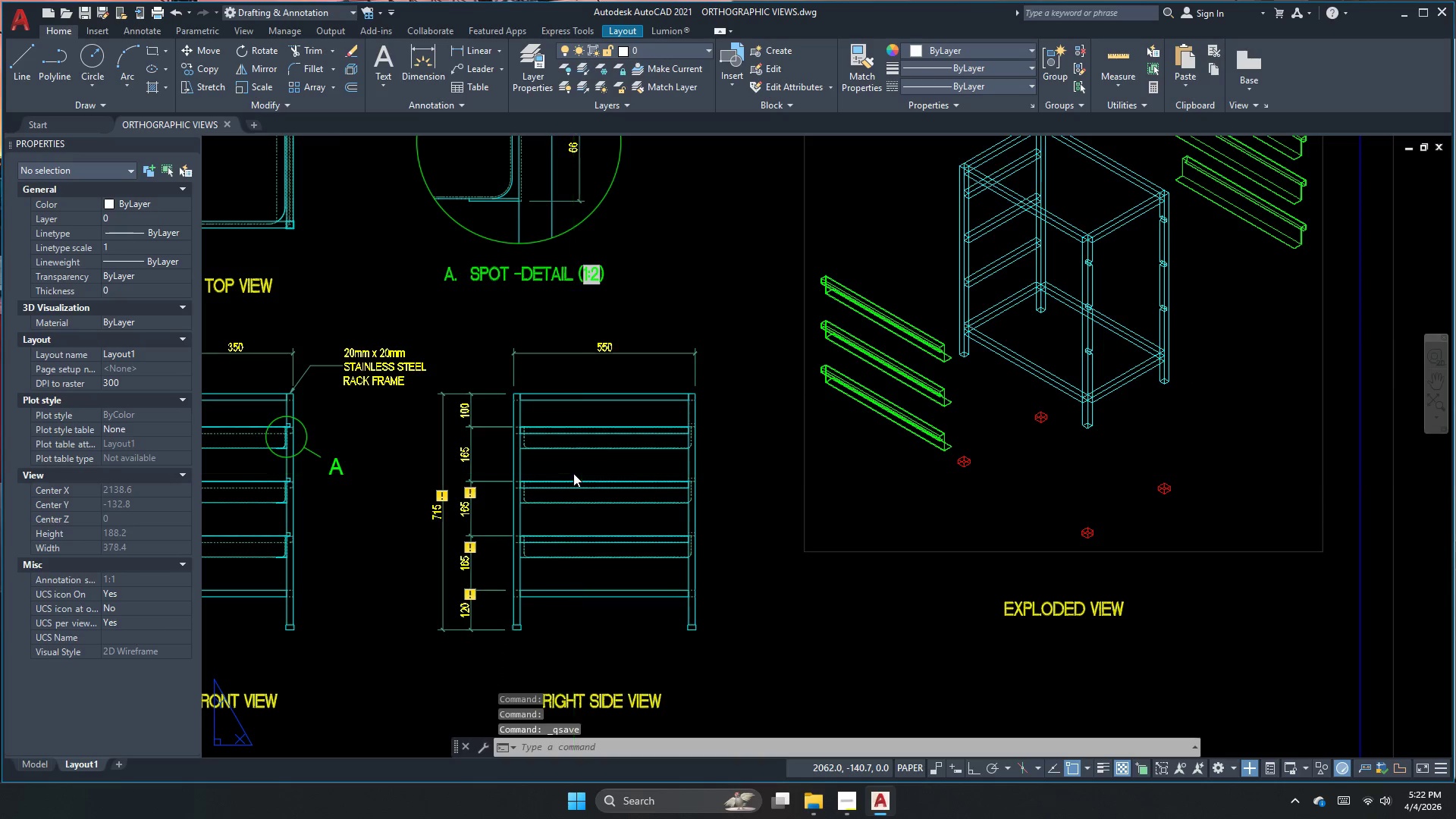 
key(Control+S)
 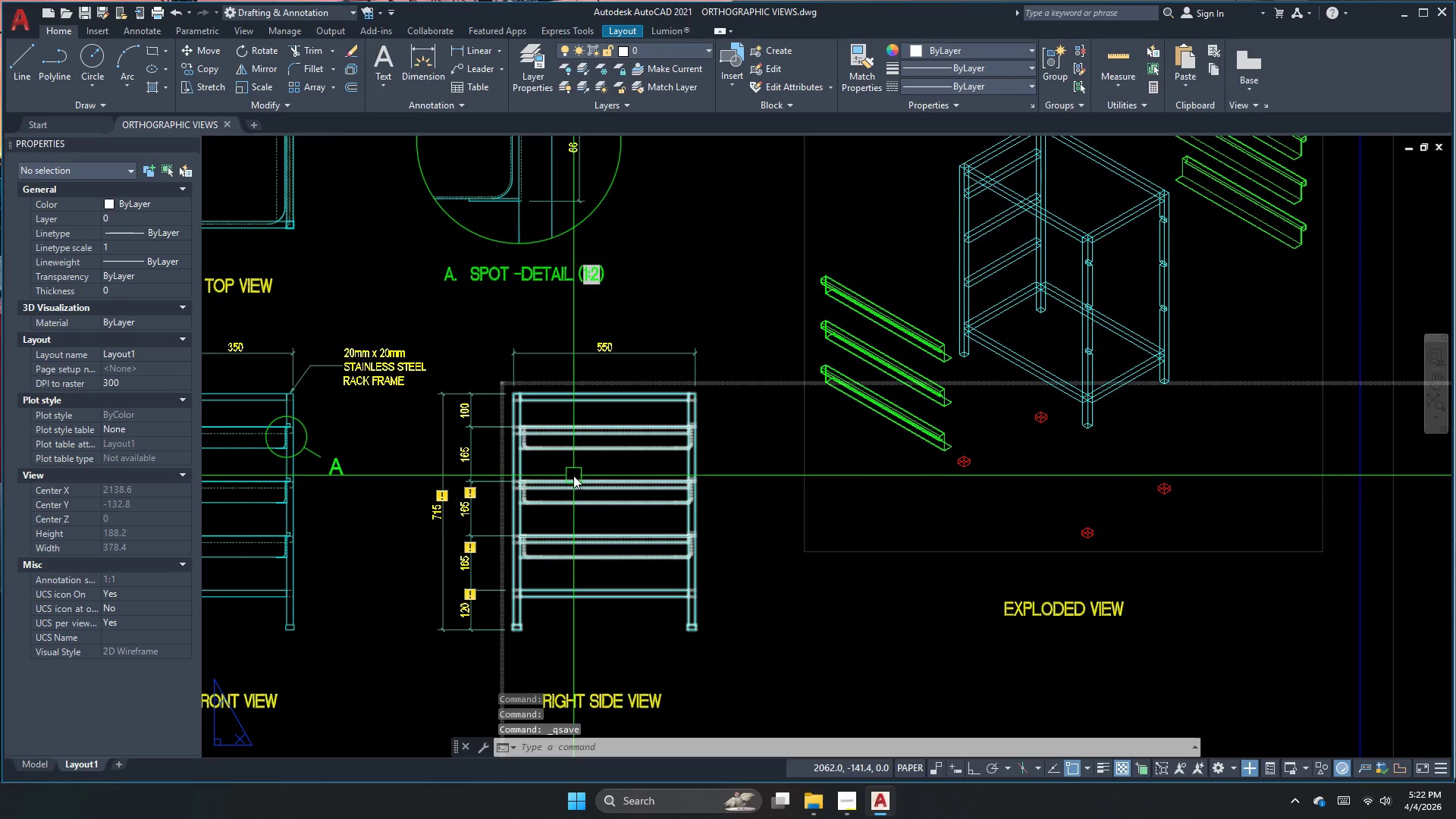 
left_click([573, 478])
 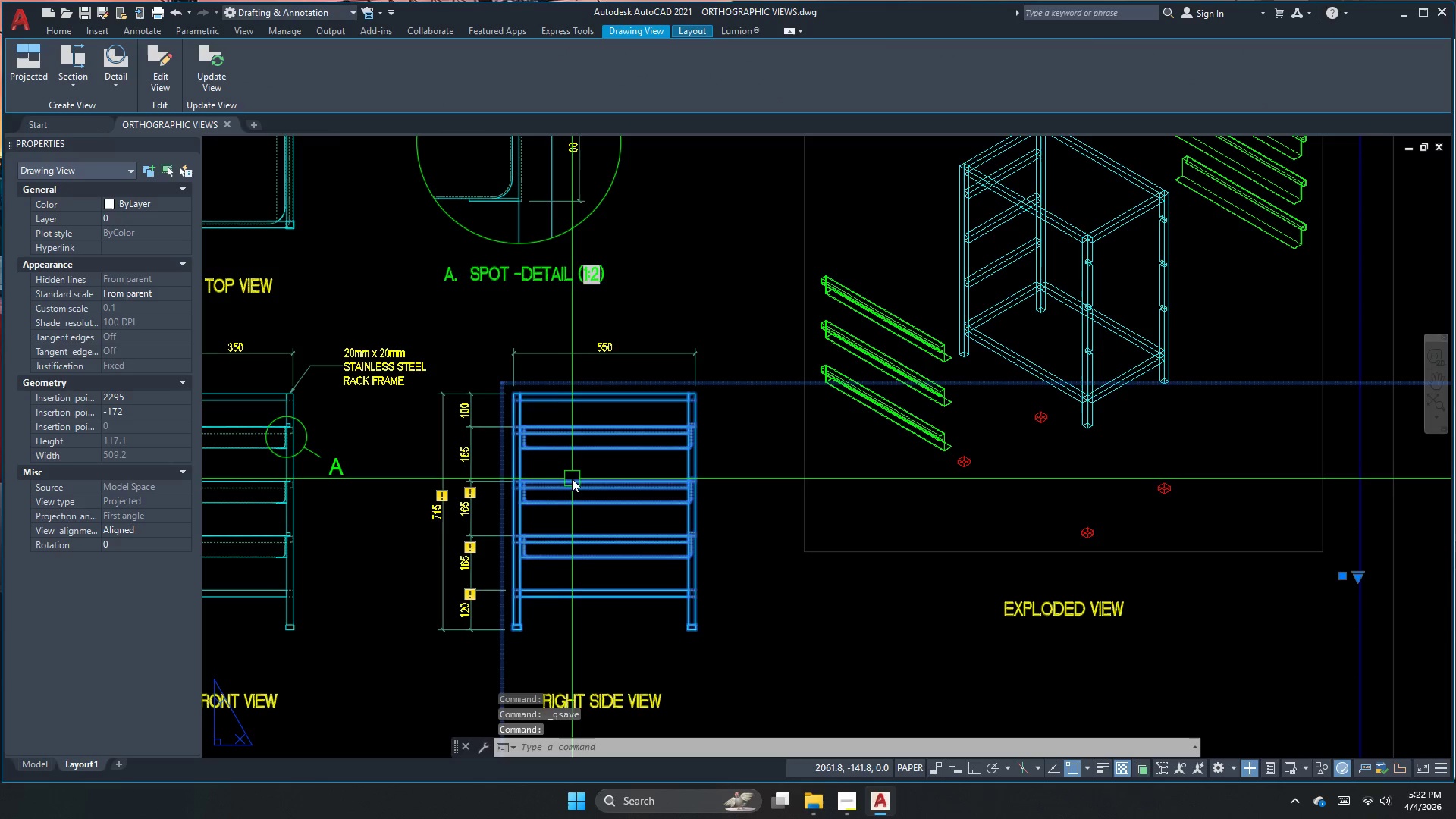 
key(M)
 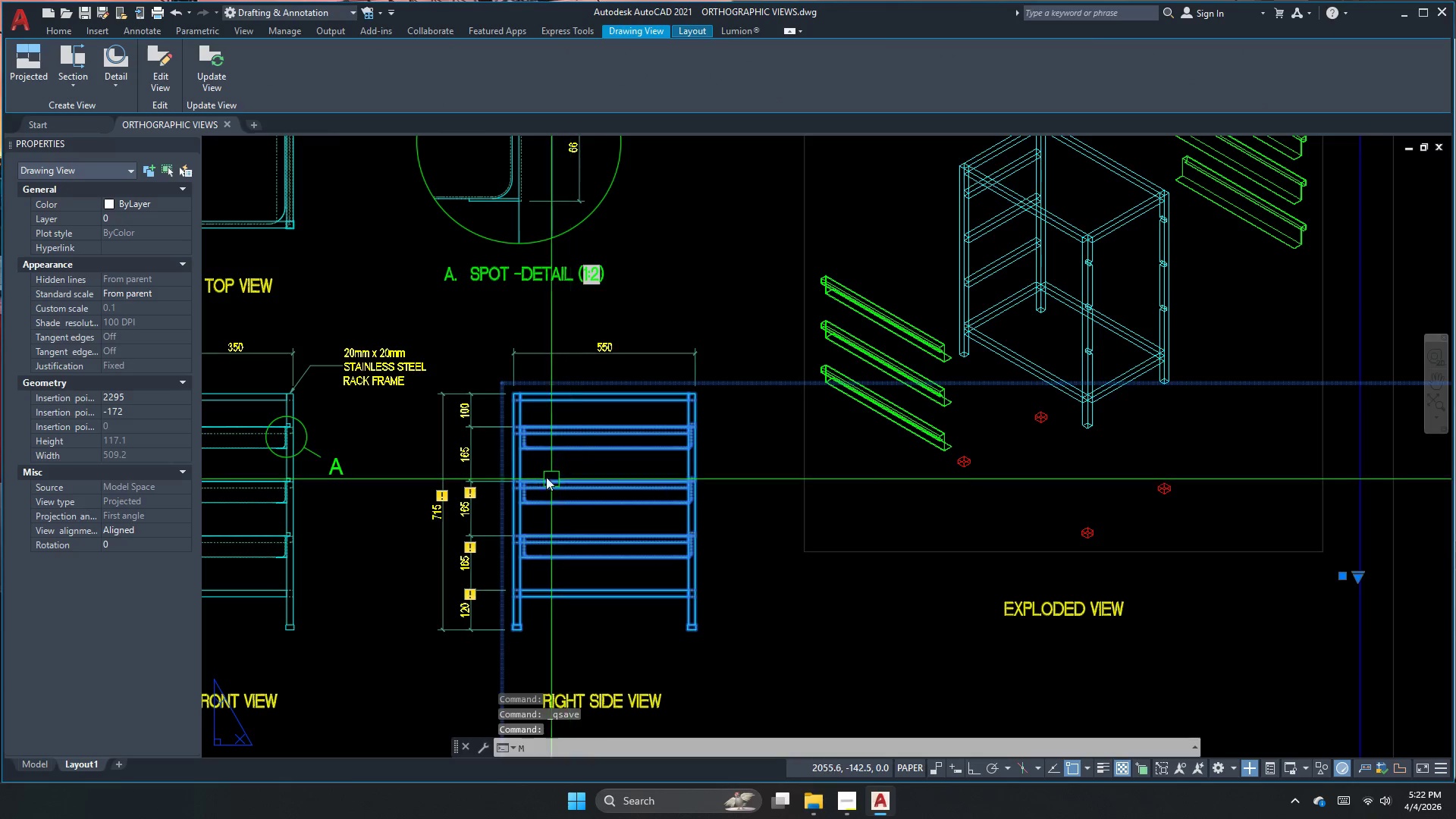 
key(Space)
 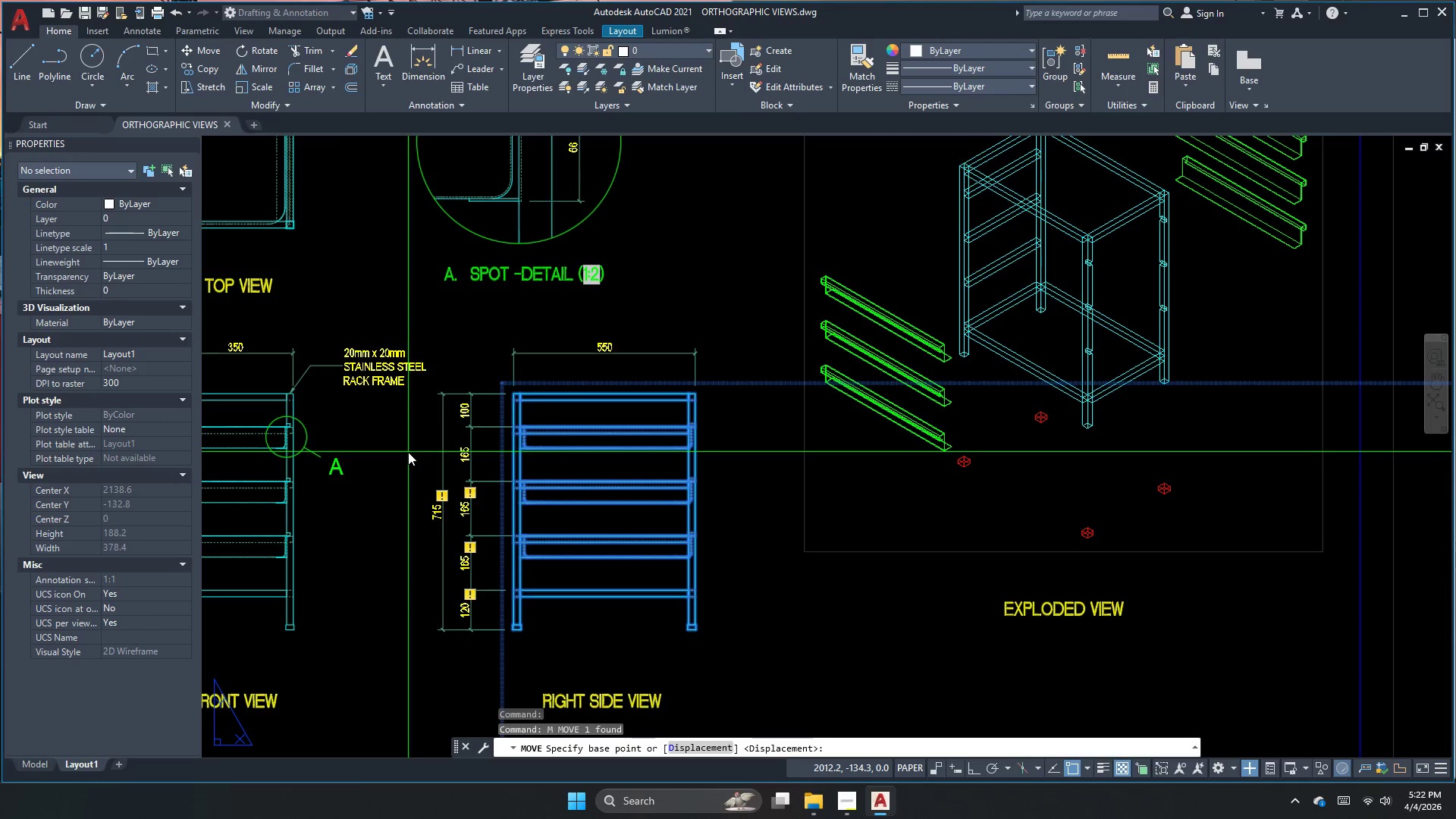 
left_click([406, 452])
 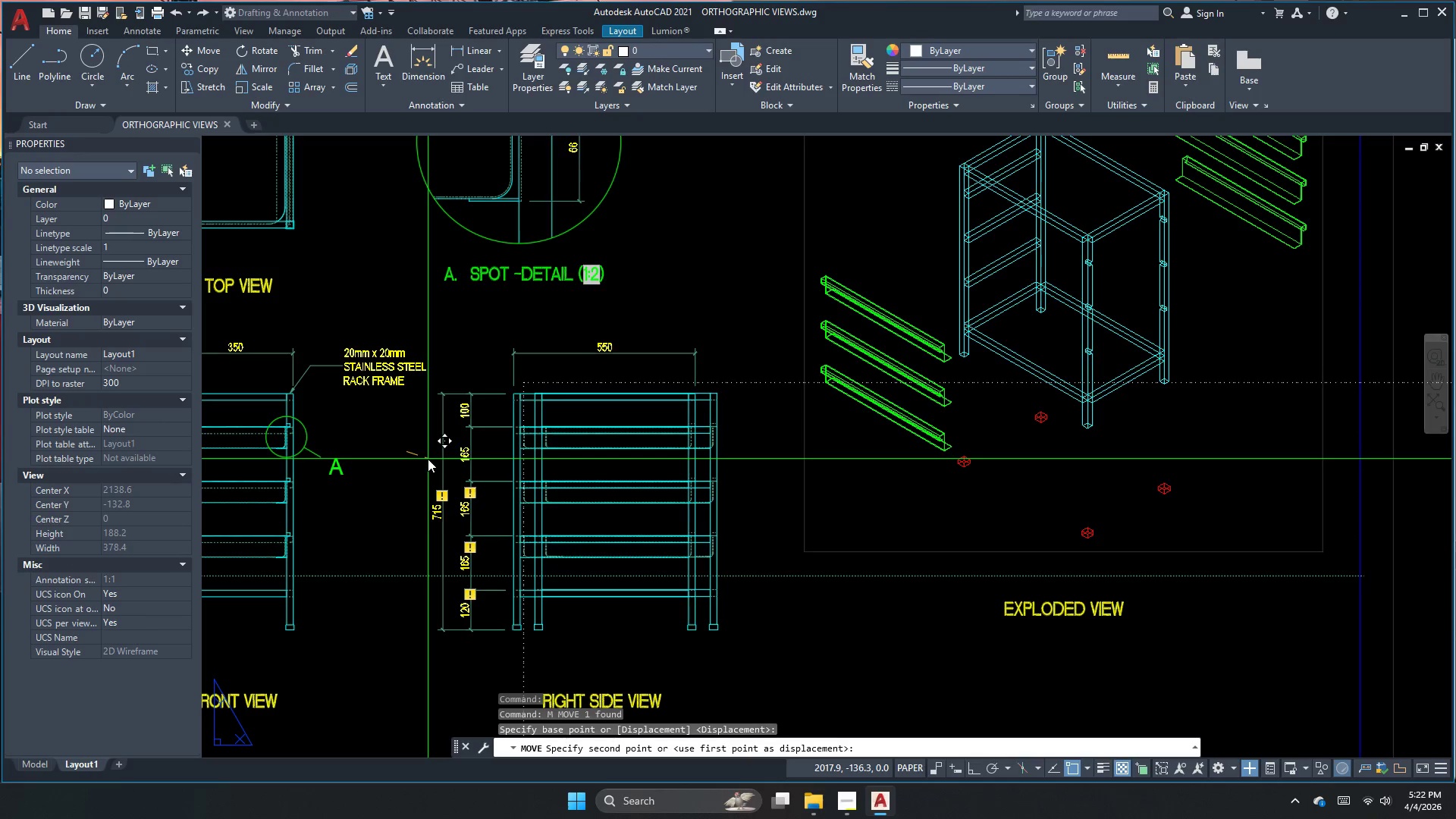 
key(F8)
 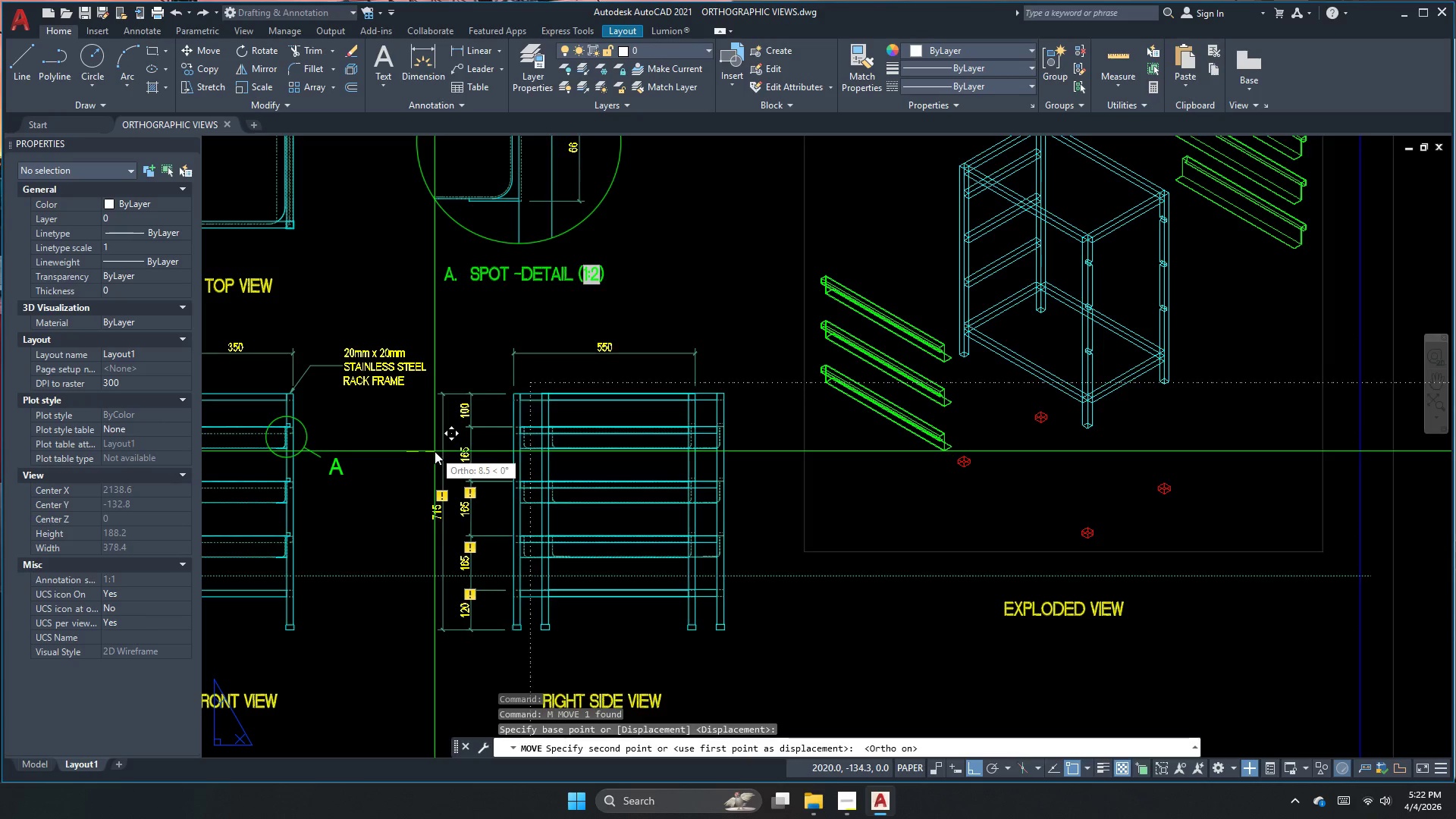 
left_click([435, 451])
 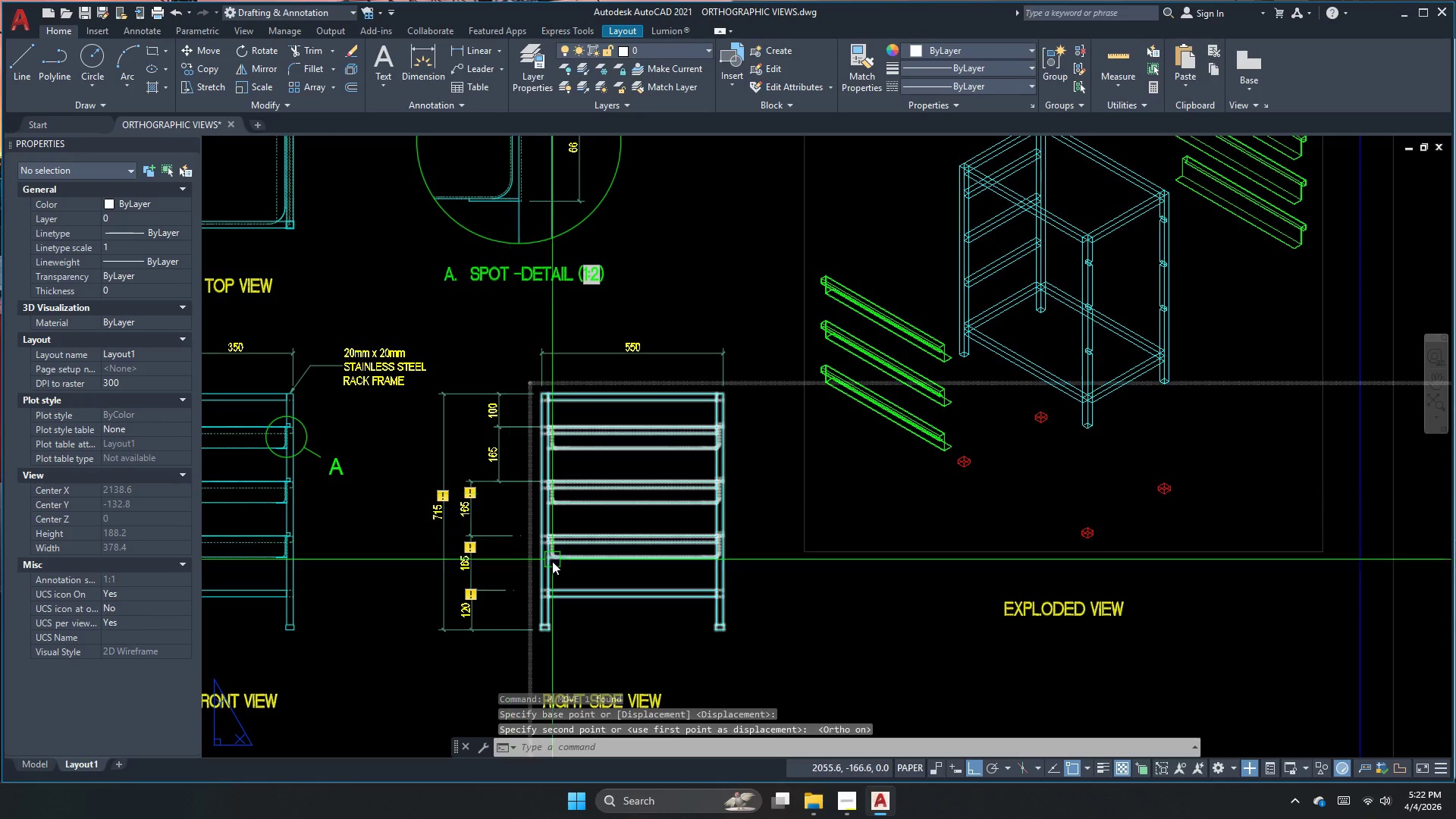 
key(Control+ControlLeft)
 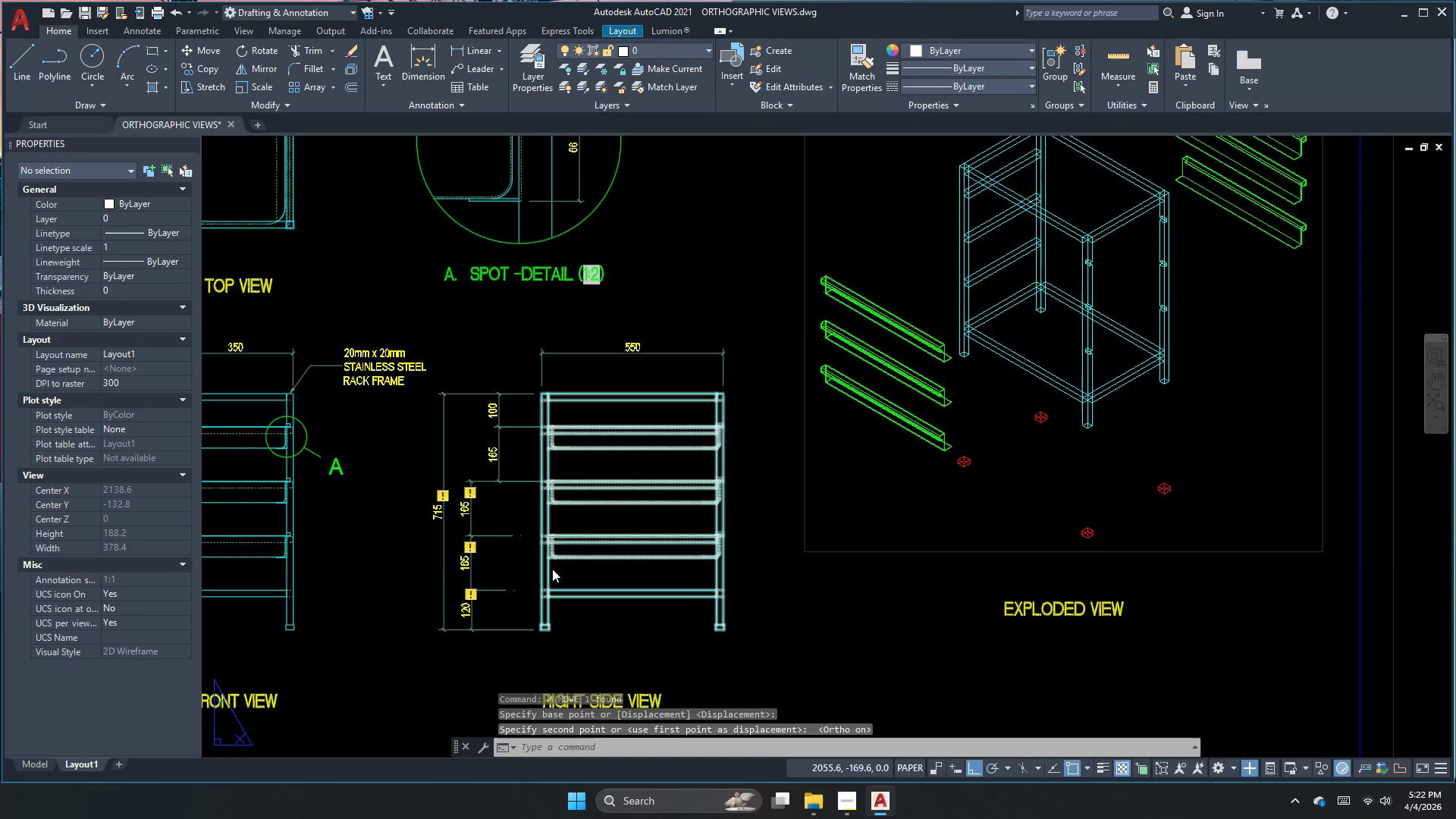 
key(Control+Z)
 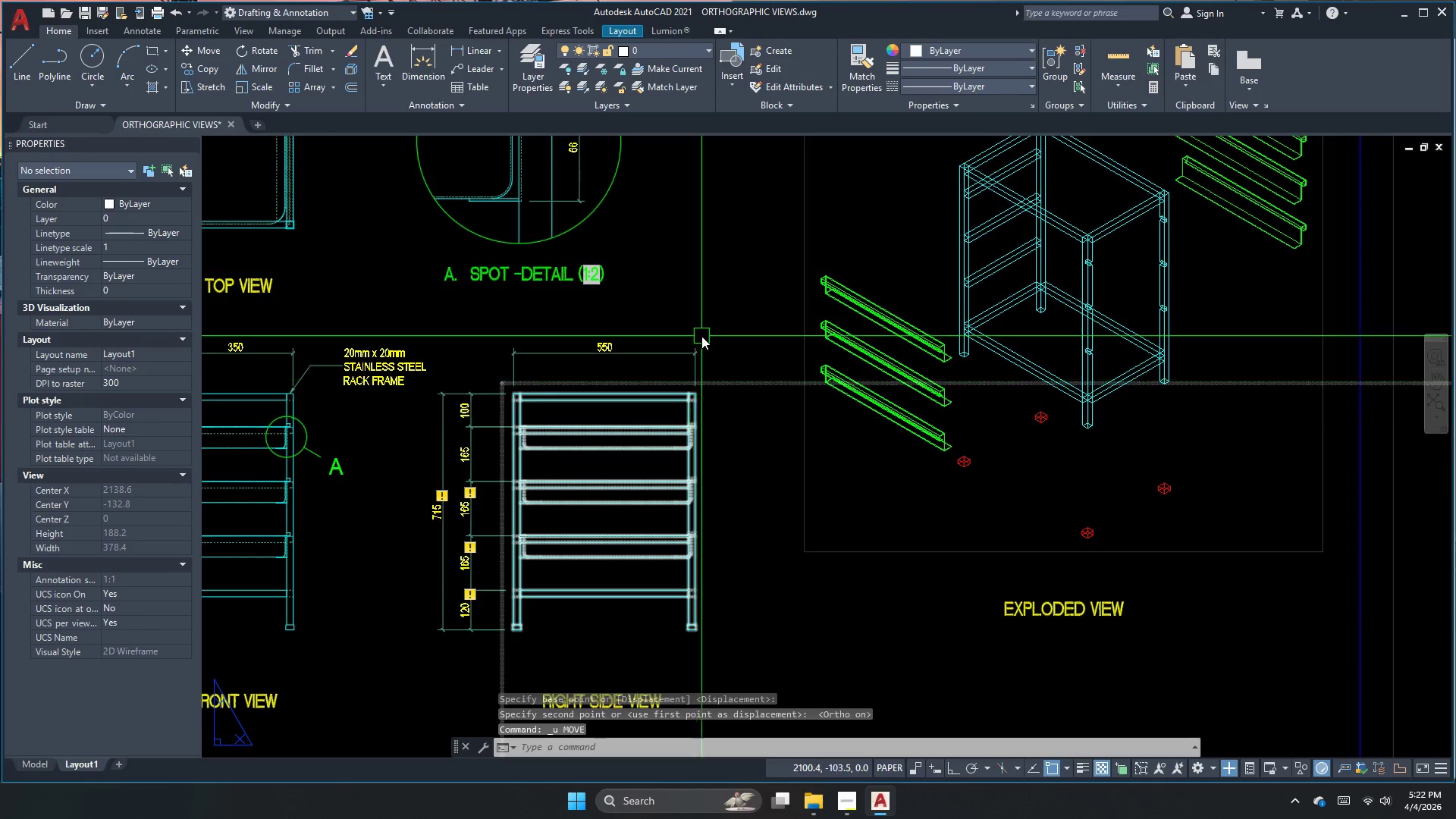 
left_click_drag(start_coordinate=[698, 331], to_coordinate=[677, 350])
 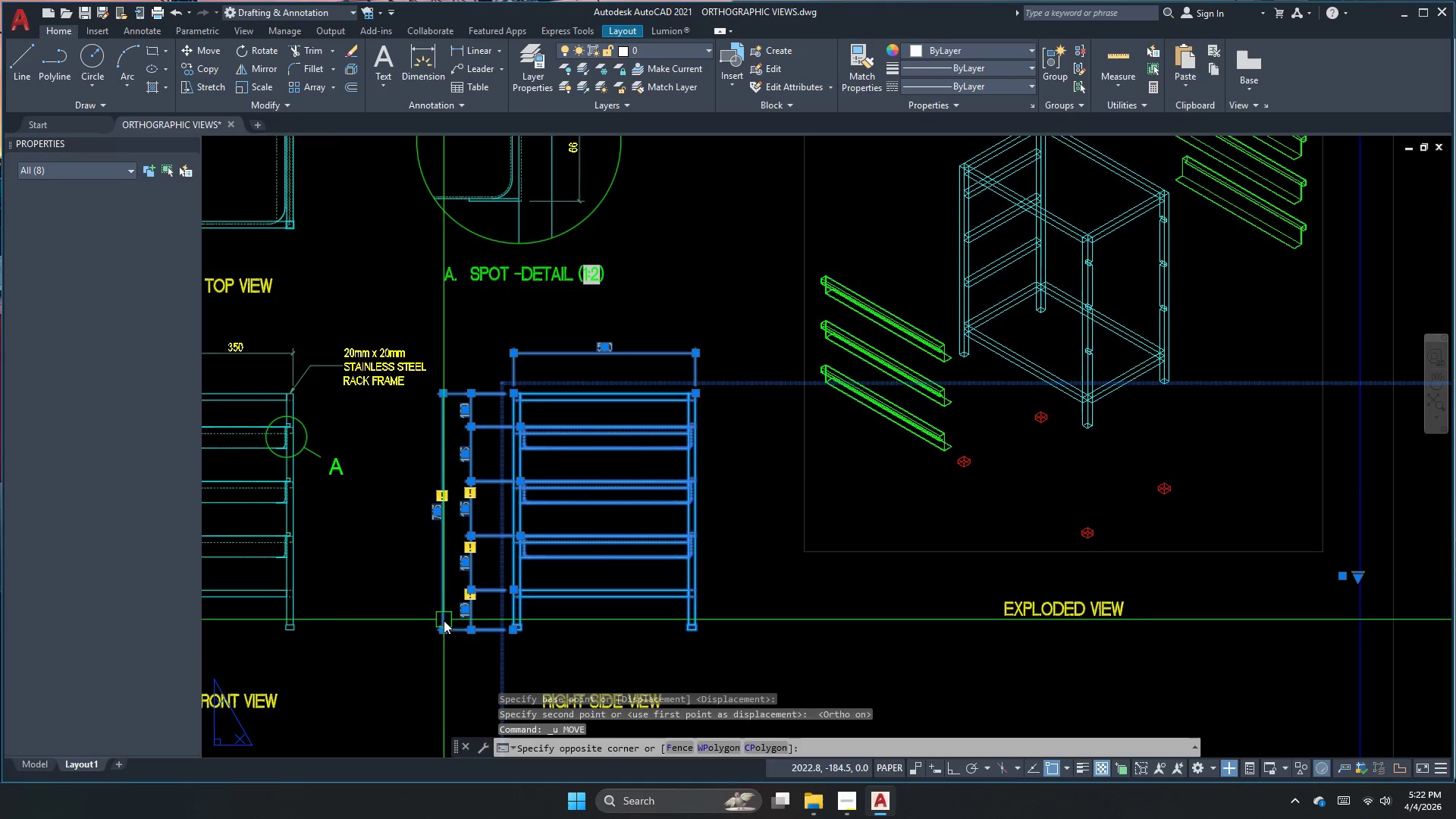 
key(M)
 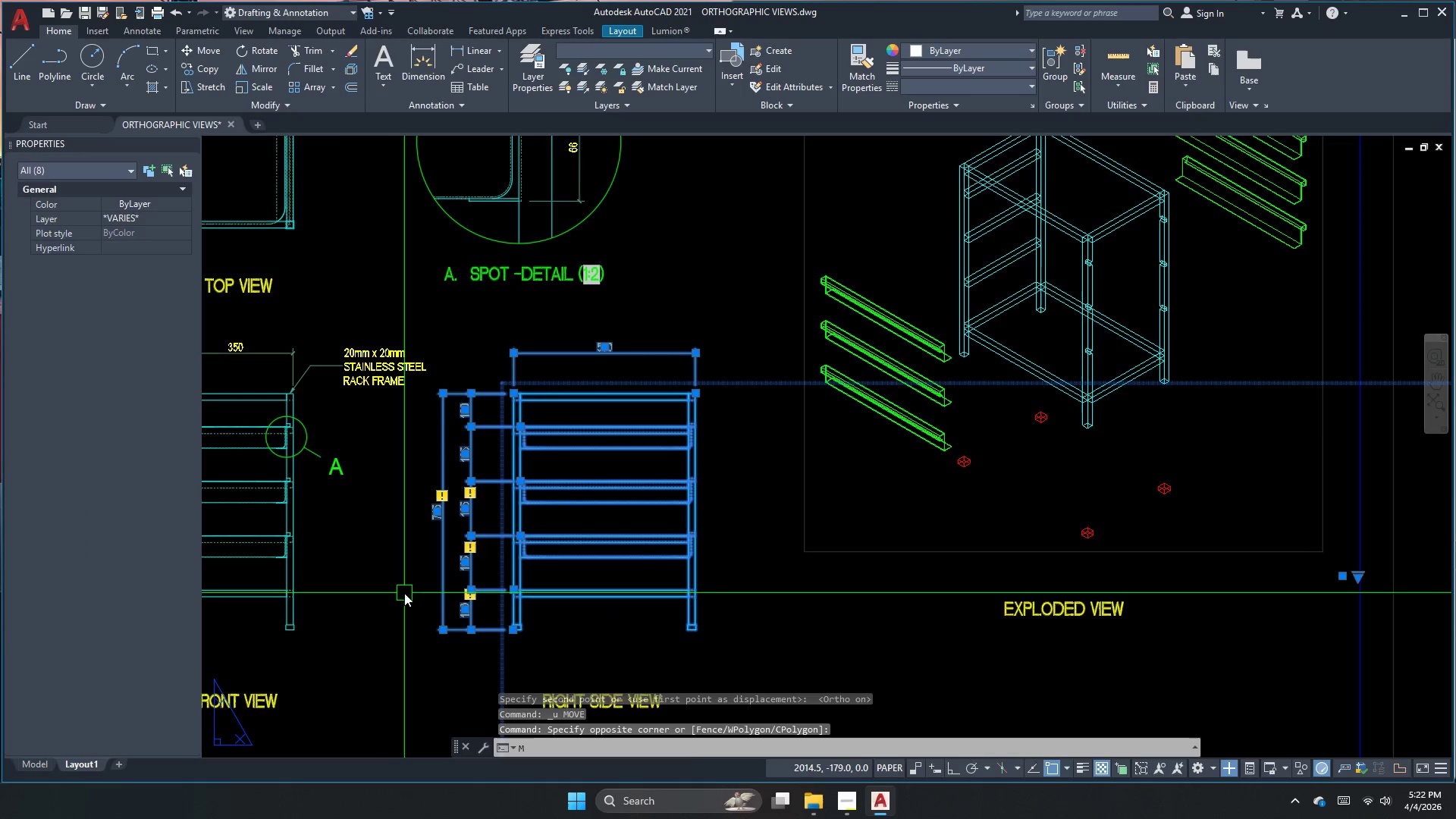 
key(Space)
 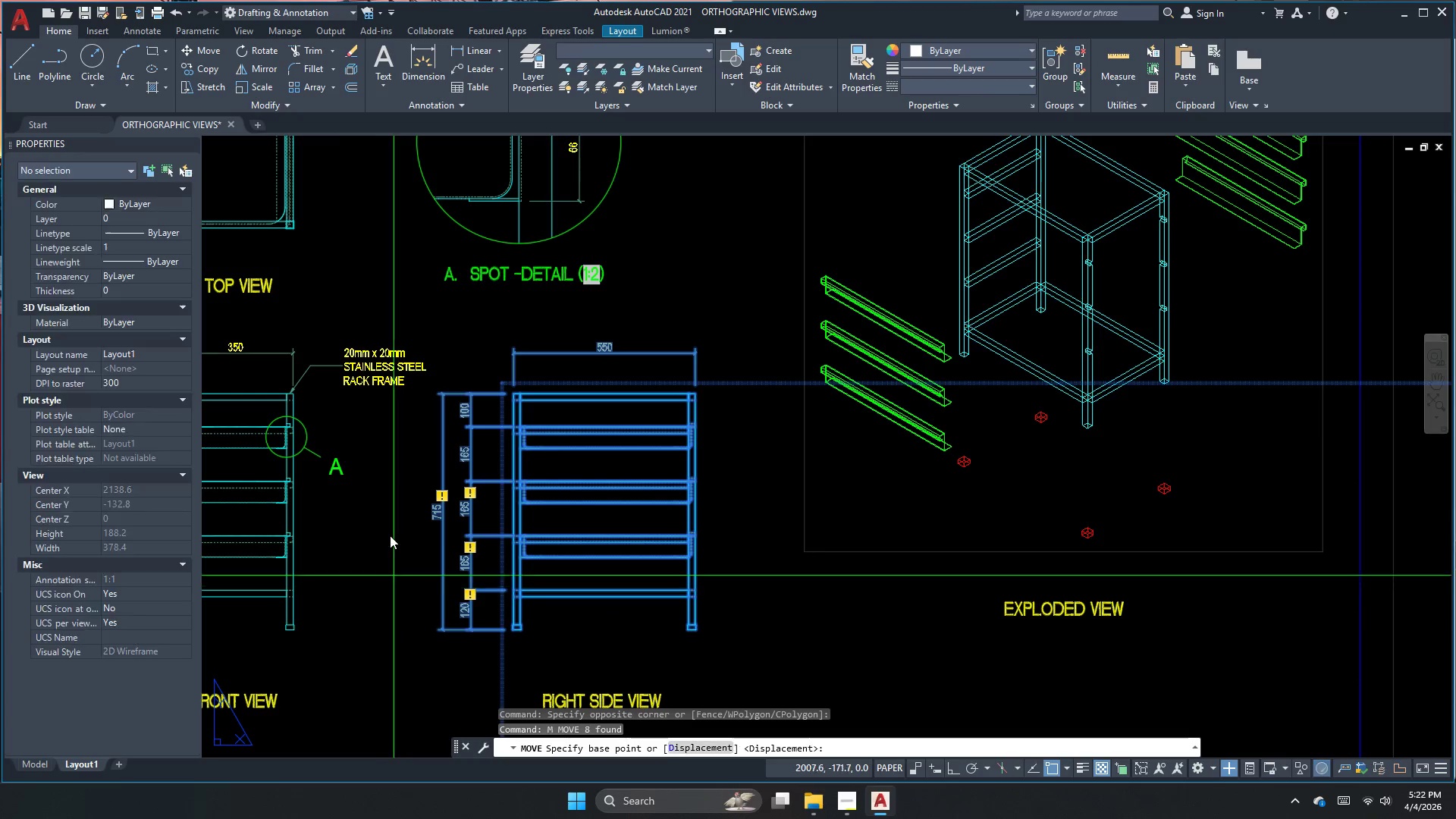 
left_click([387, 534])
 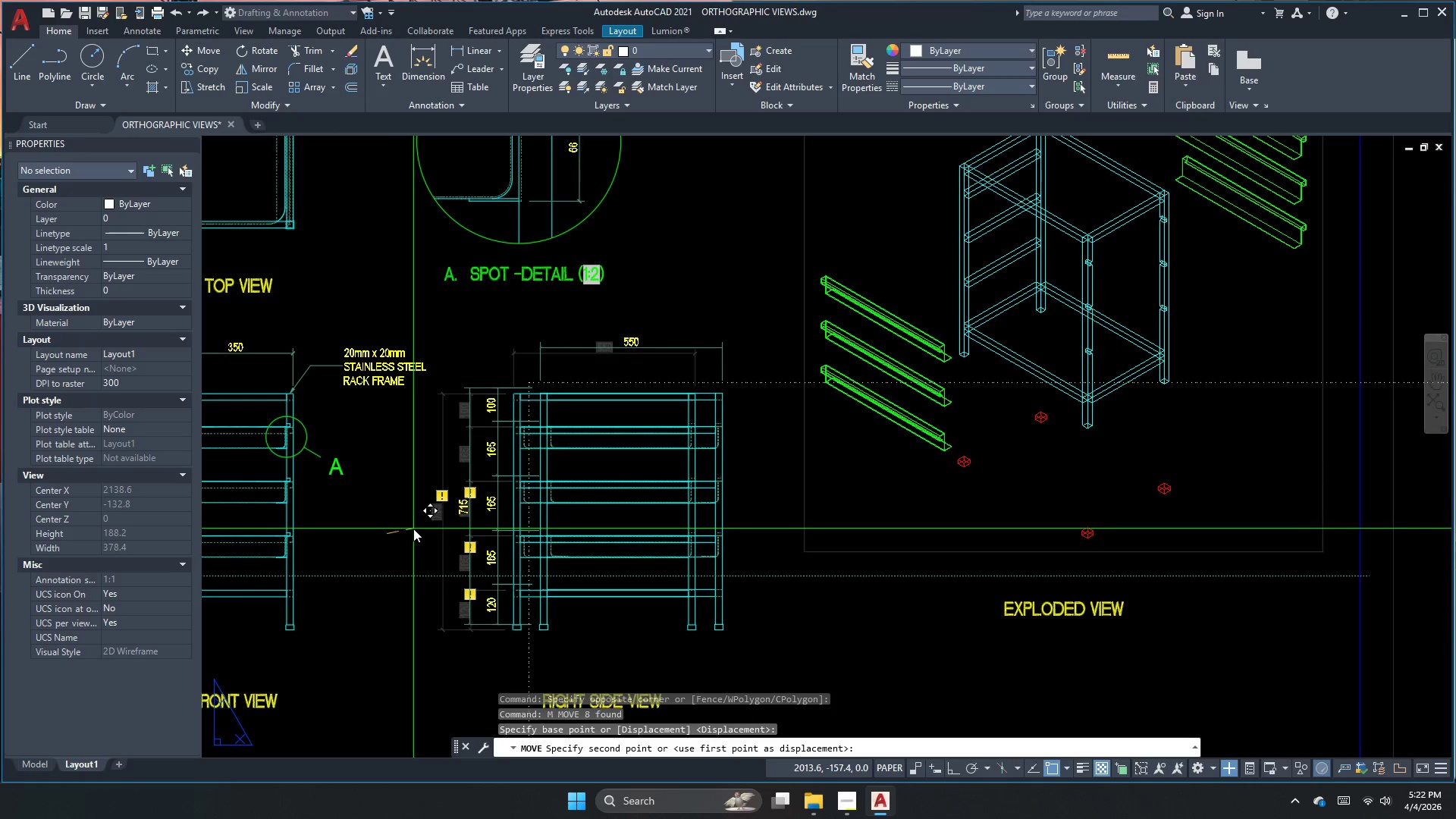 
key(F8)
 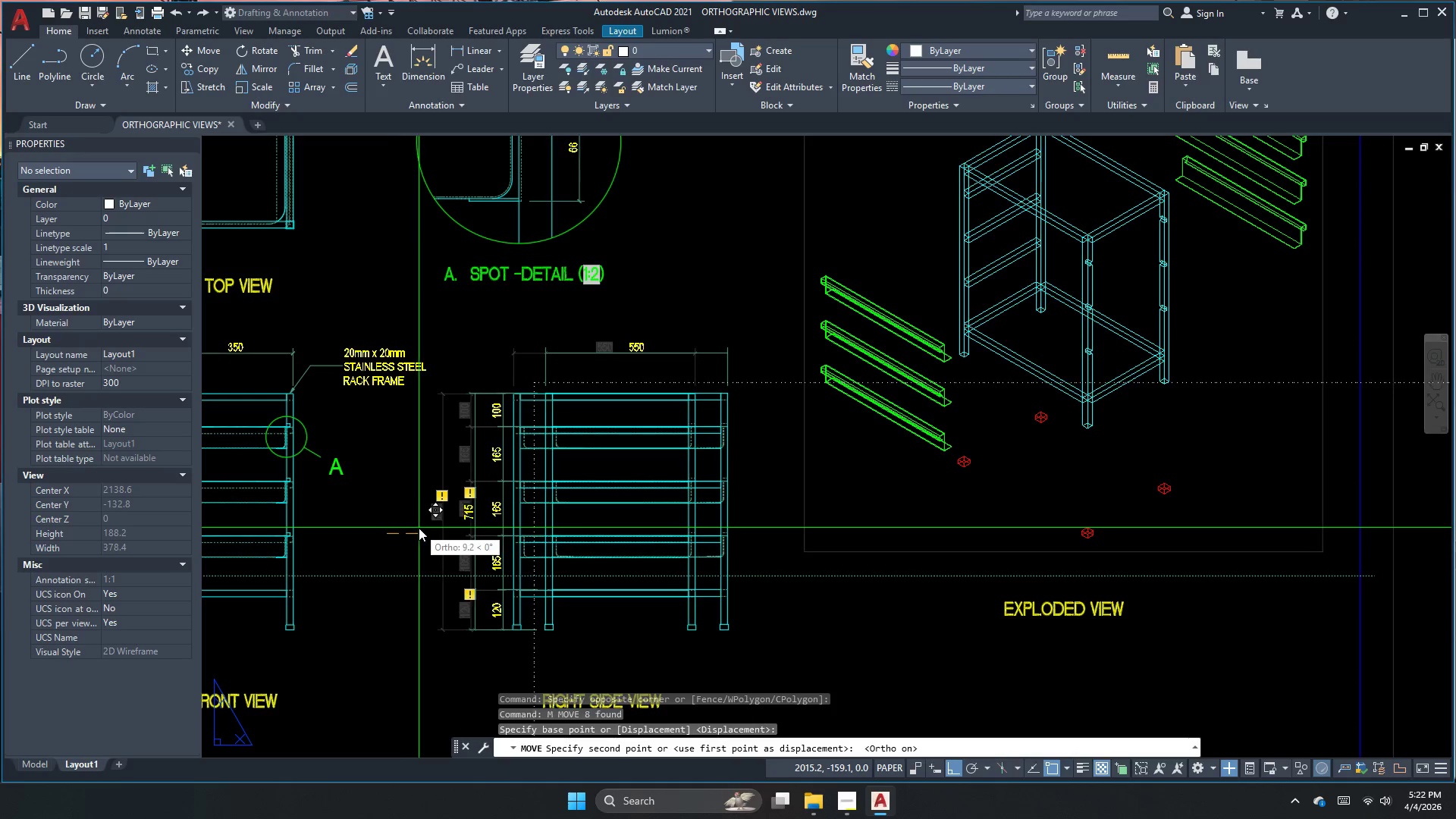 
left_click([419, 528])
 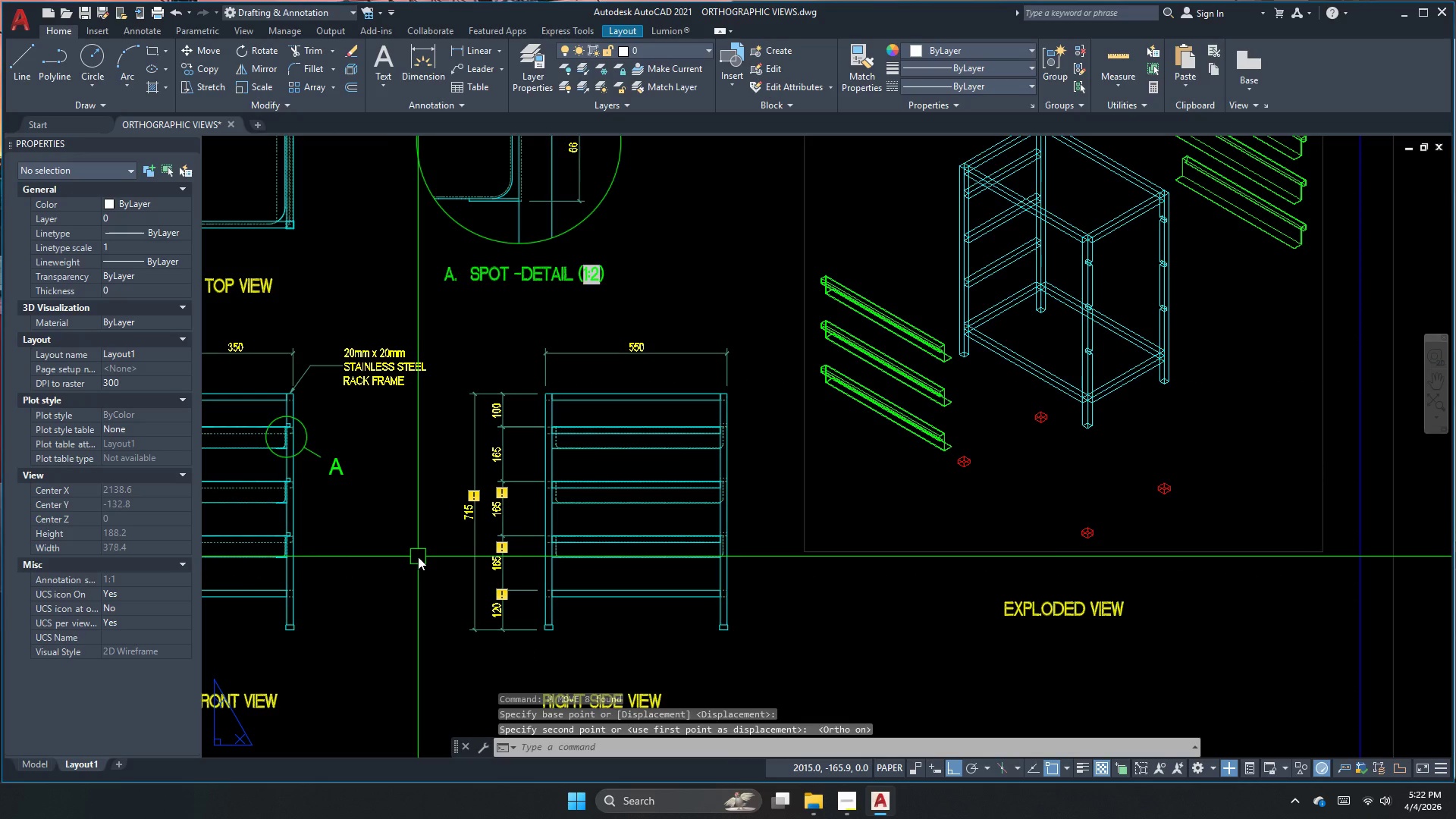 
key(Escape)
 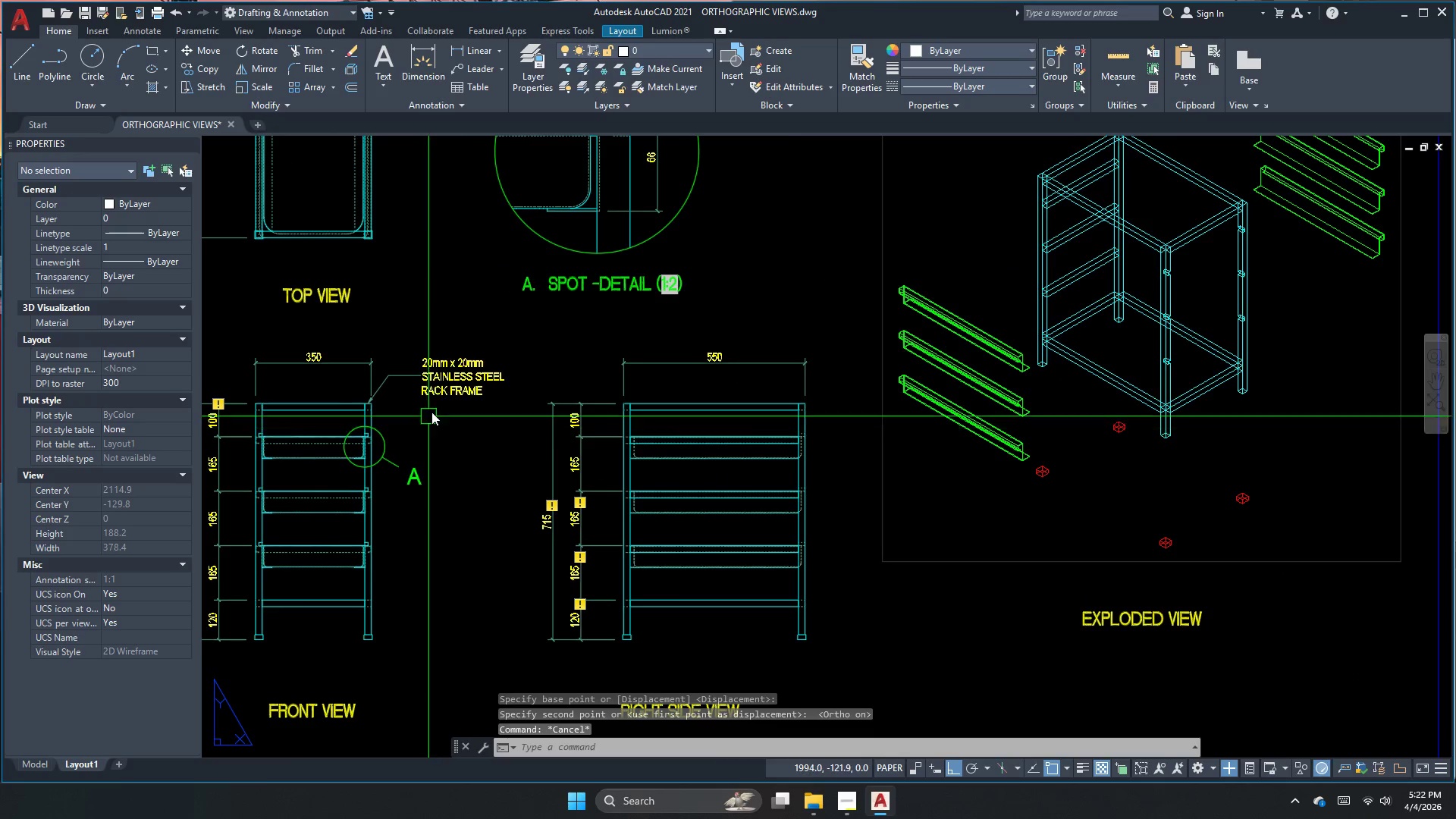 
key(Escape)
 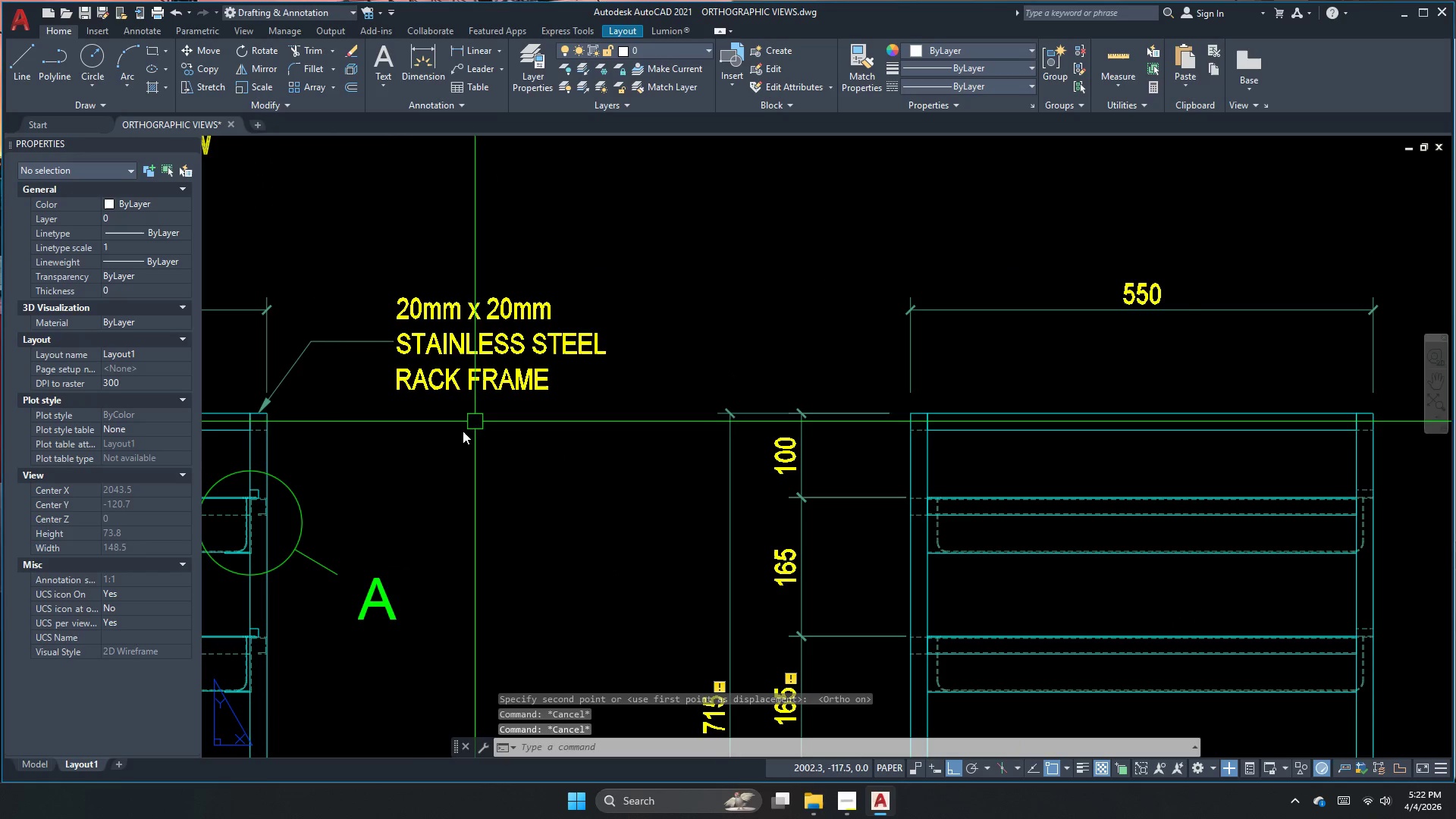 
left_click_drag(start_coordinate=[462, 431], to_coordinate=[406, 385])
 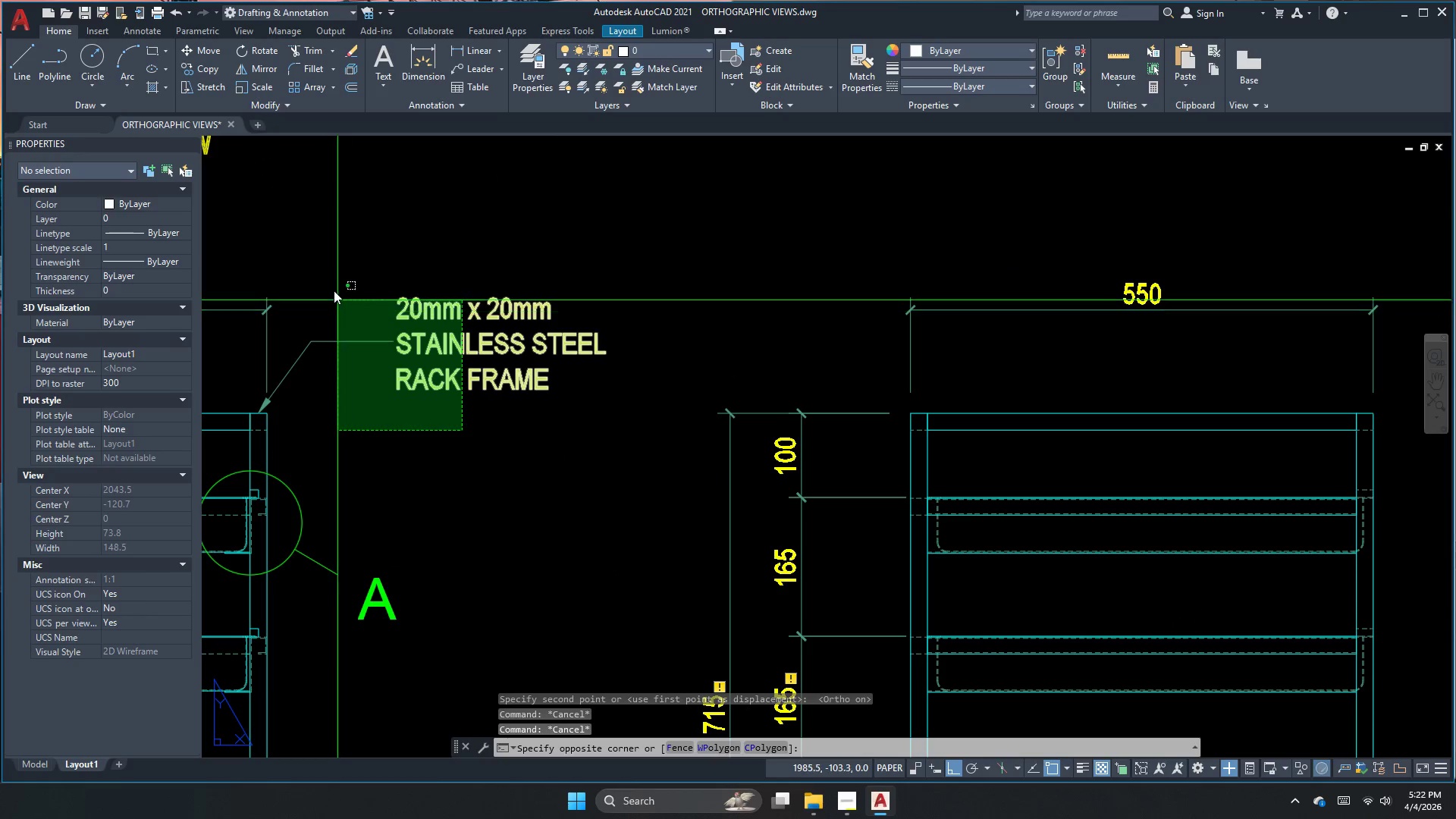 
scroll: coordinate [436, 397], scroll_direction: up, amount: 2.0
 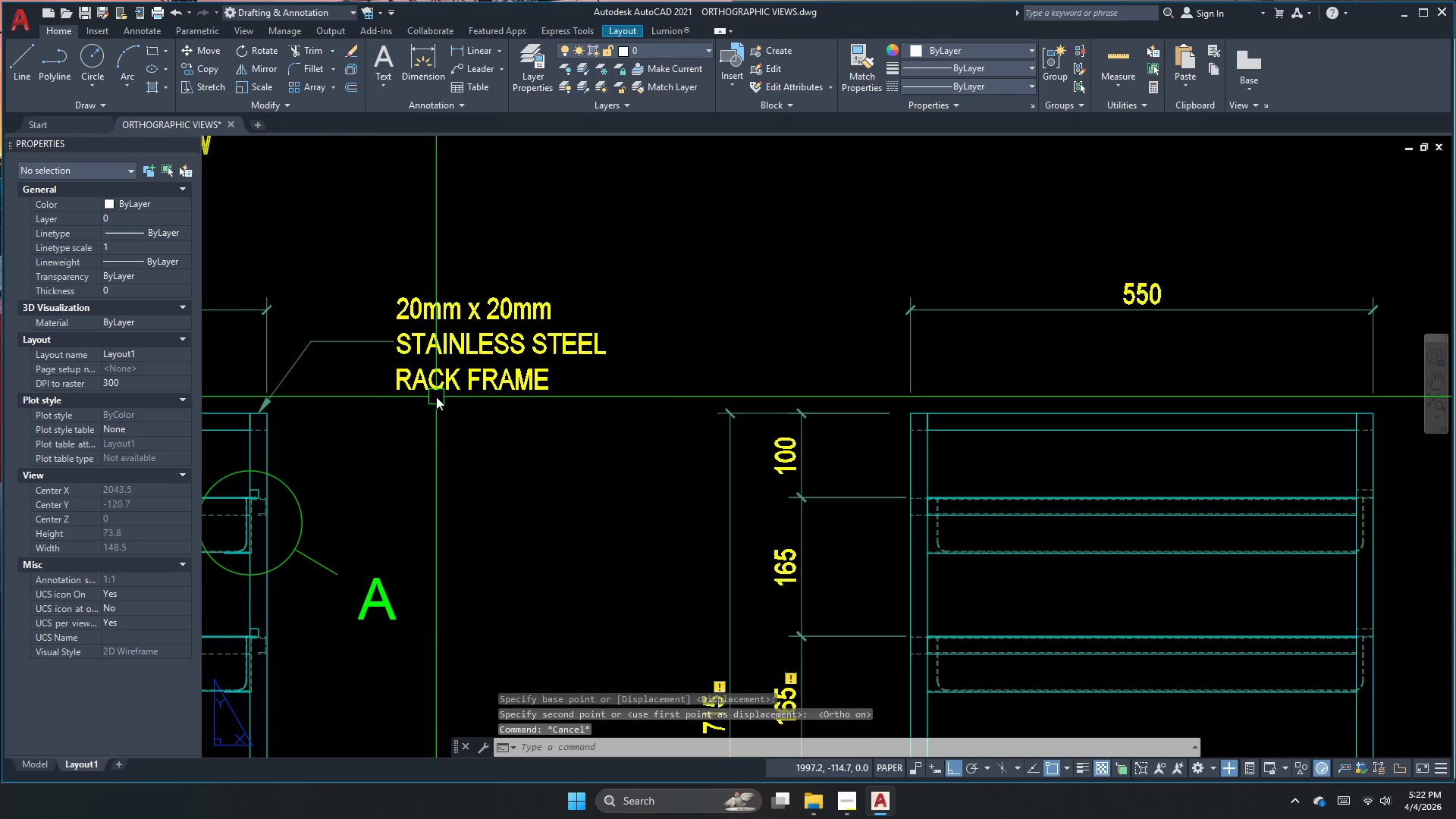 
double_click([330, 285])
 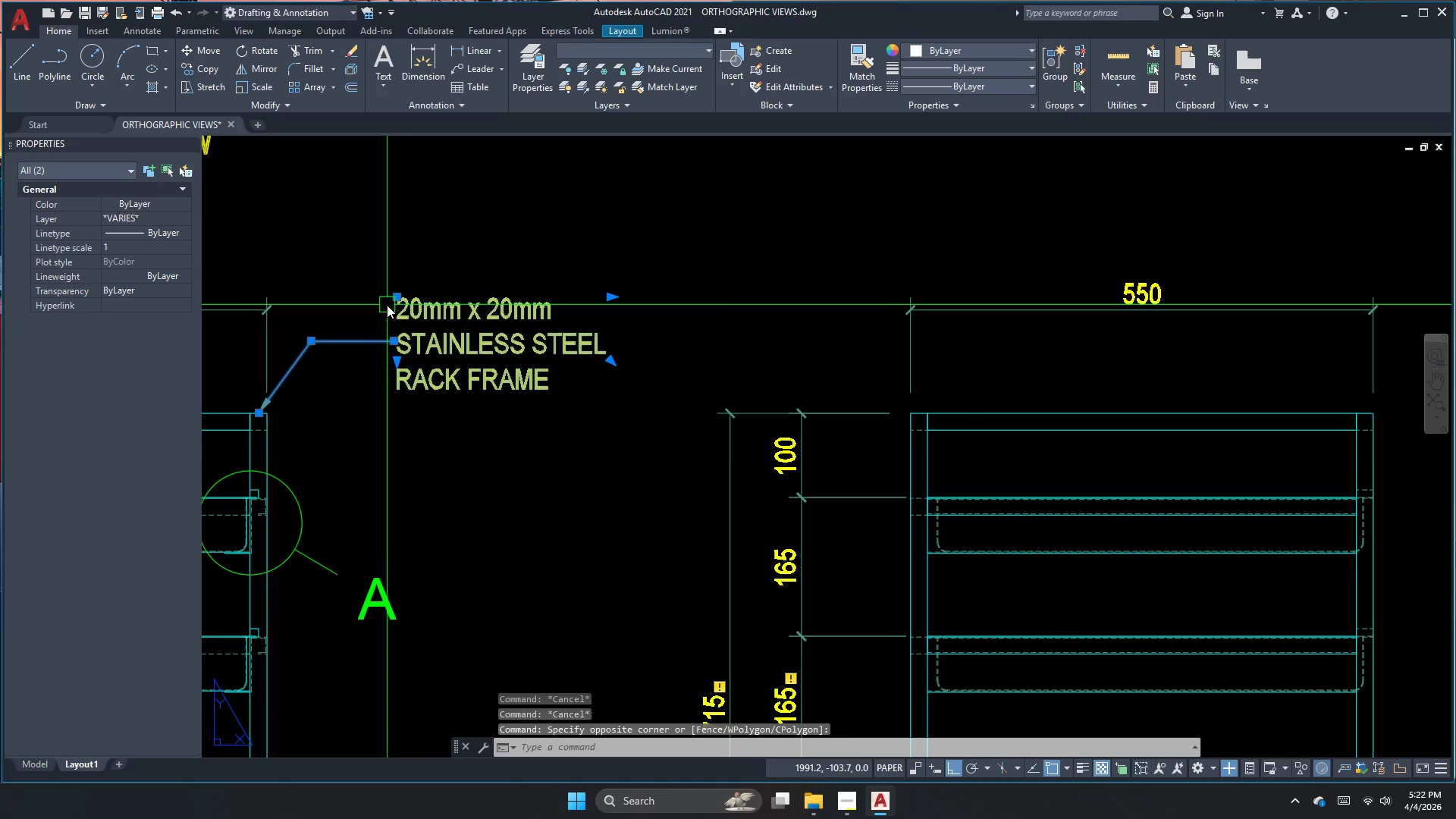 
type(co)
 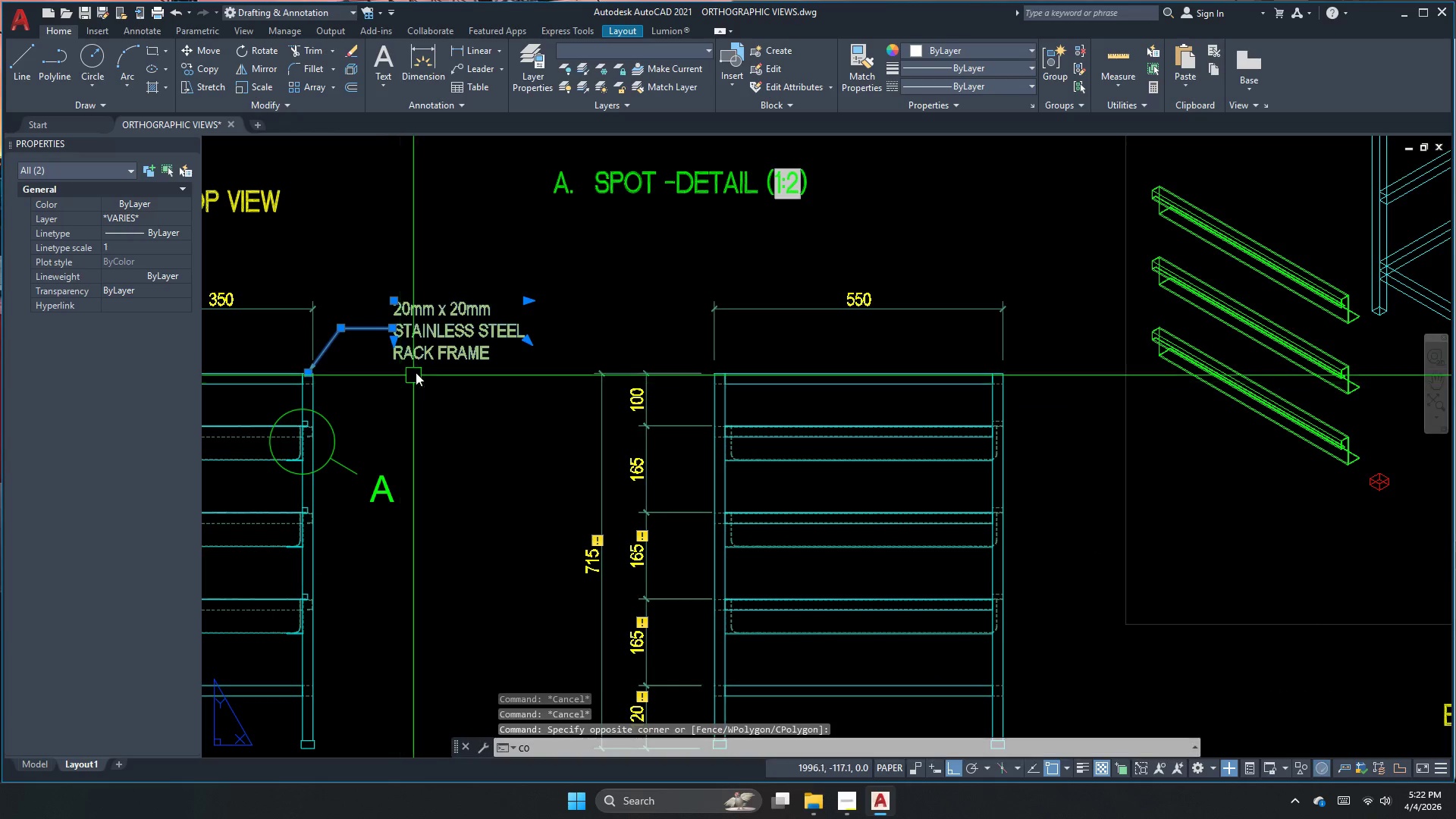 
scroll: coordinate [388, 306], scroll_direction: down, amount: 1.0
 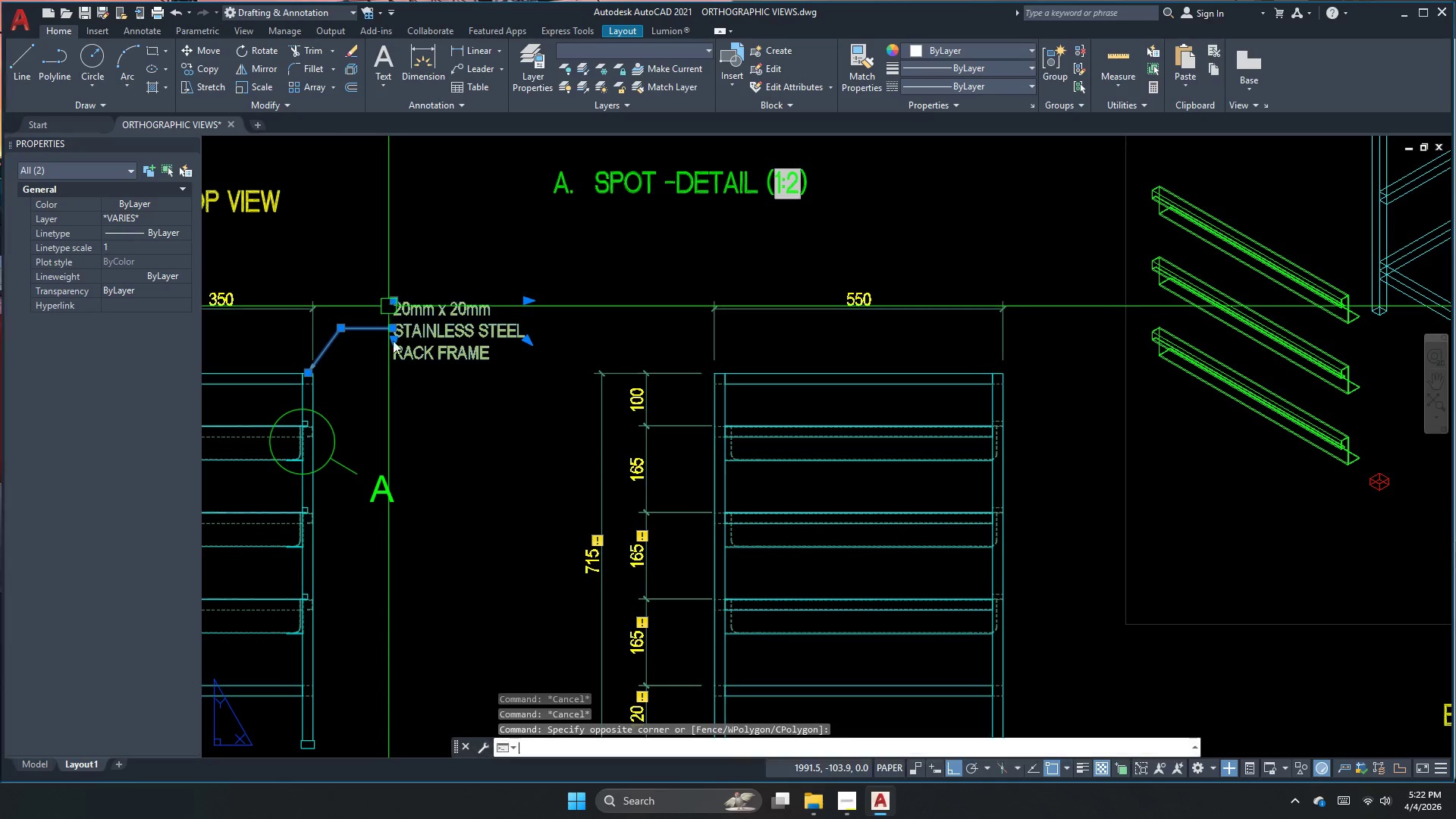 
key(Space)
 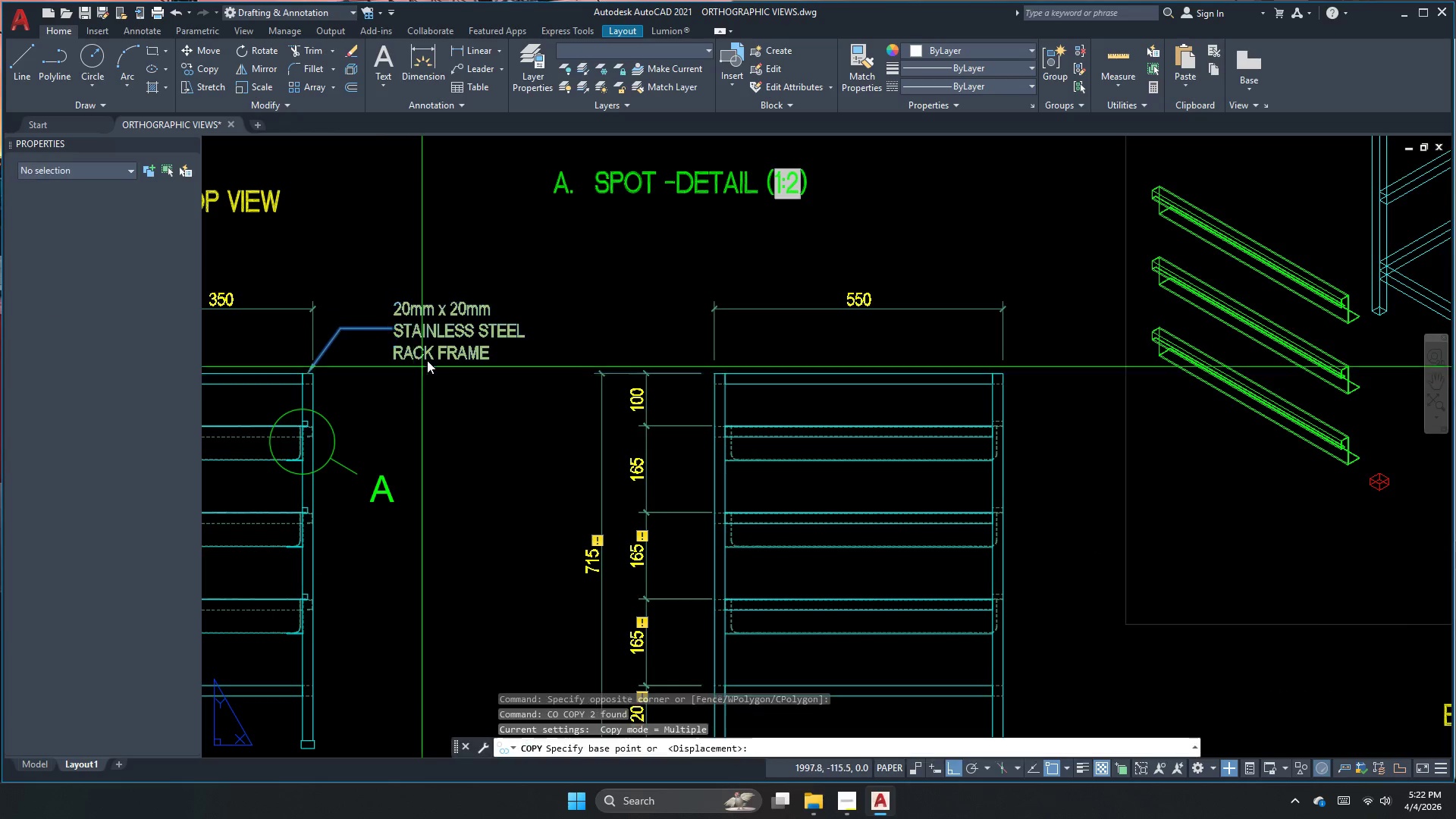 
left_click_drag(start_coordinate=[427, 359], to_coordinate=[416, 394])
 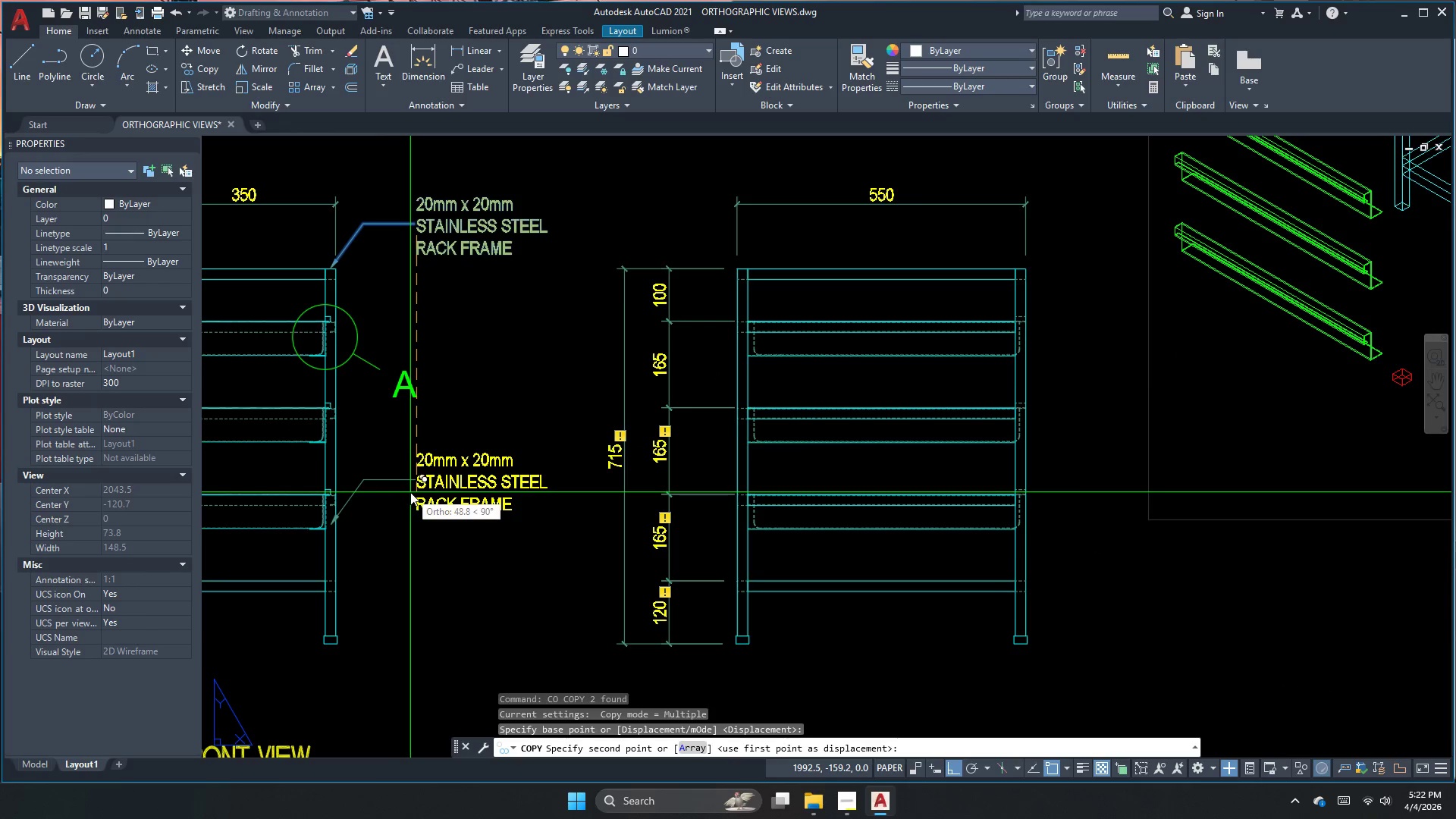 
left_click([410, 492])
 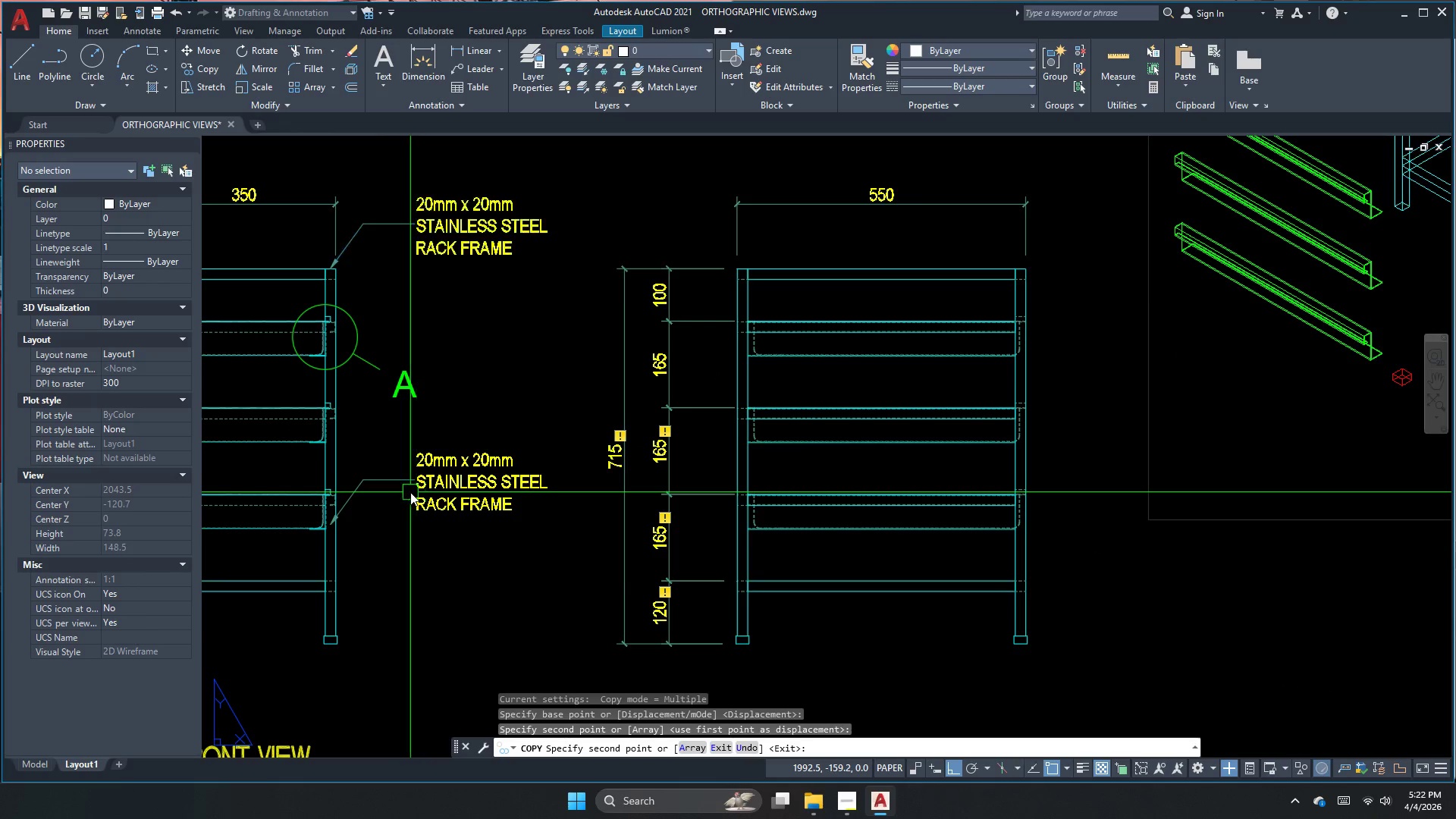 
key(Escape)
 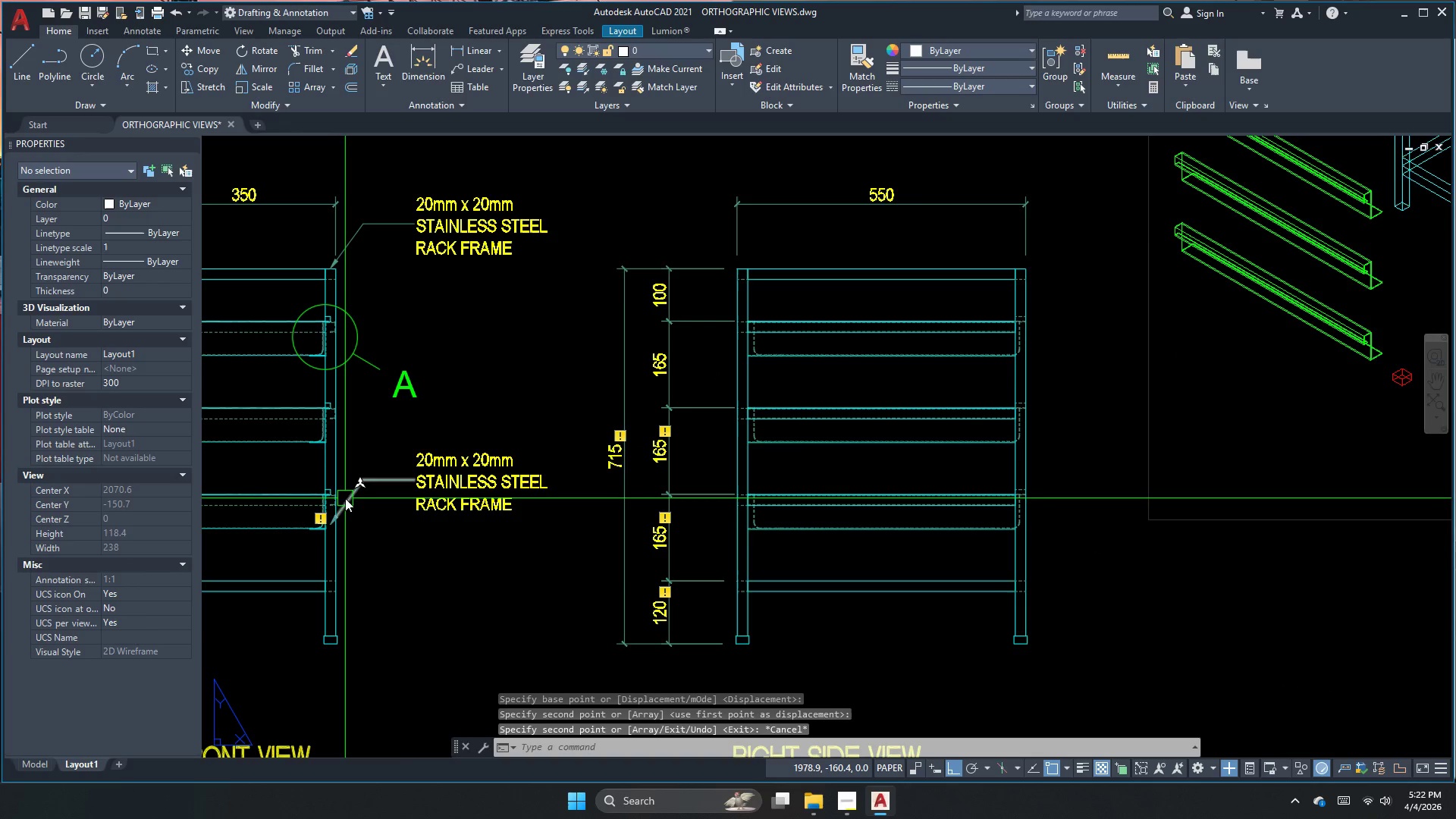 
left_click([343, 499])
 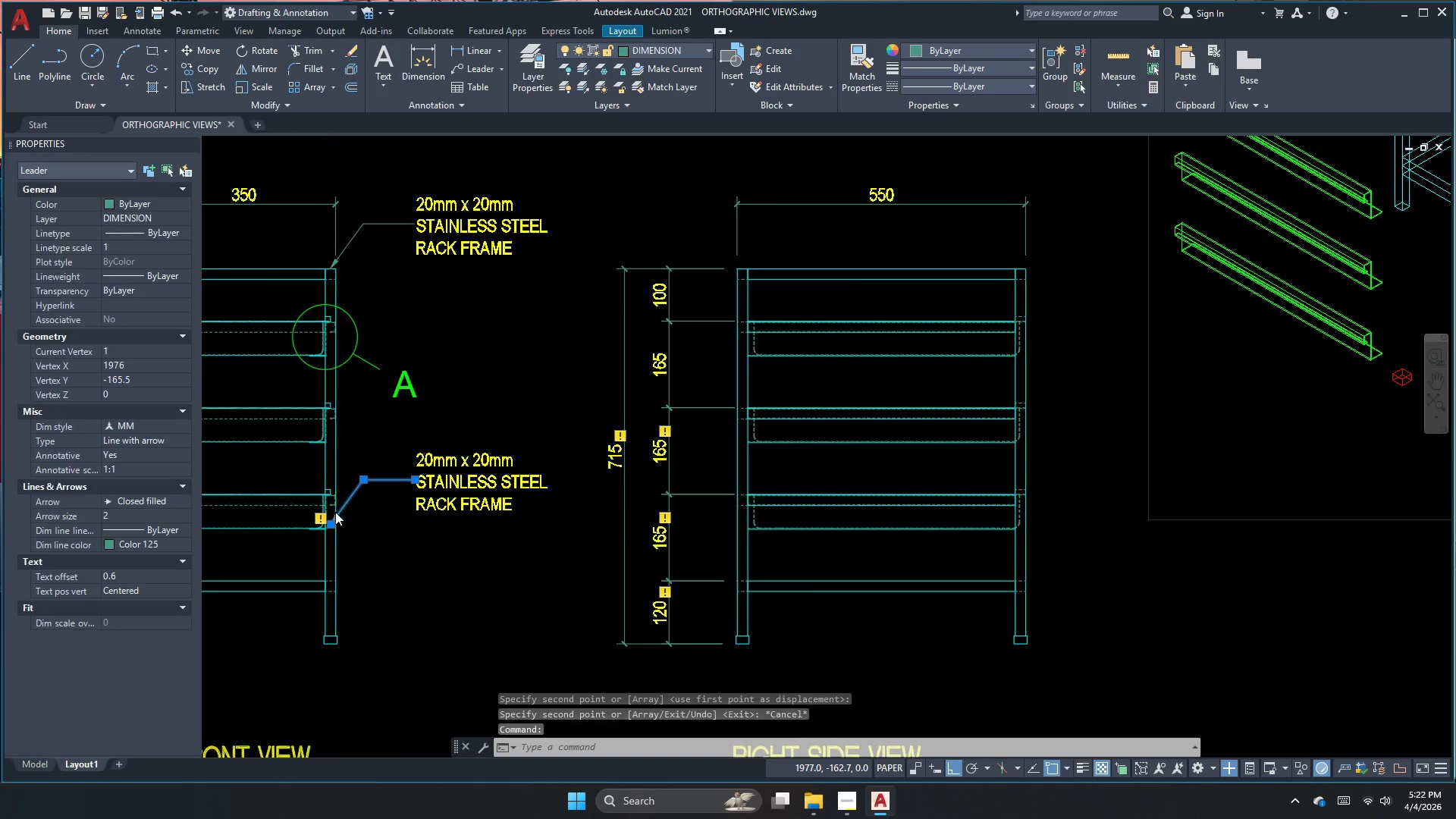 
scroll: coordinate [335, 511], scroll_direction: up, amount: 1.0
 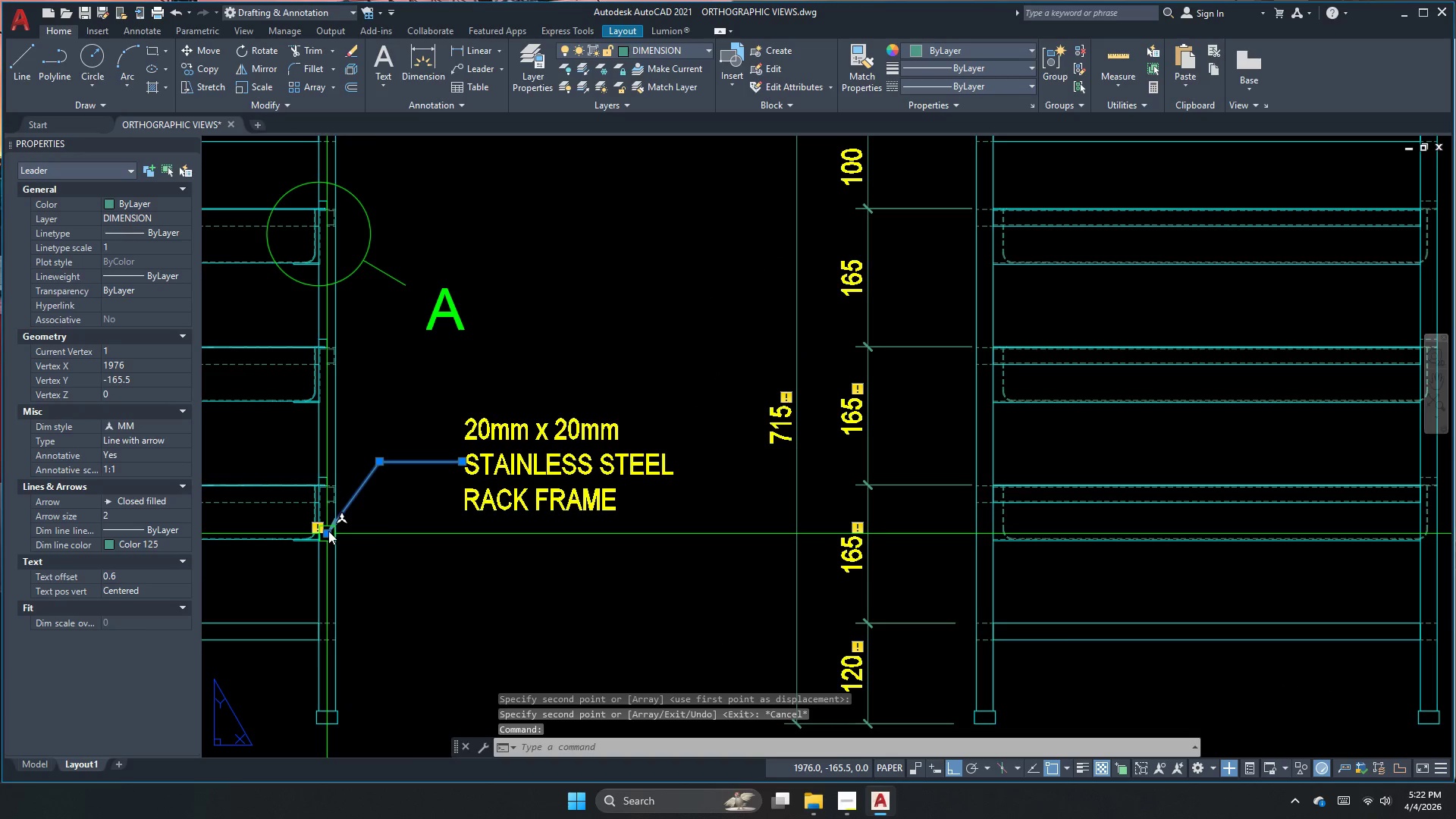 
left_click_drag(start_coordinate=[328, 531], to_coordinate=[320, 527])
 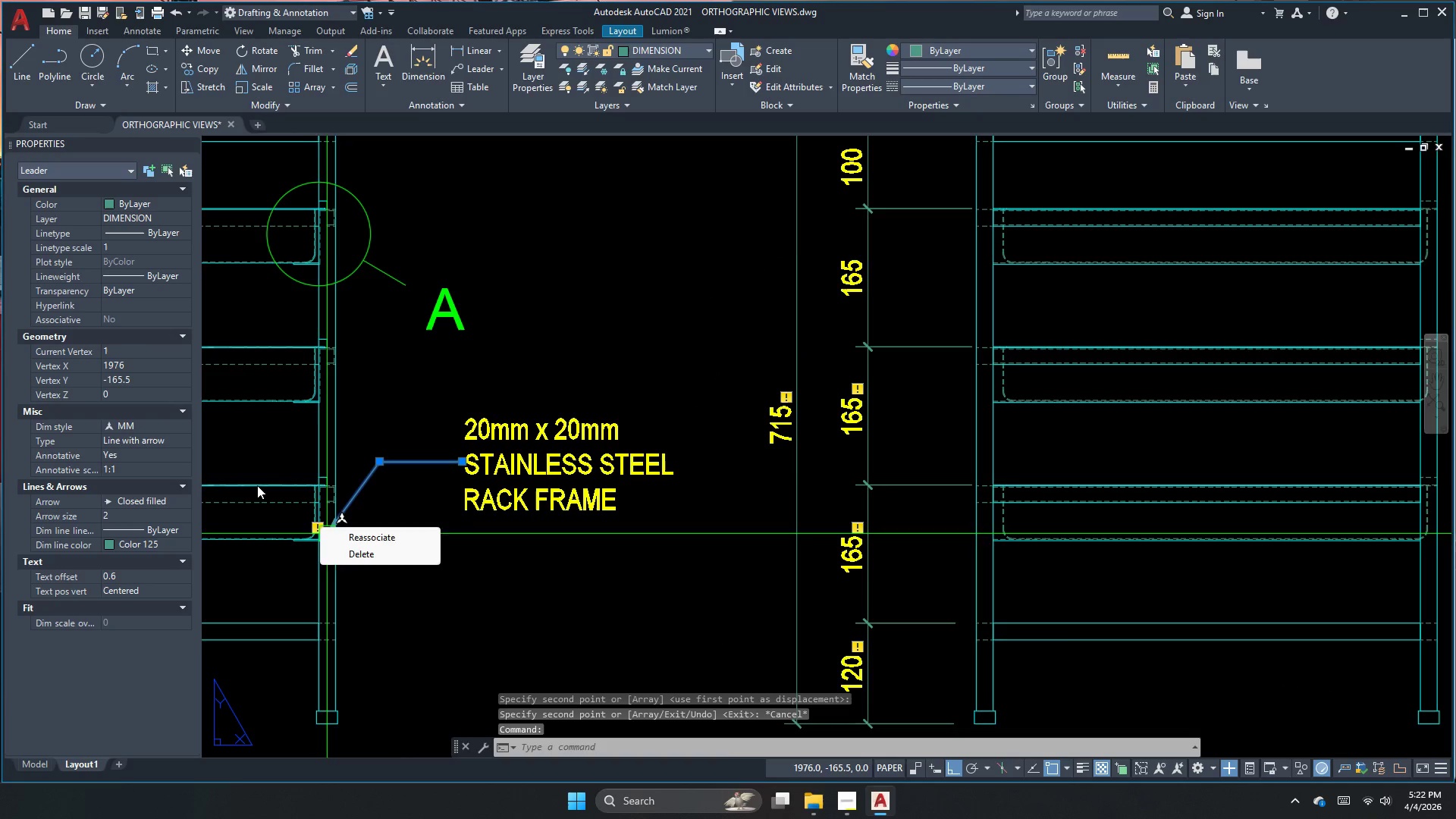 
left_click([257, 485])
 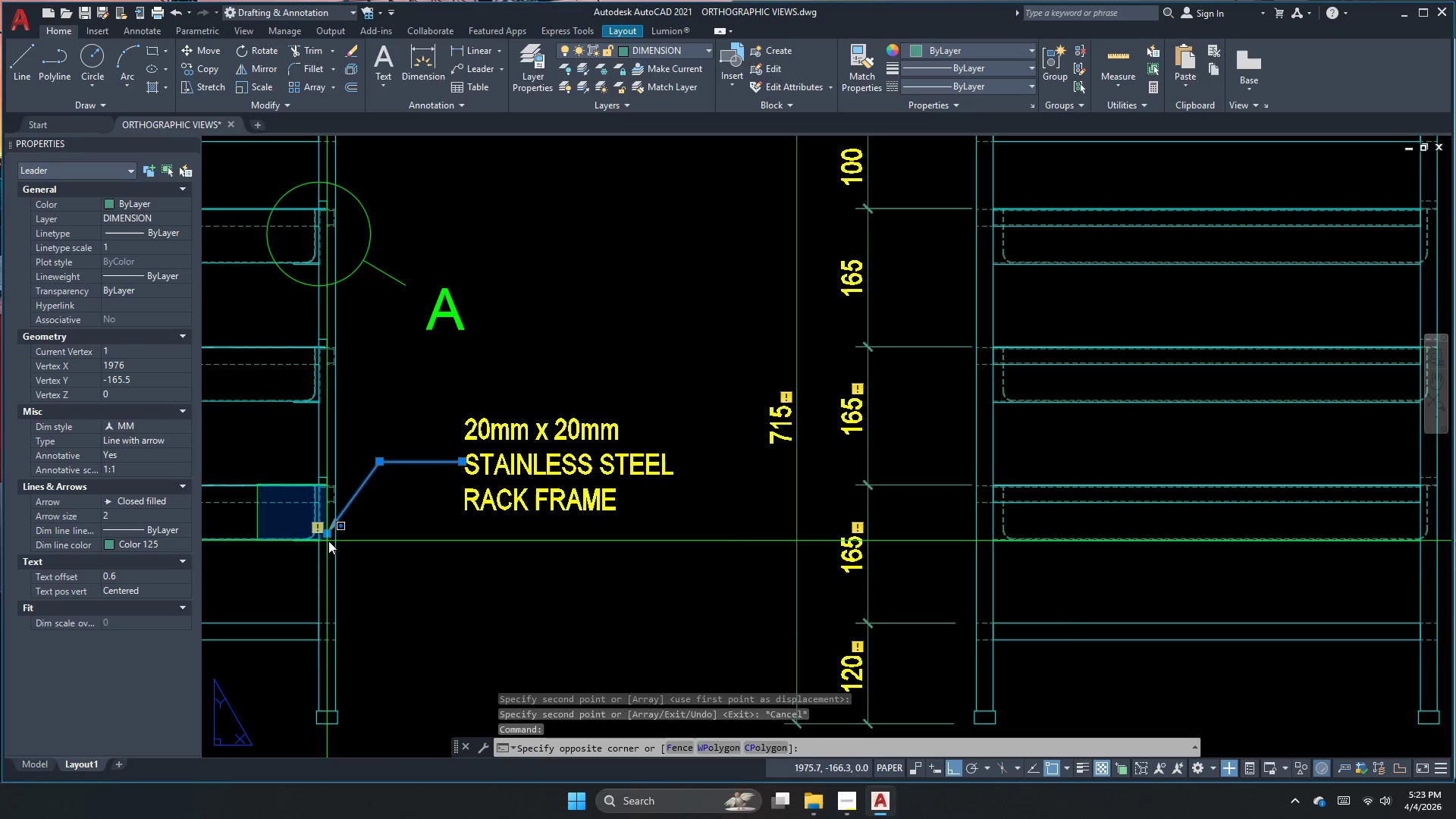 
key(Escape)
 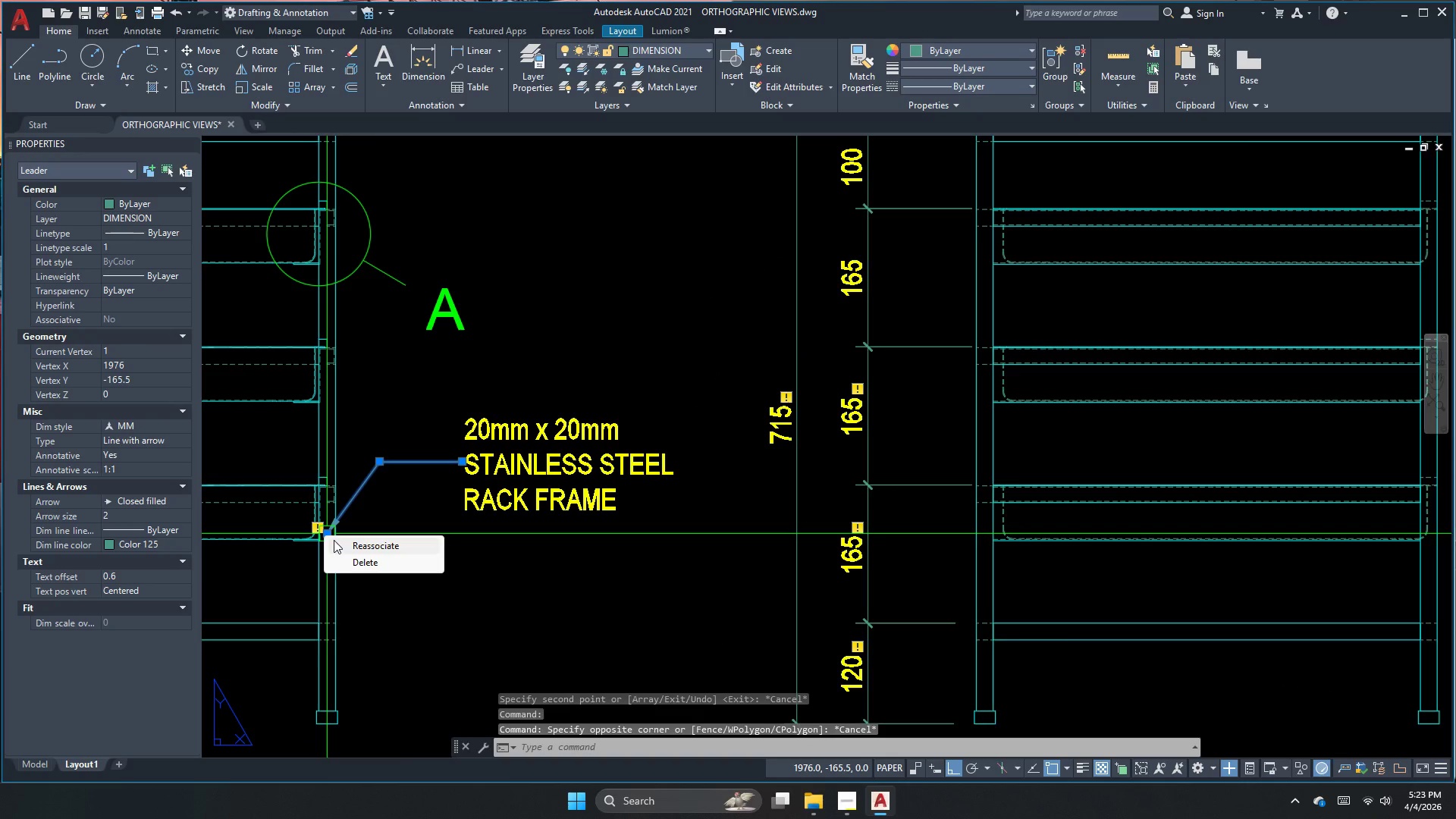 
left_click([340, 553])
 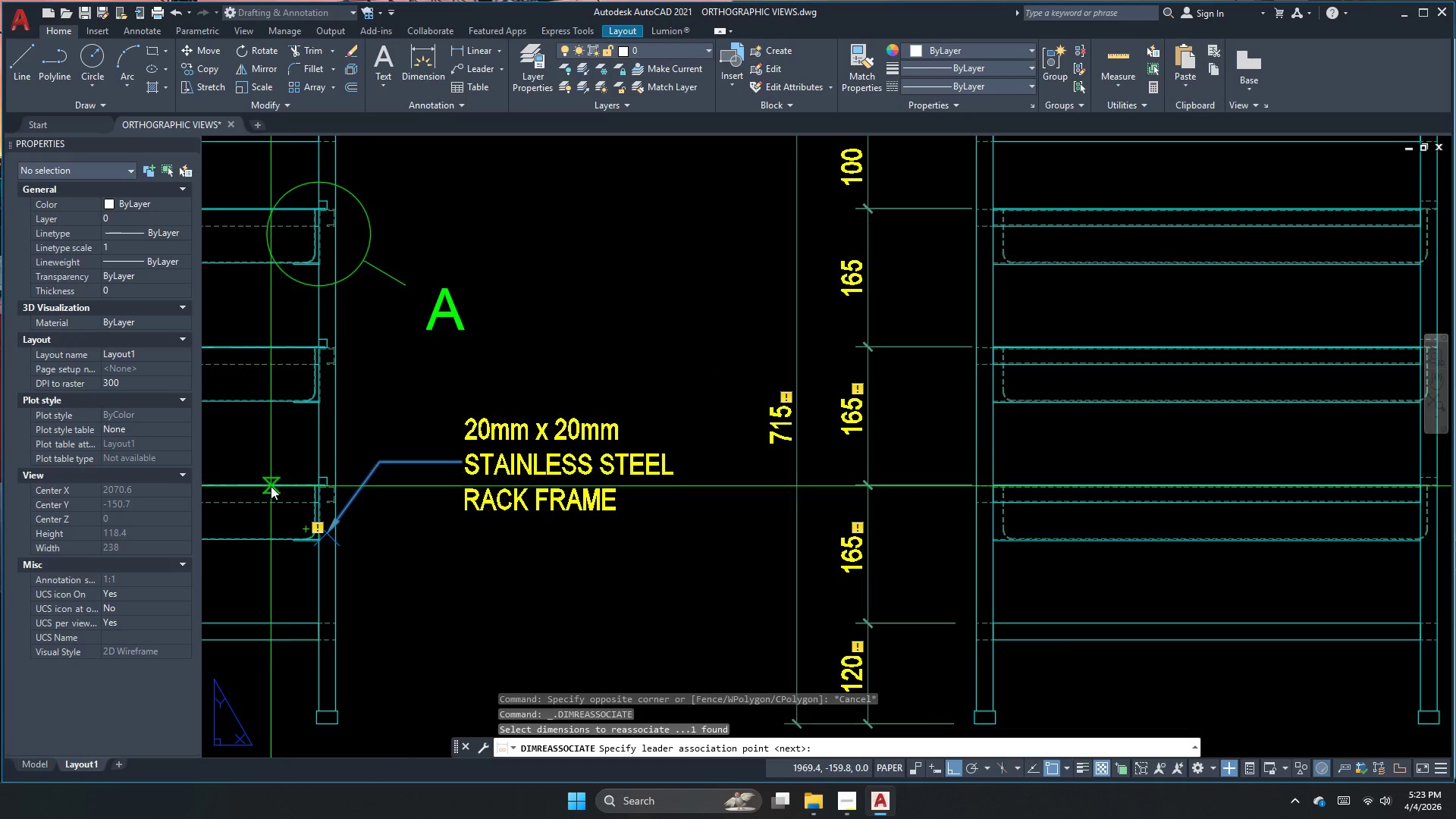 
left_click([271, 488])
 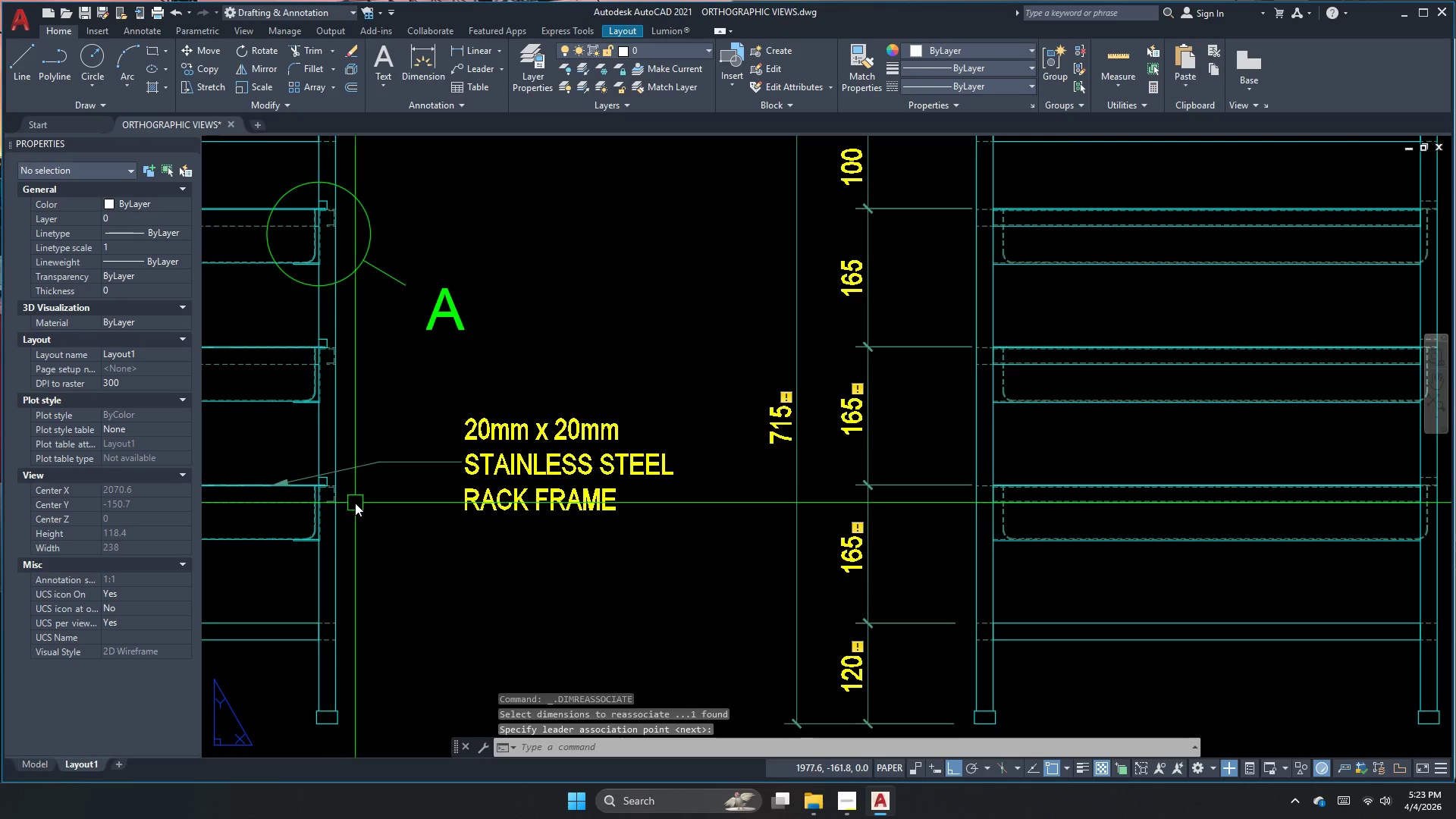 
key(Escape)
 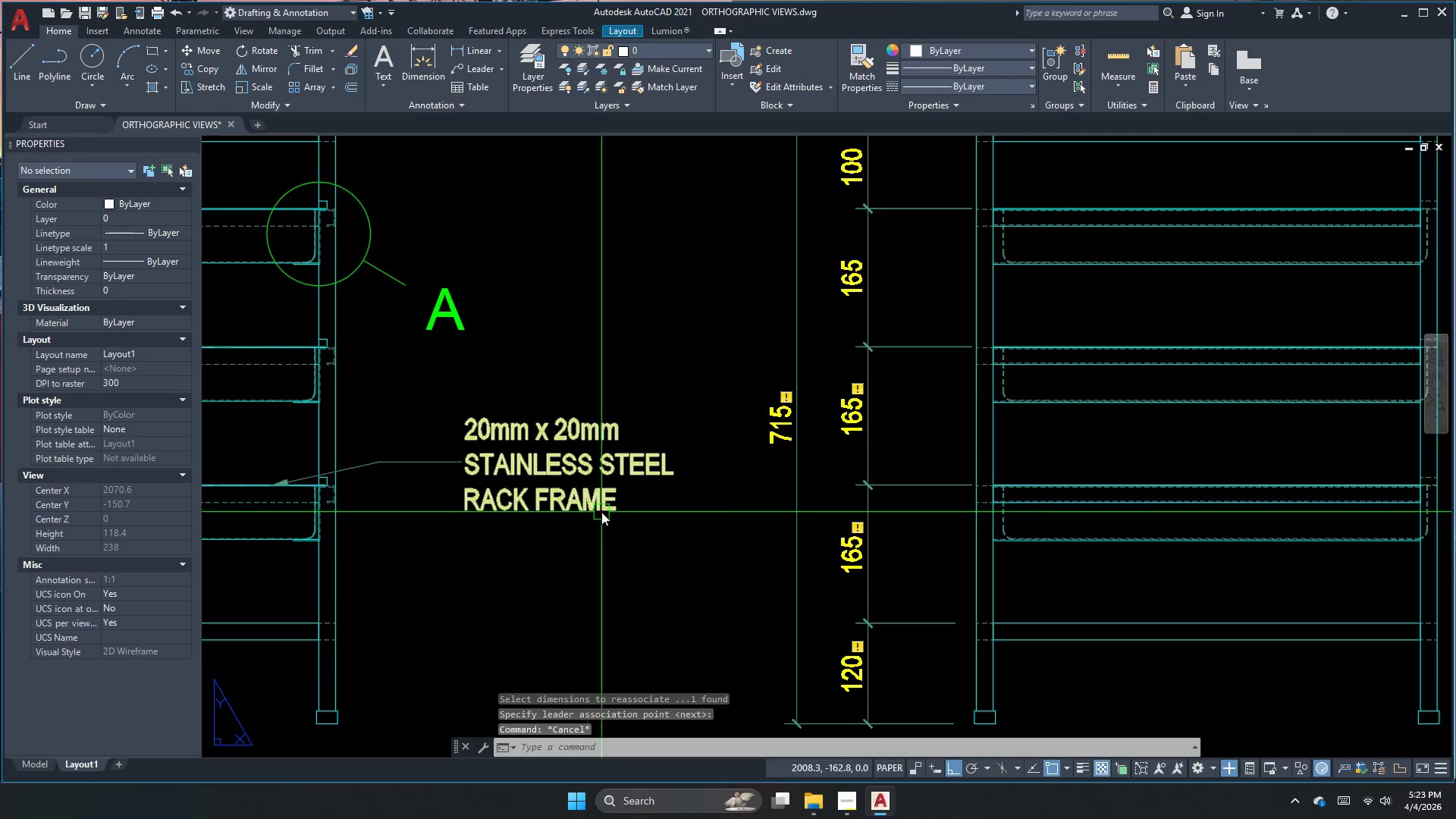 
key(S)
 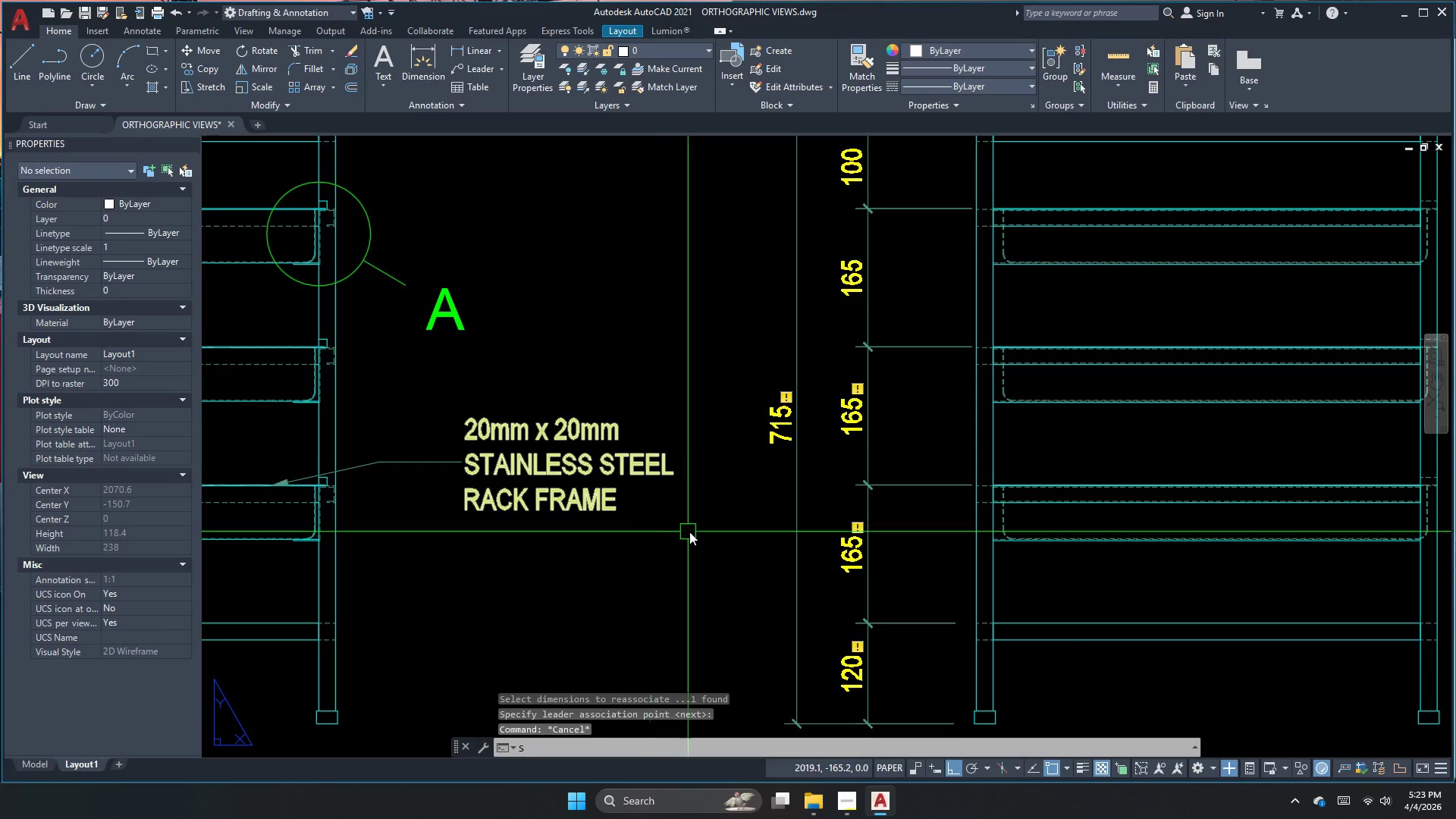 
key(Space)
 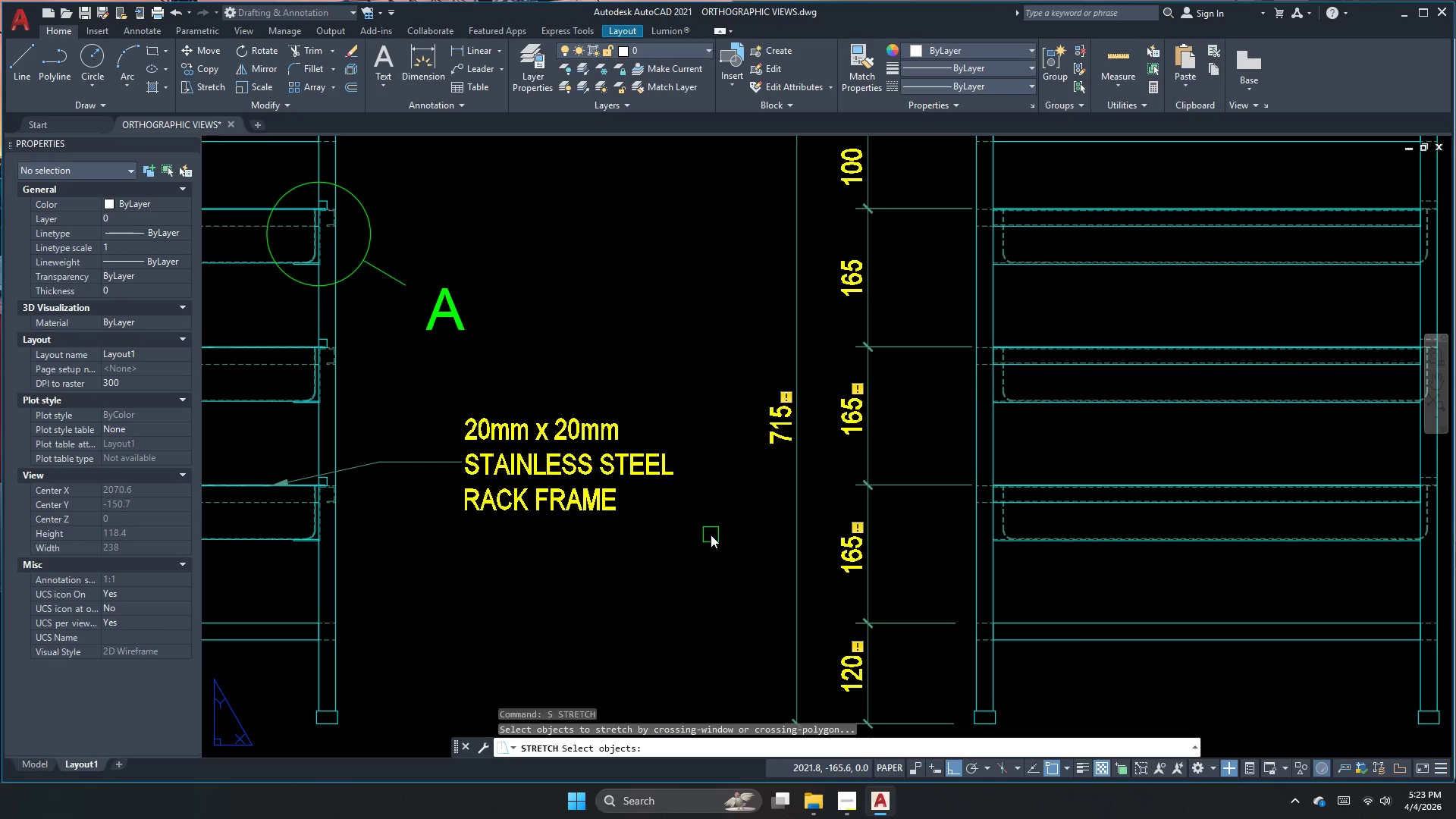 
left_click_drag(start_coordinate=[711, 536], to_coordinate=[693, 497])
 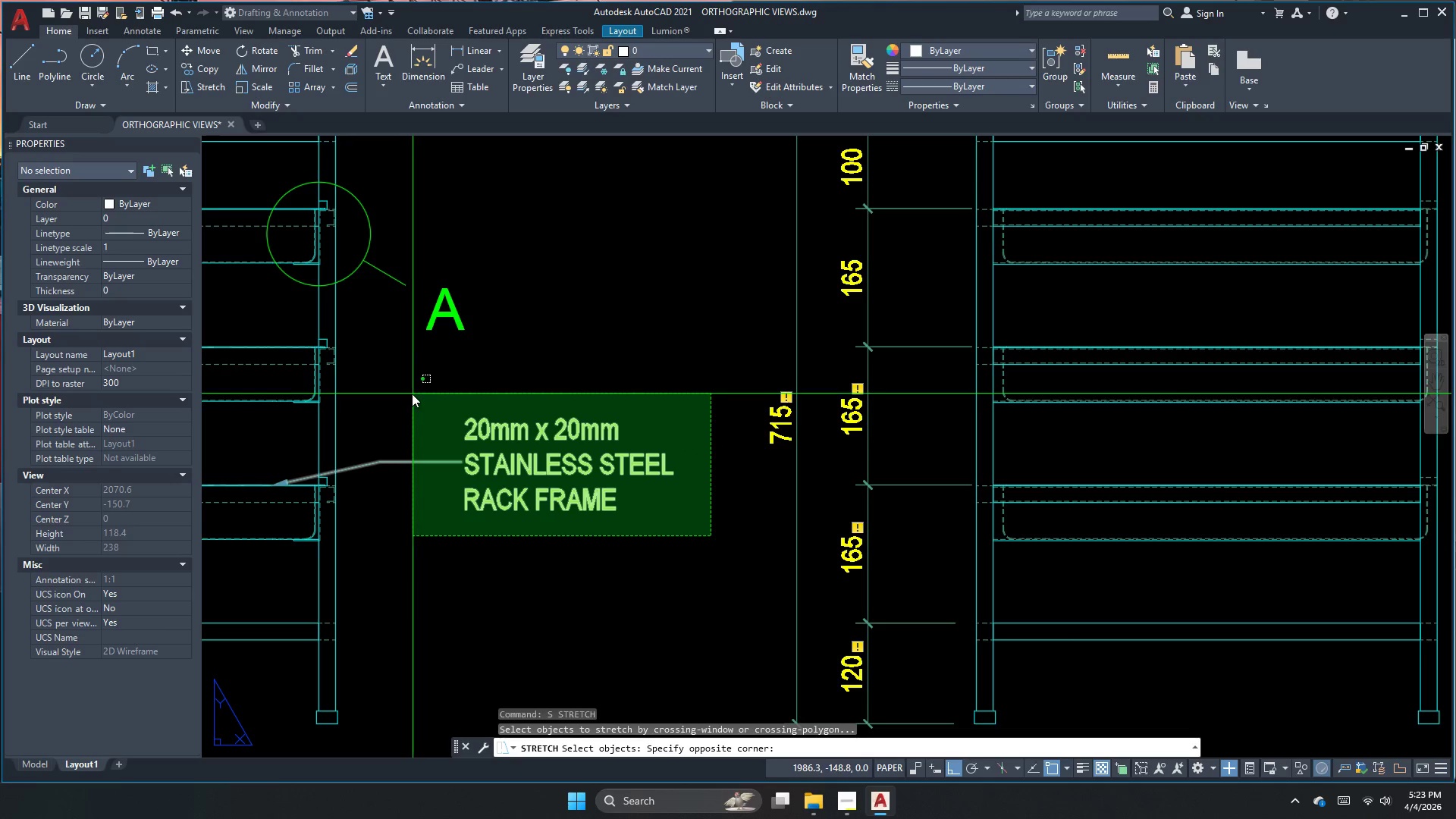 
left_click_drag(start_coordinate=[412, 394], to_coordinate=[425, 418])
 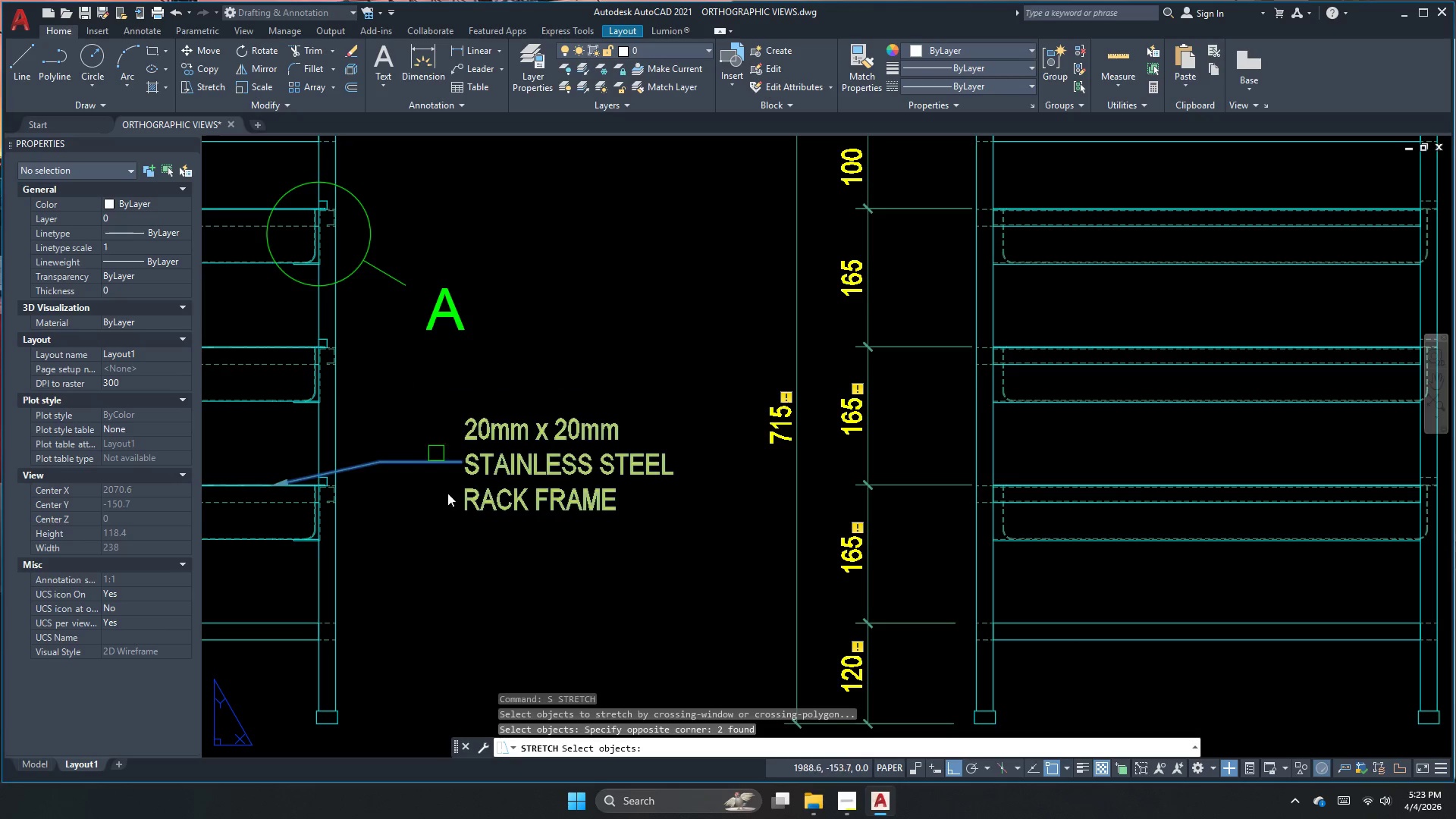 
key(Space)
 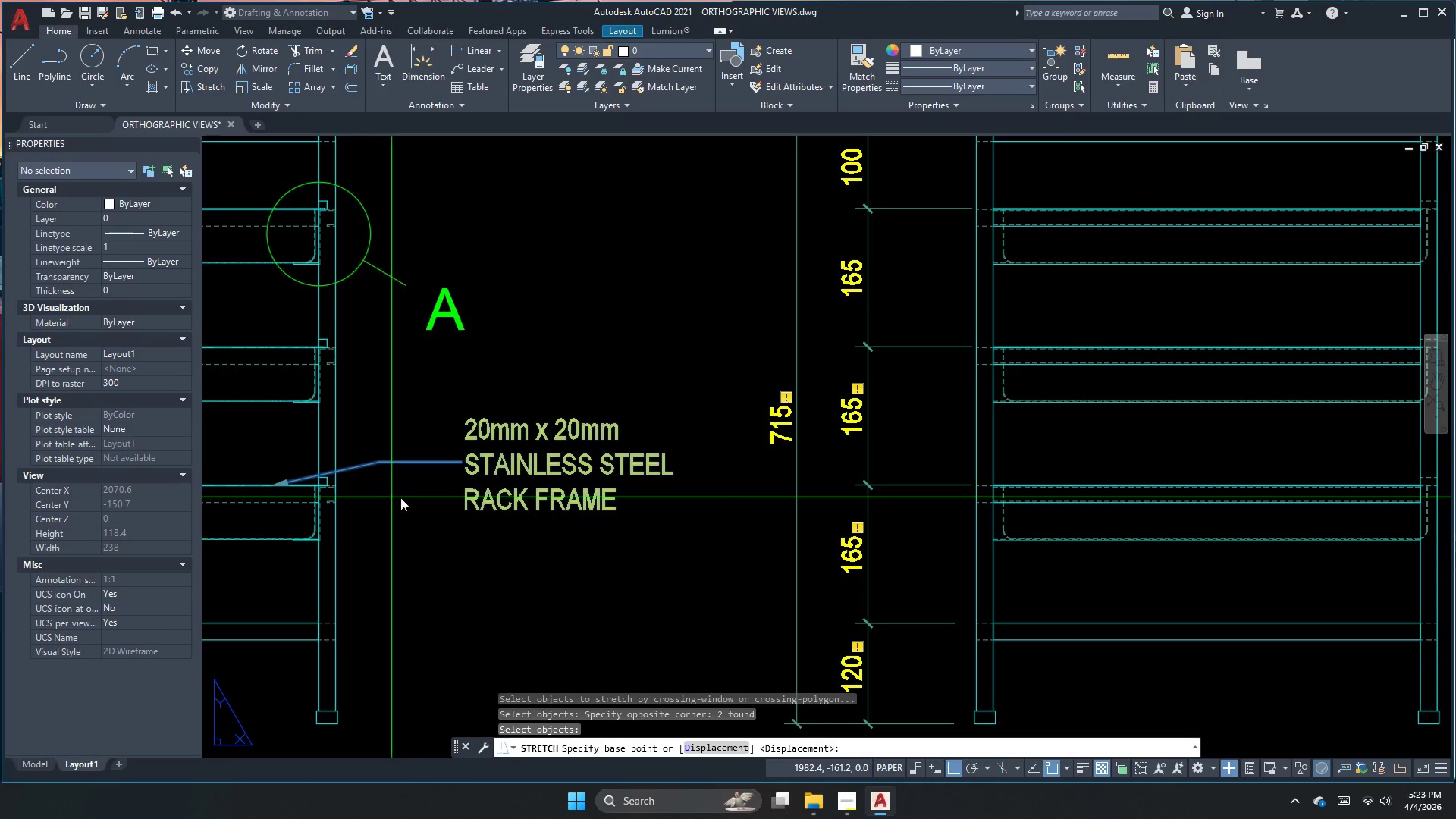 
key(Escape)
 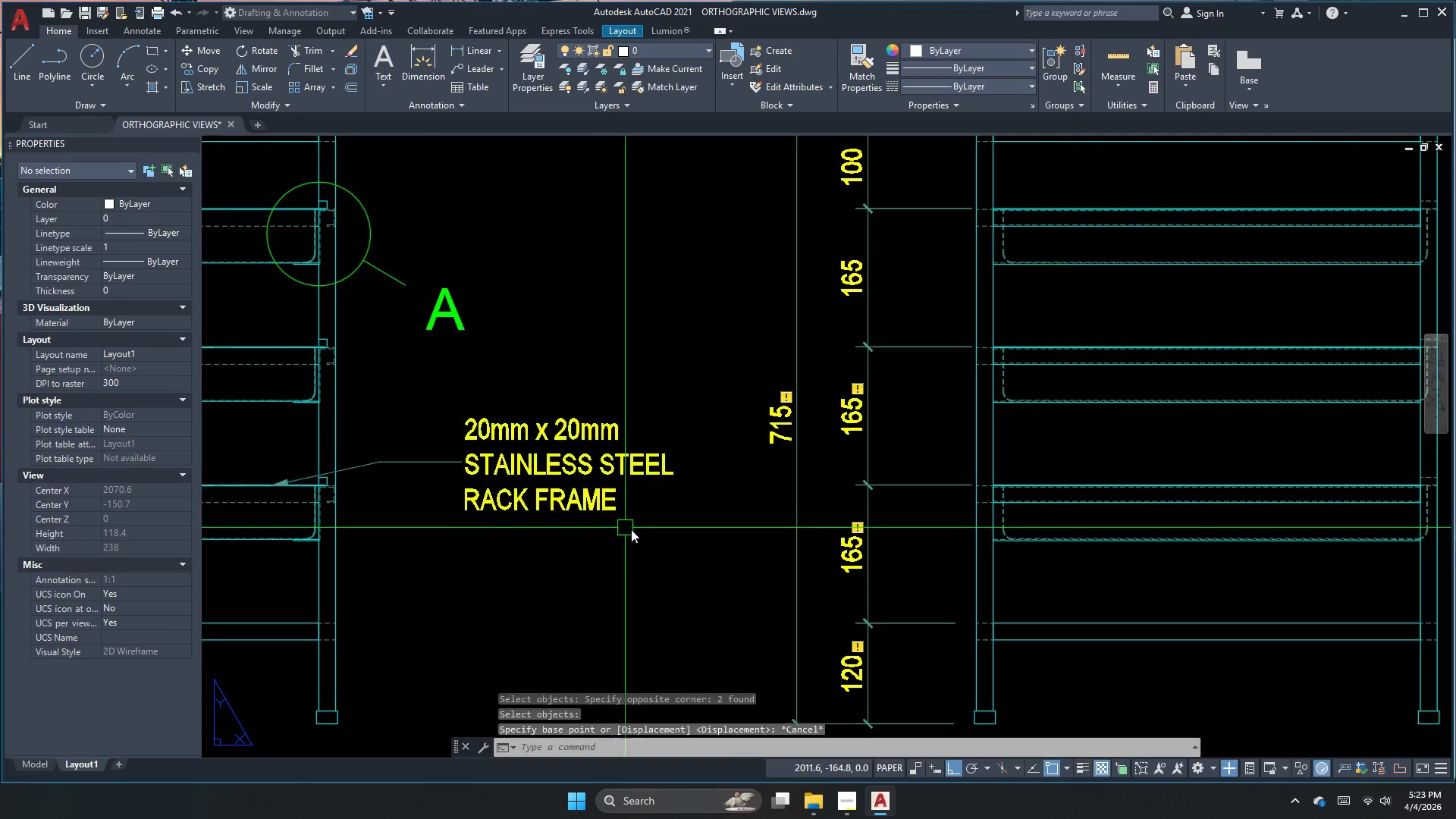 
key(S)
 